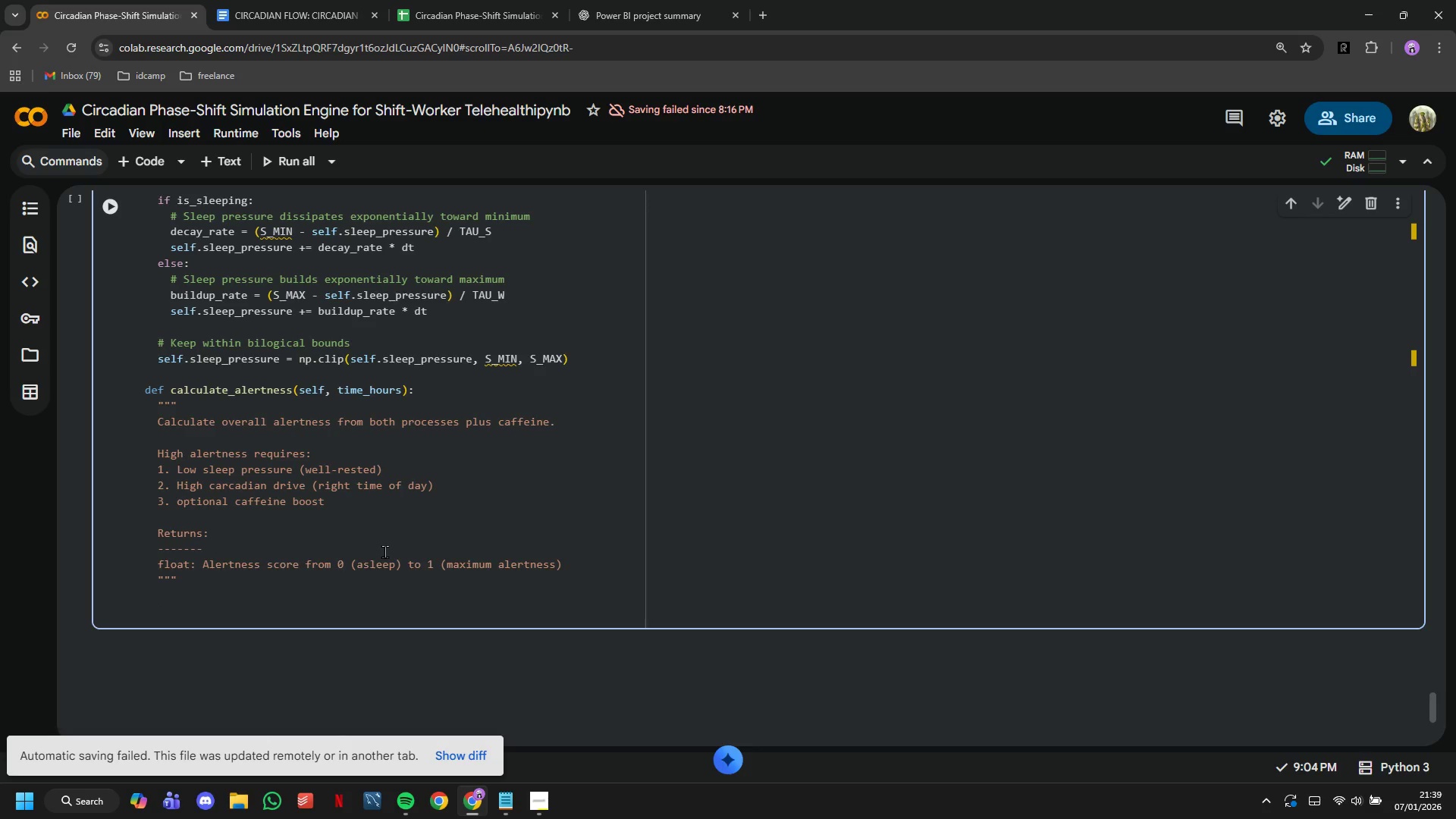 
type(# Get circadian component and normalize to 0-1 range)
 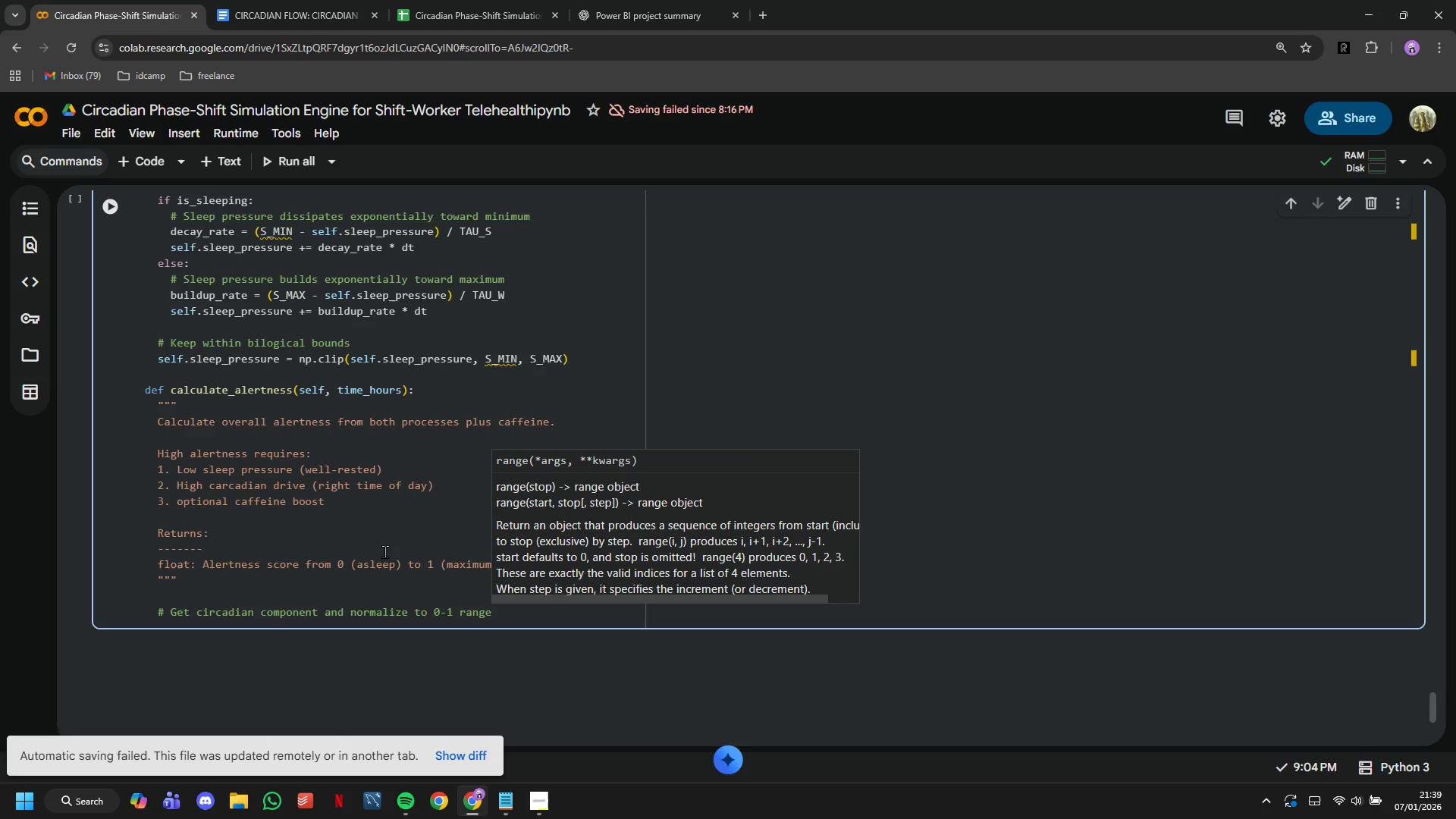 
key(Enter)
 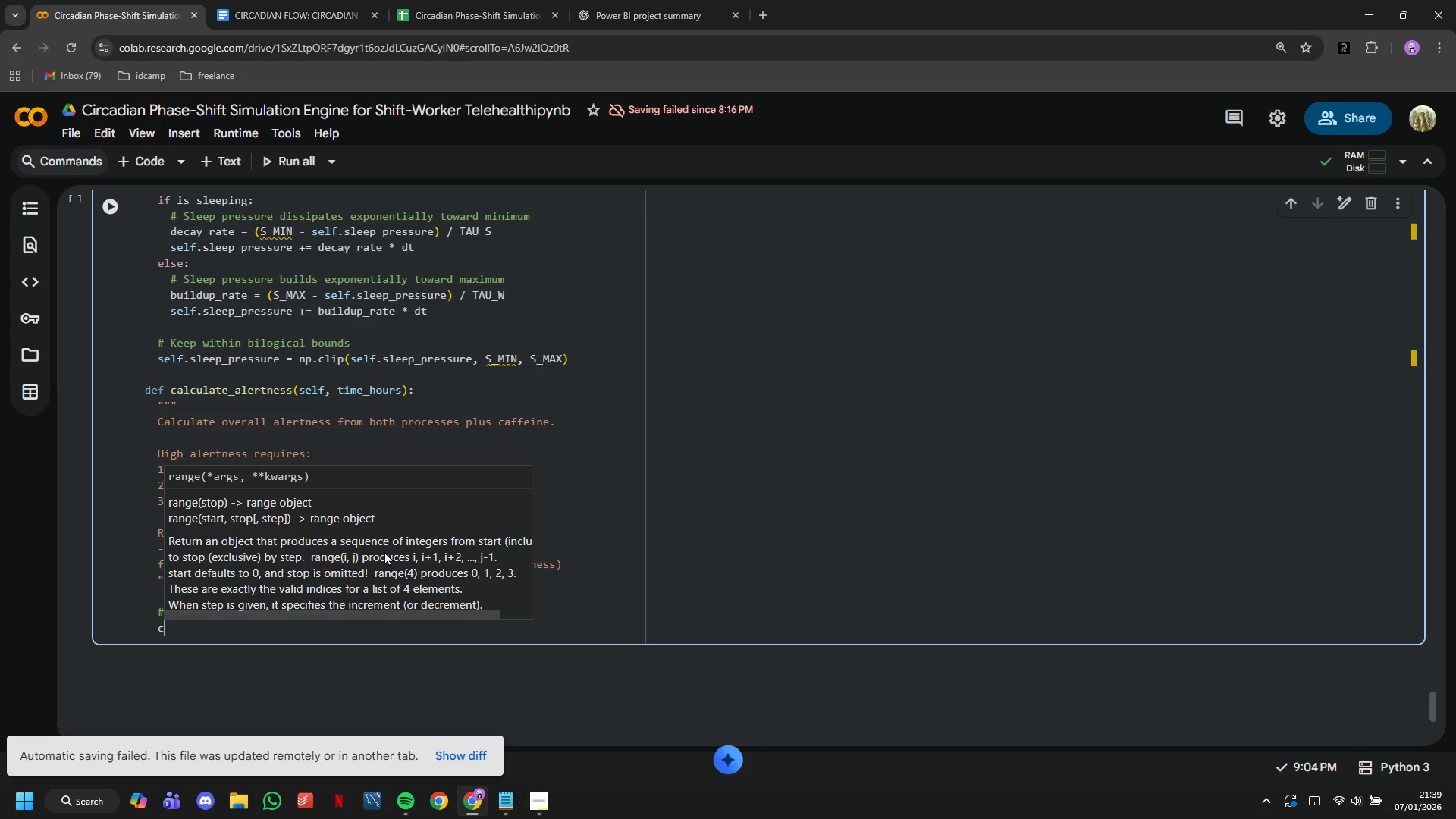 
type(circ)
 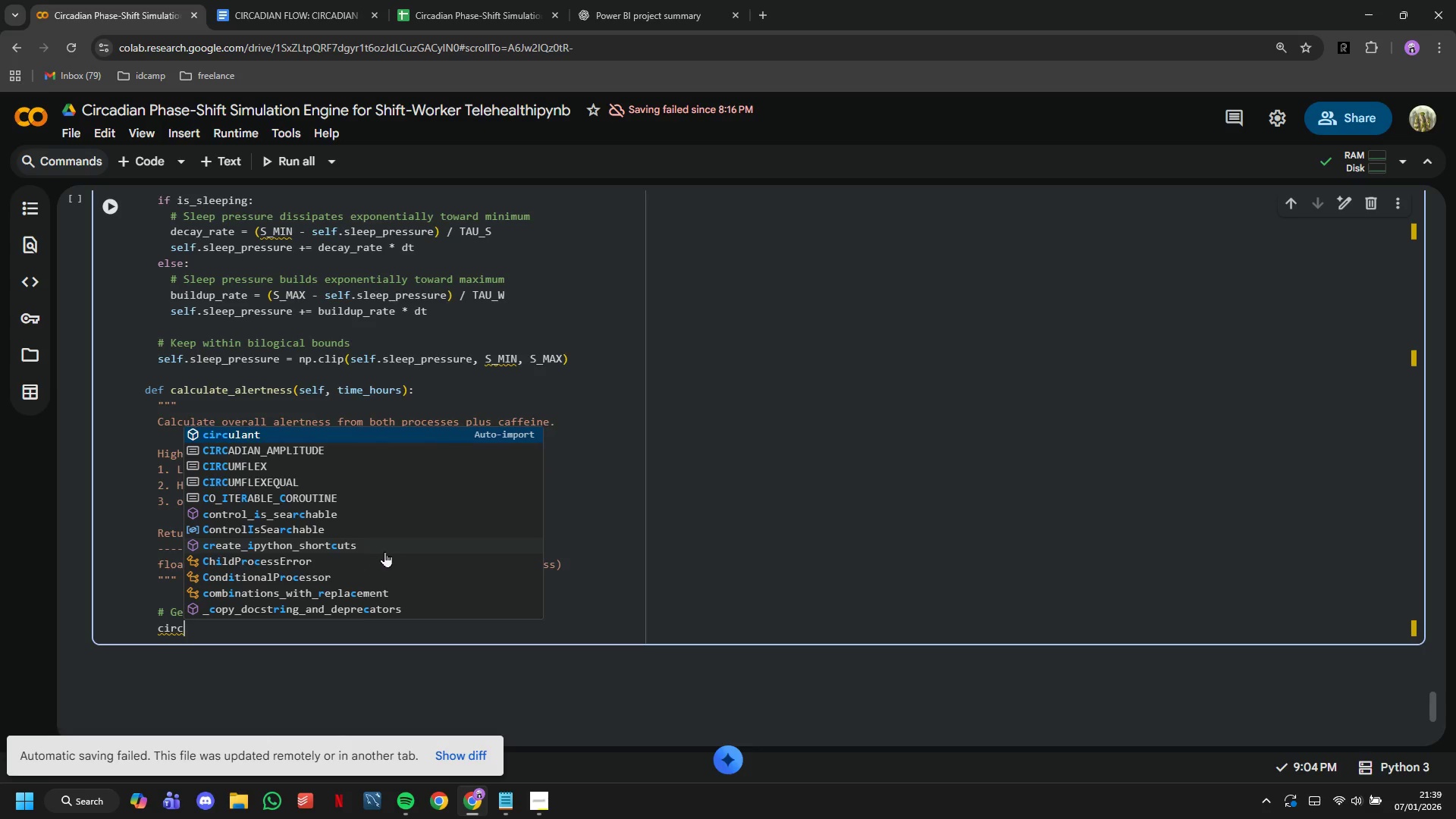 
wait(7.39)
 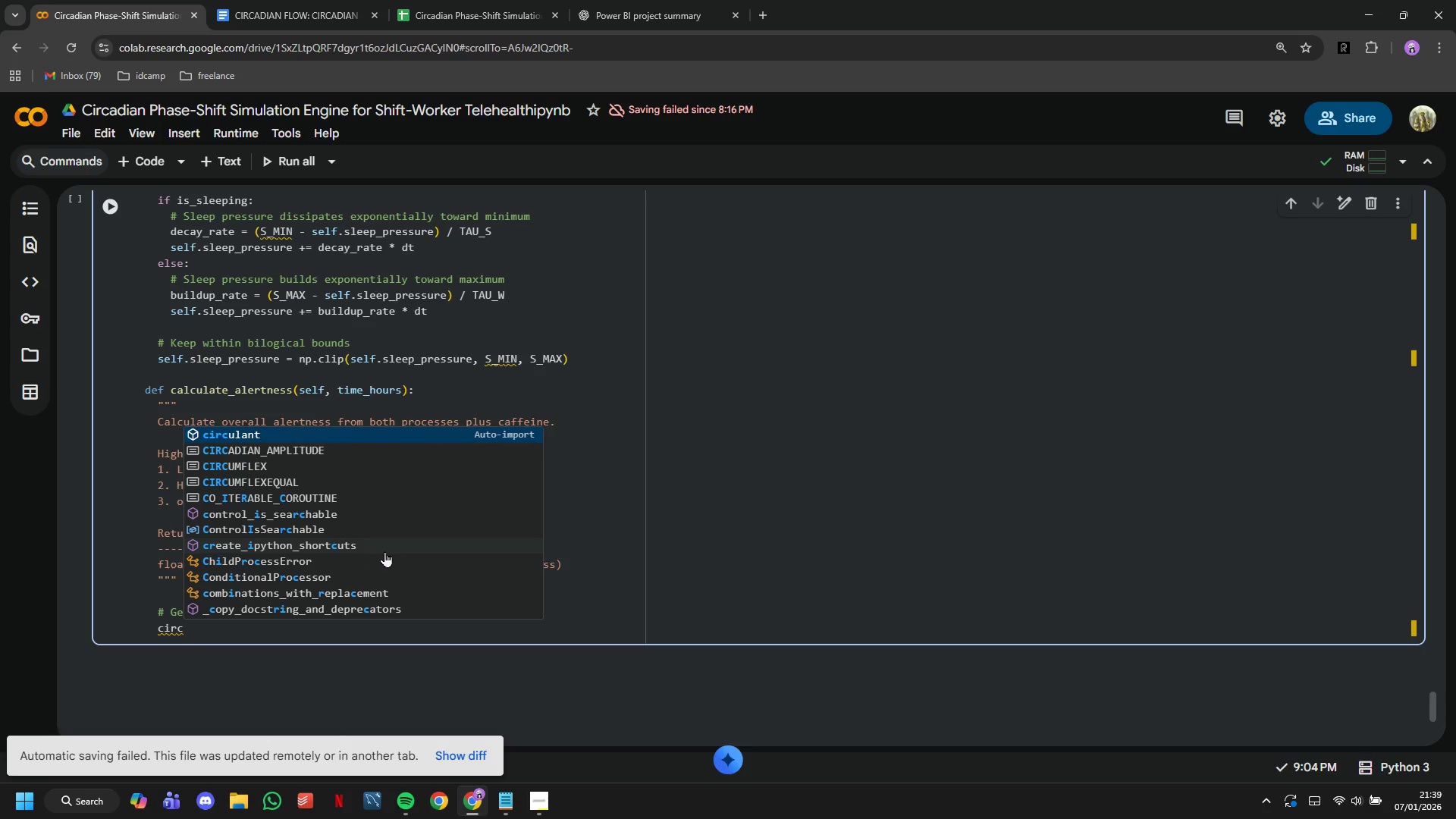 
type())
key(Backspace)
type(_raw -)
key(Backspace)
type(= self.get_cir)
key(Tab)
type((time_hours)
 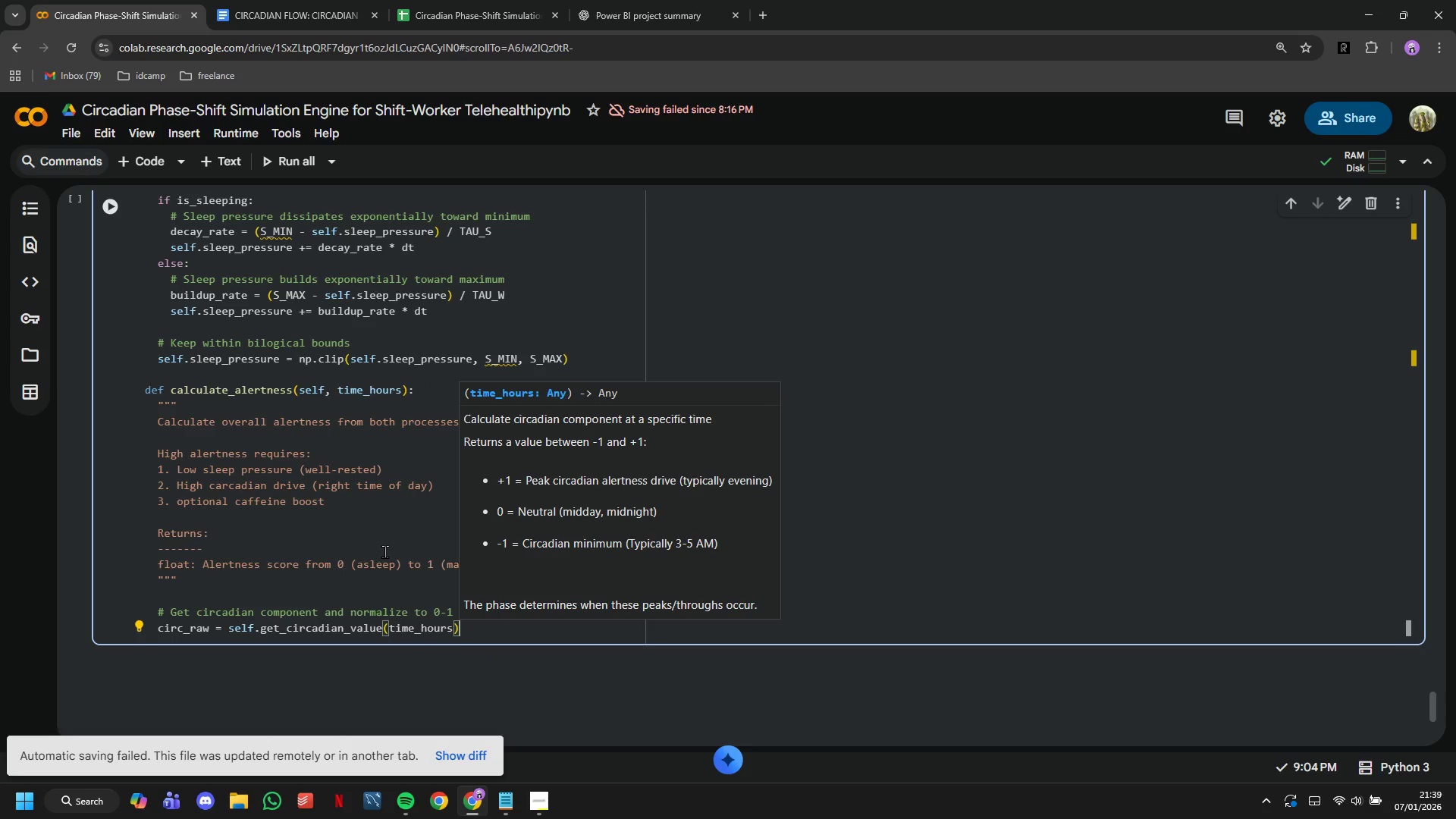 
 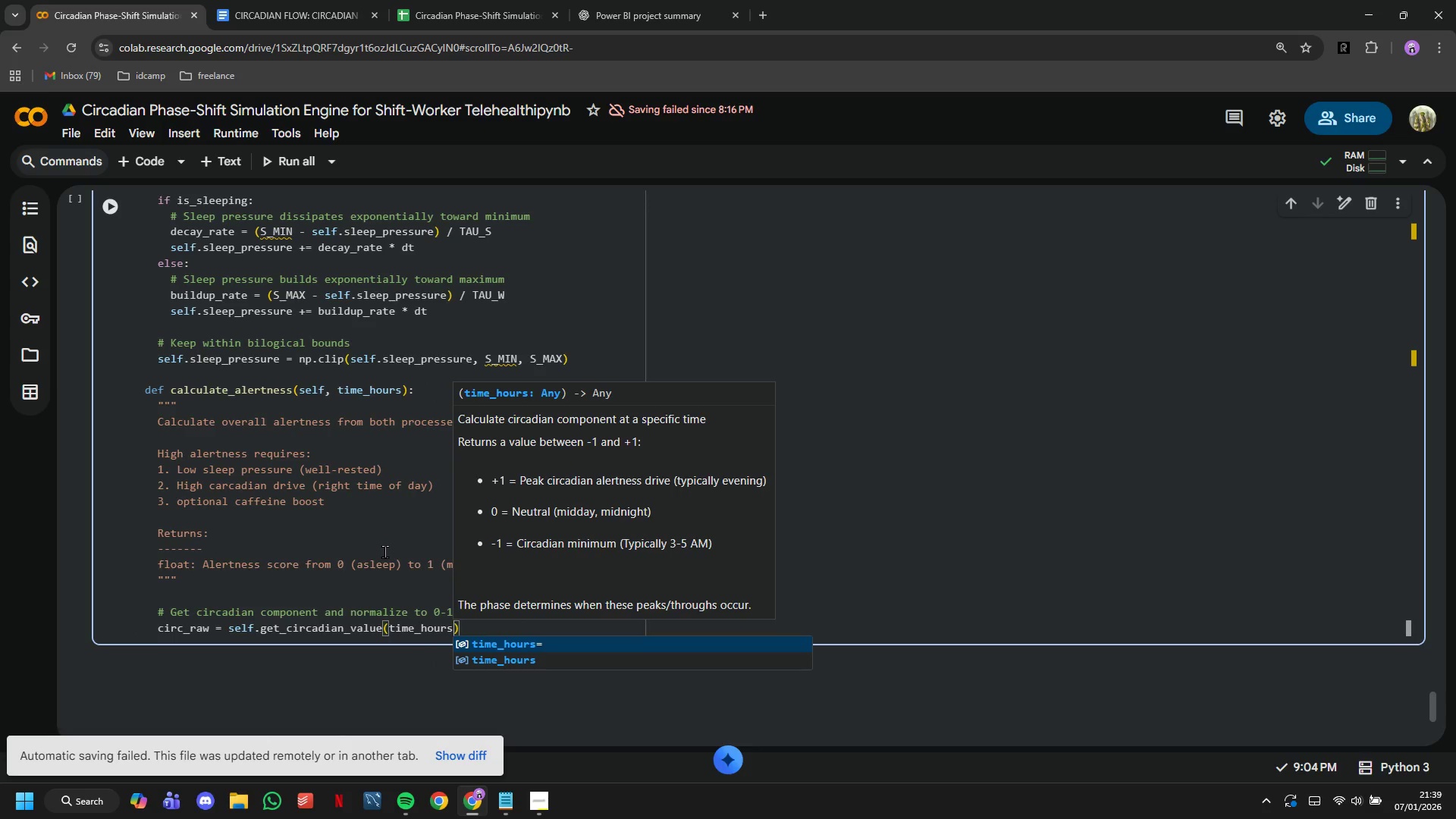 
key(ArrowRight)
 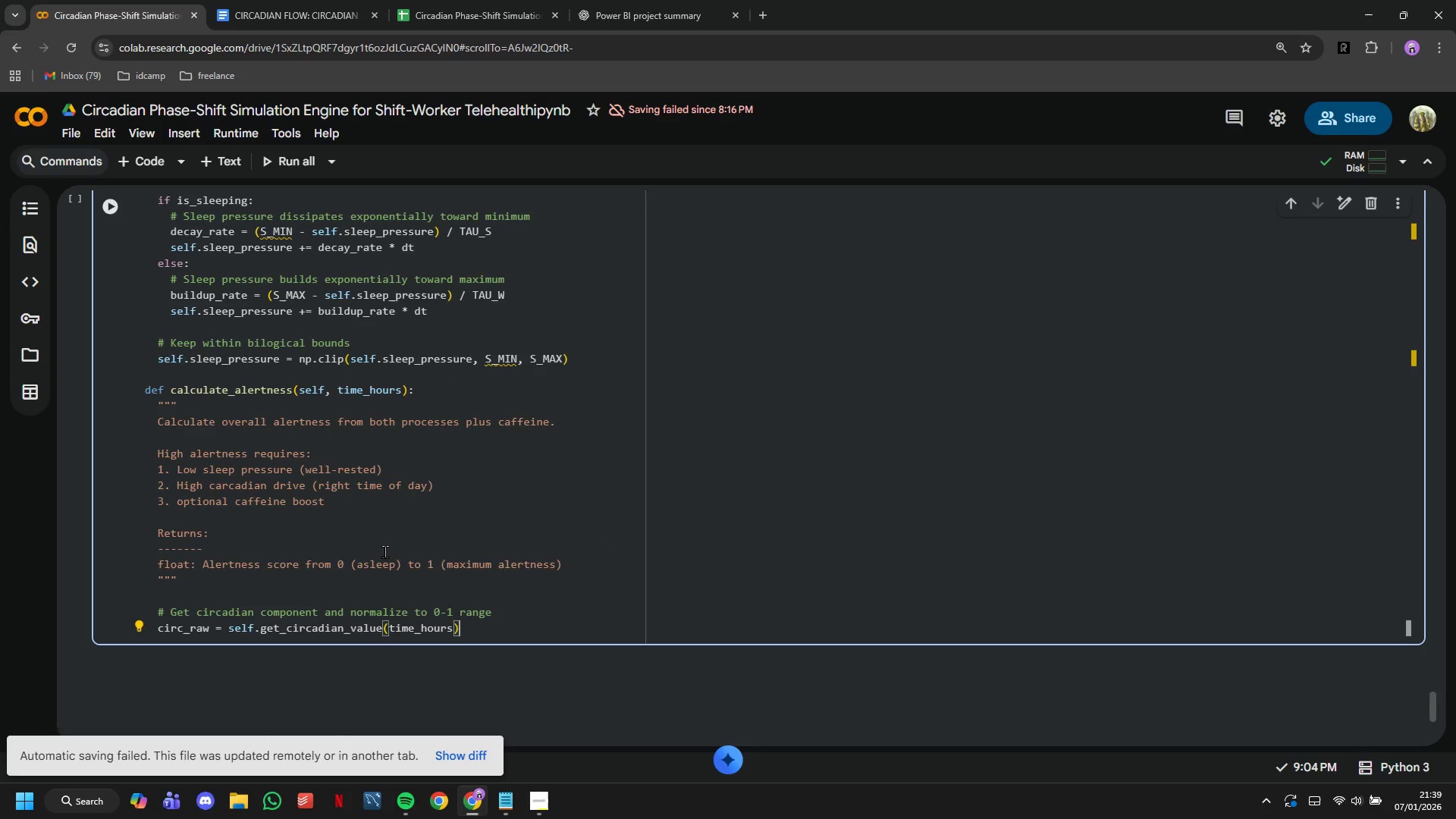 
key(Enter)
 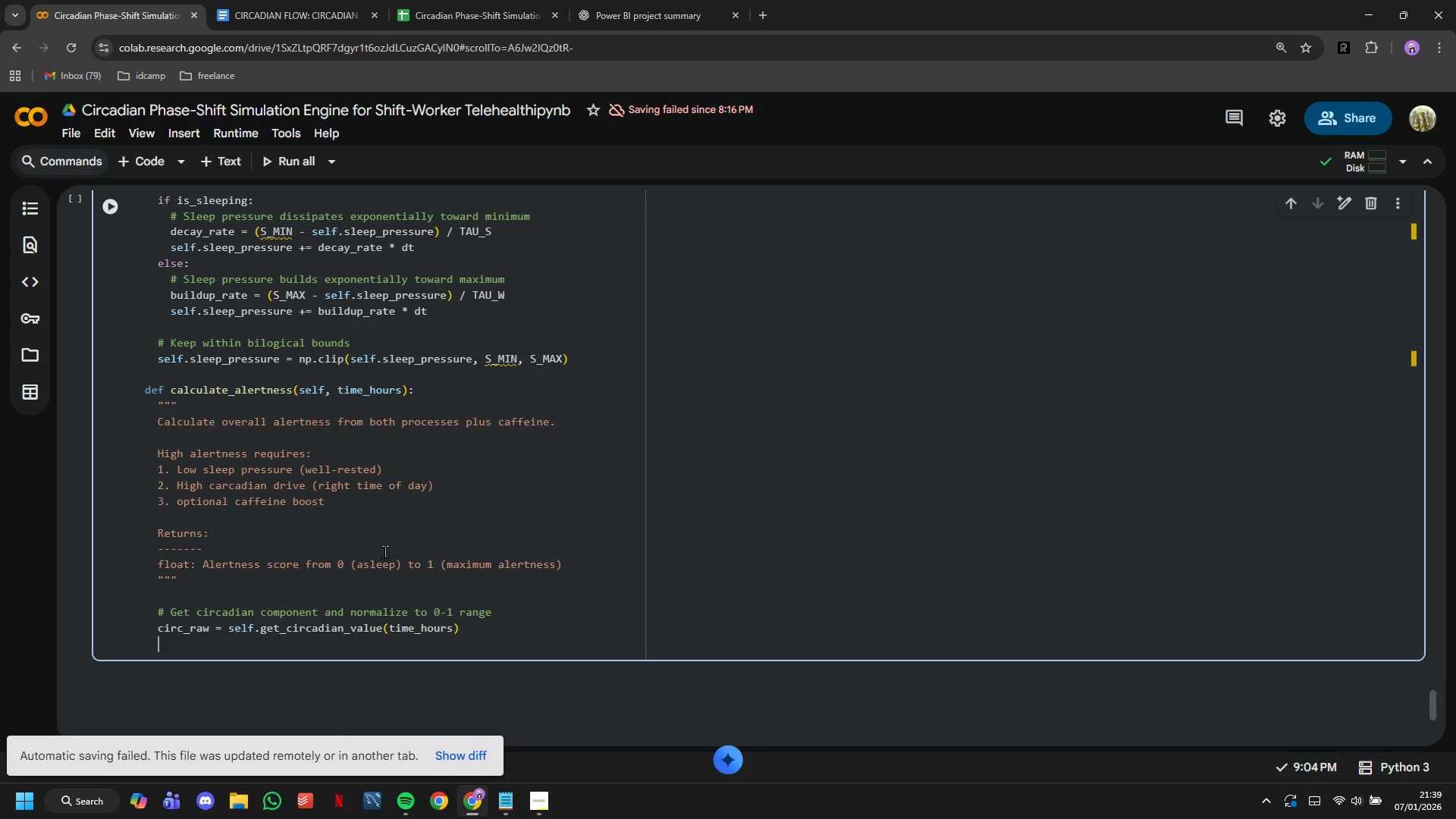 
type(circ)
 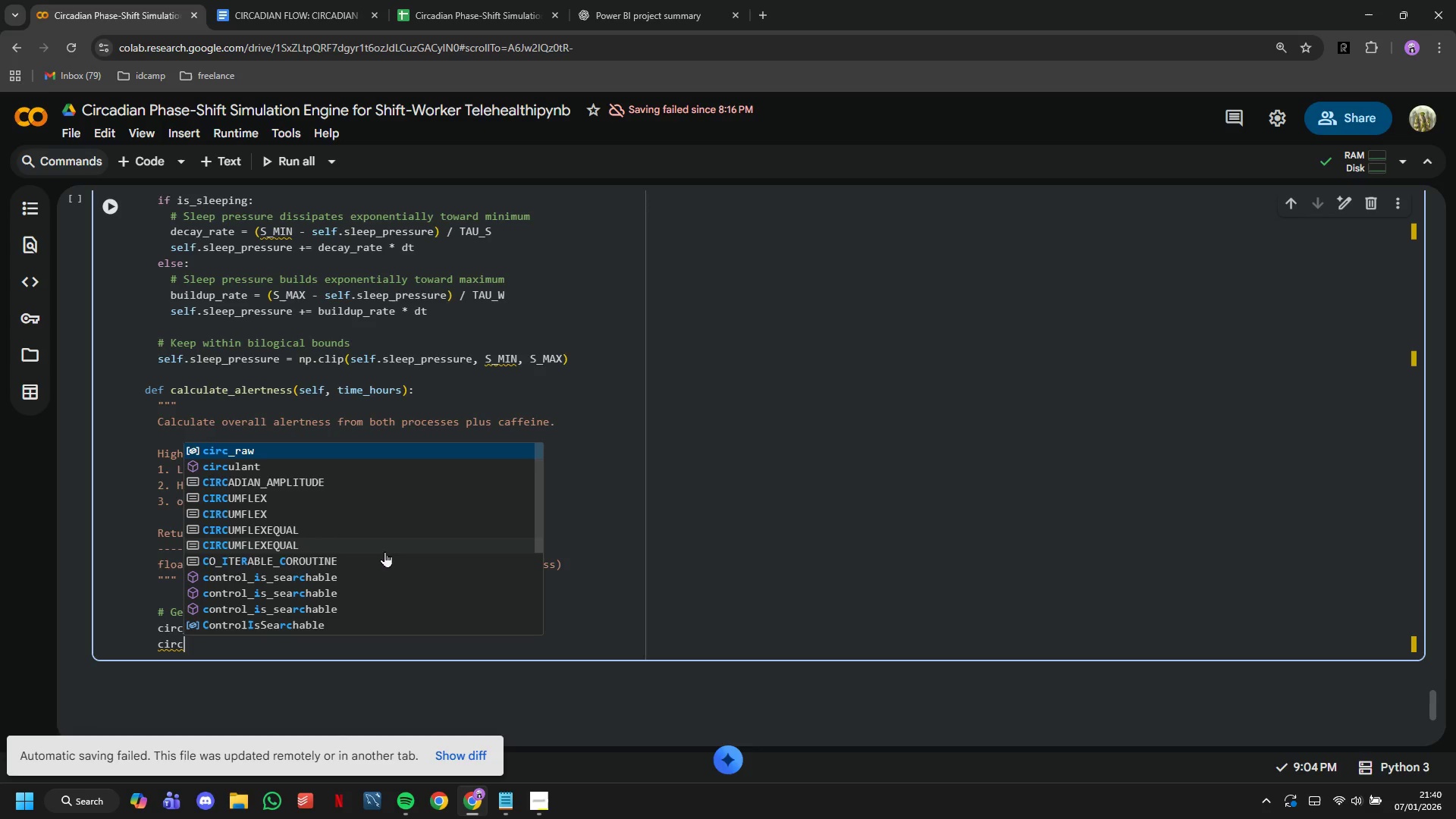 
wait(5.48)
 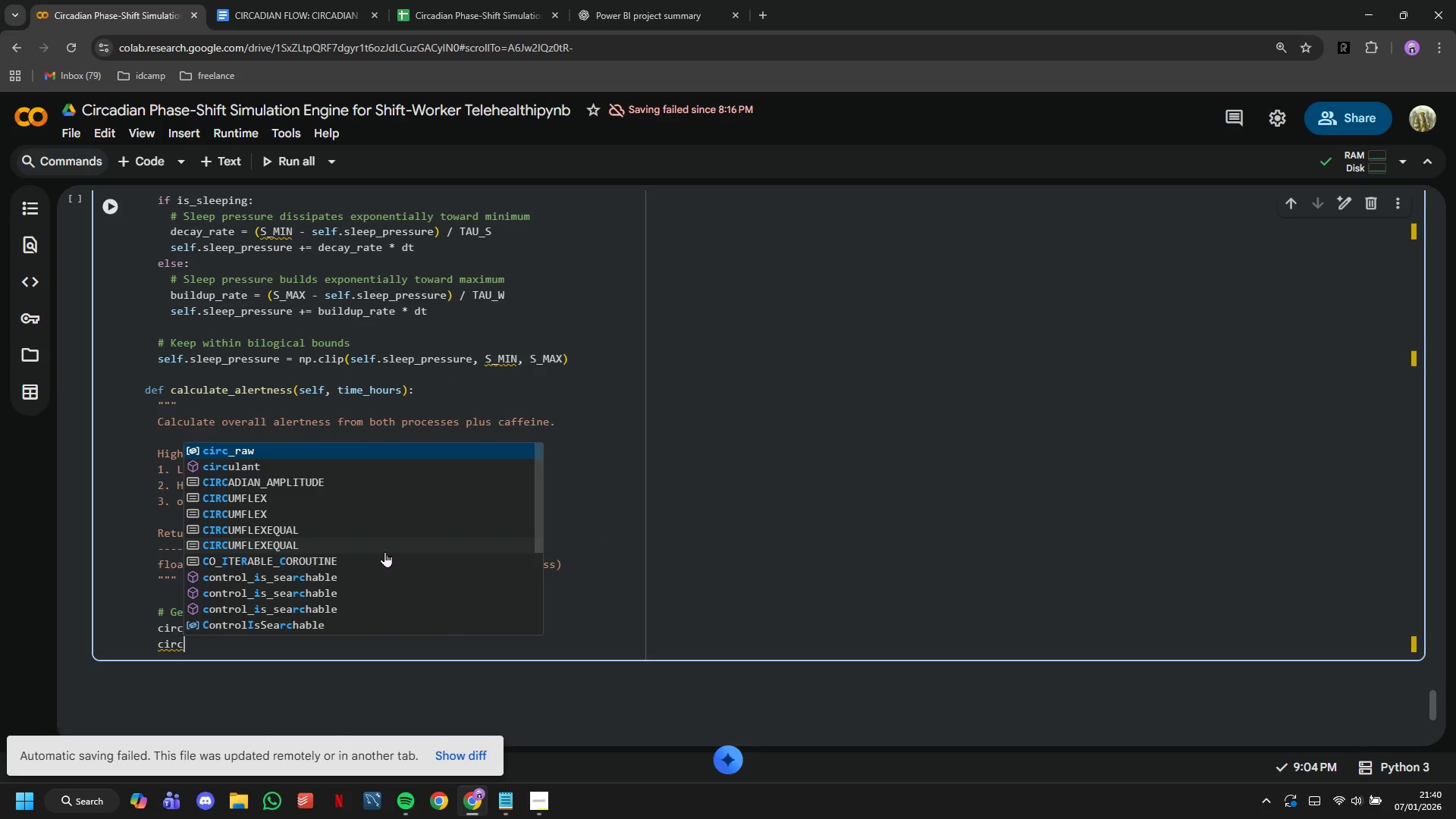 
type(_normalzi)
key(Backspace)
key(Backspace)
type(ized = (circ_raw + 1)
 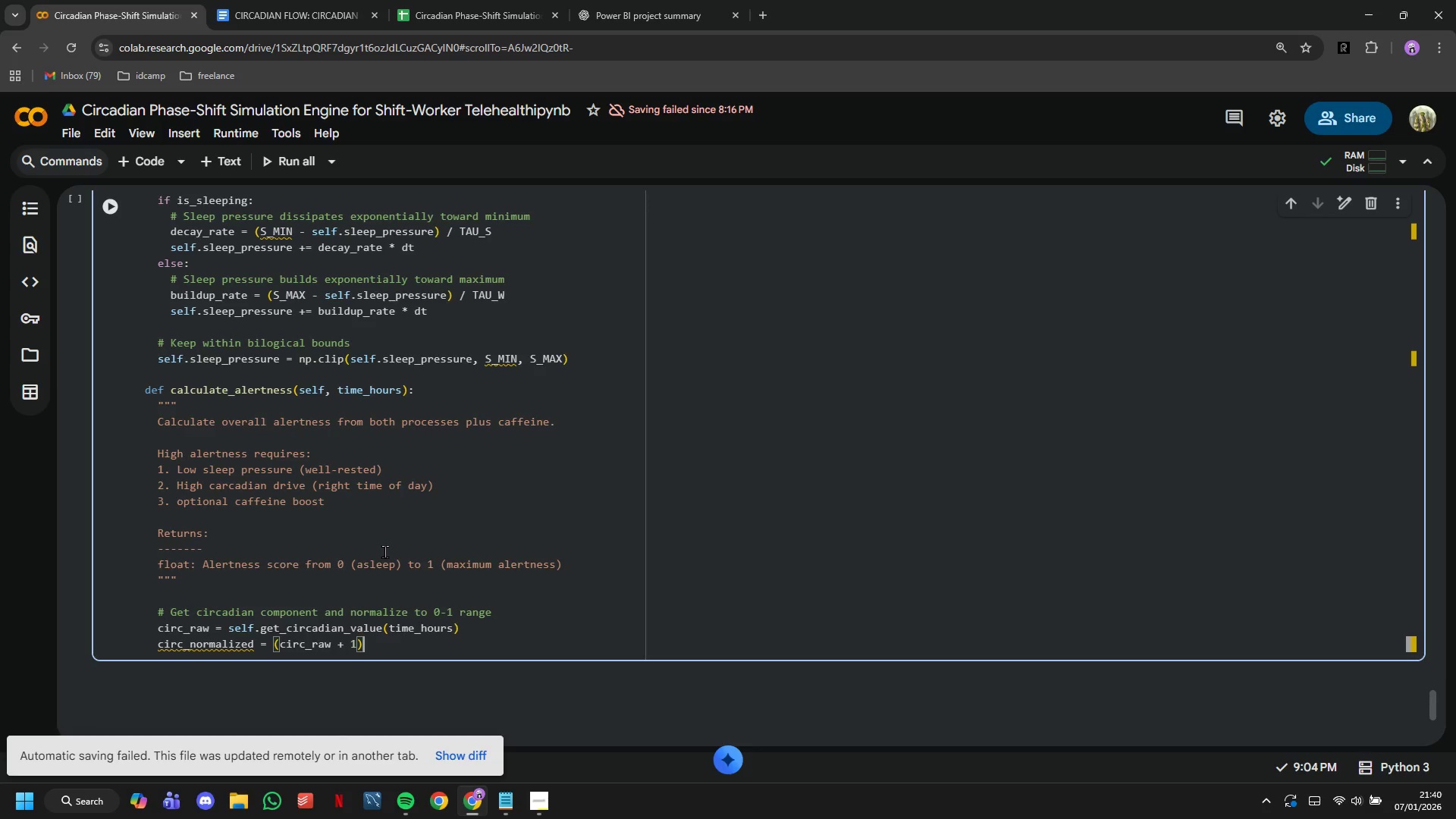 
 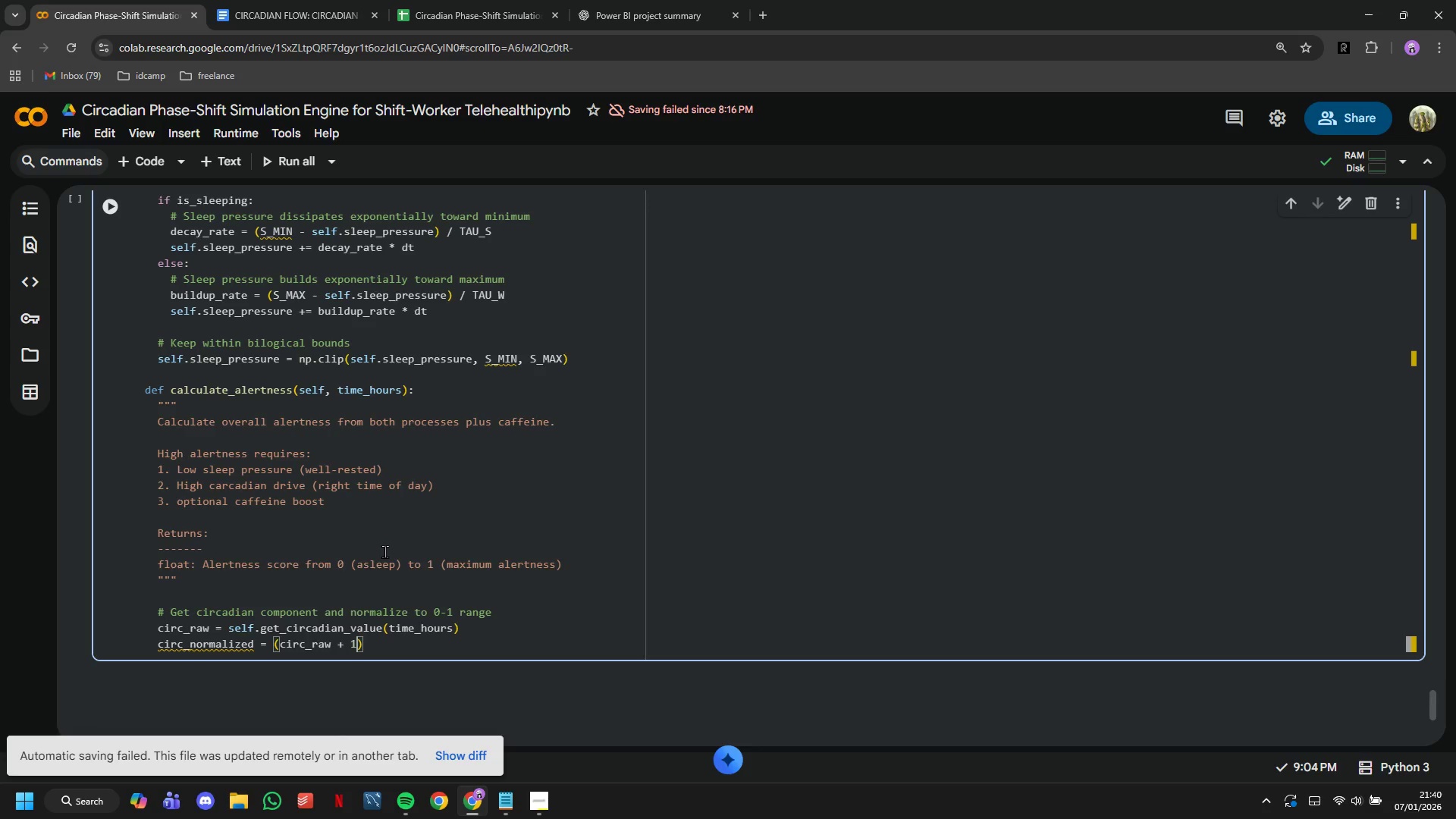 
key(ArrowRight)
 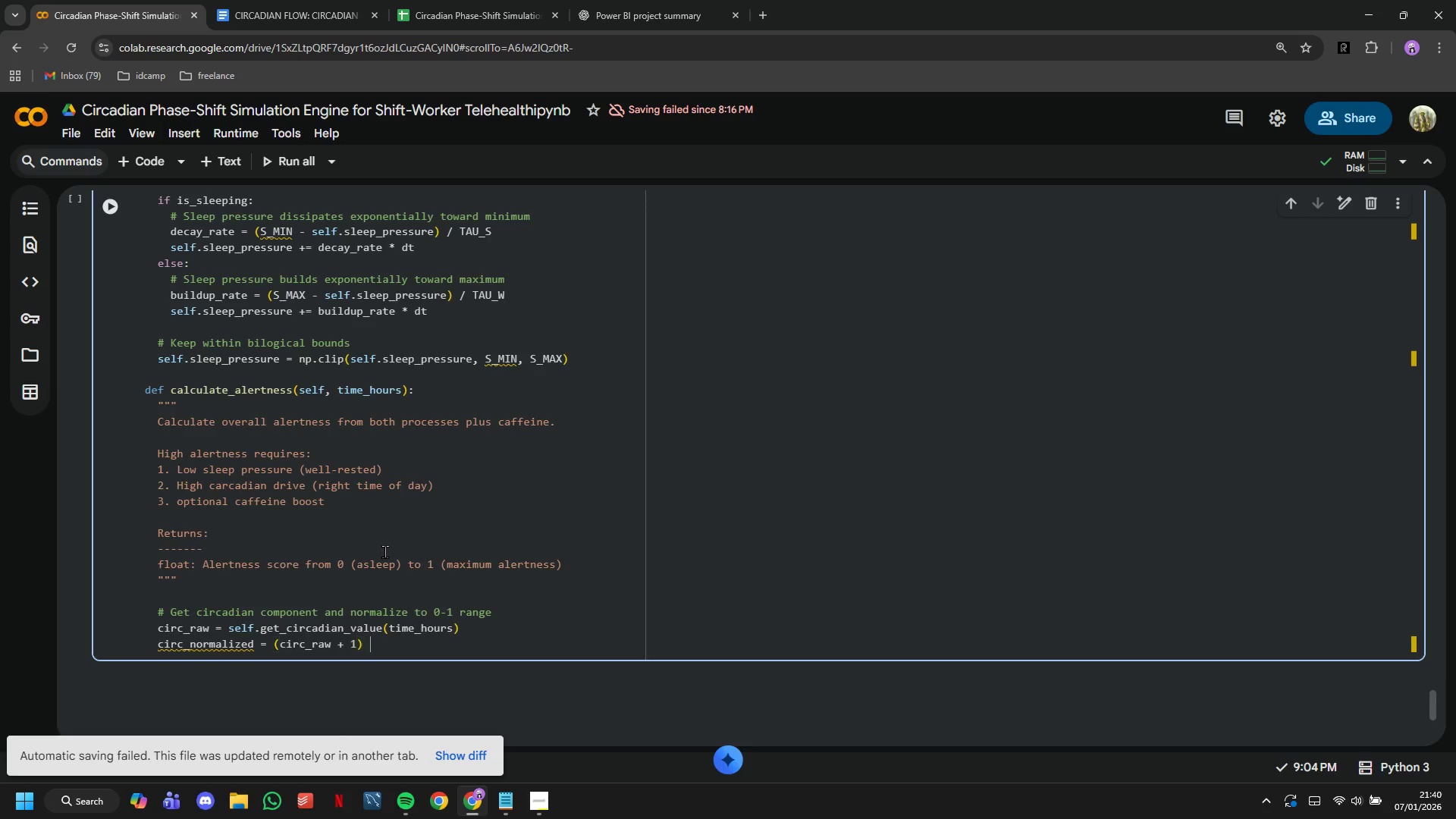 
key(Space)
 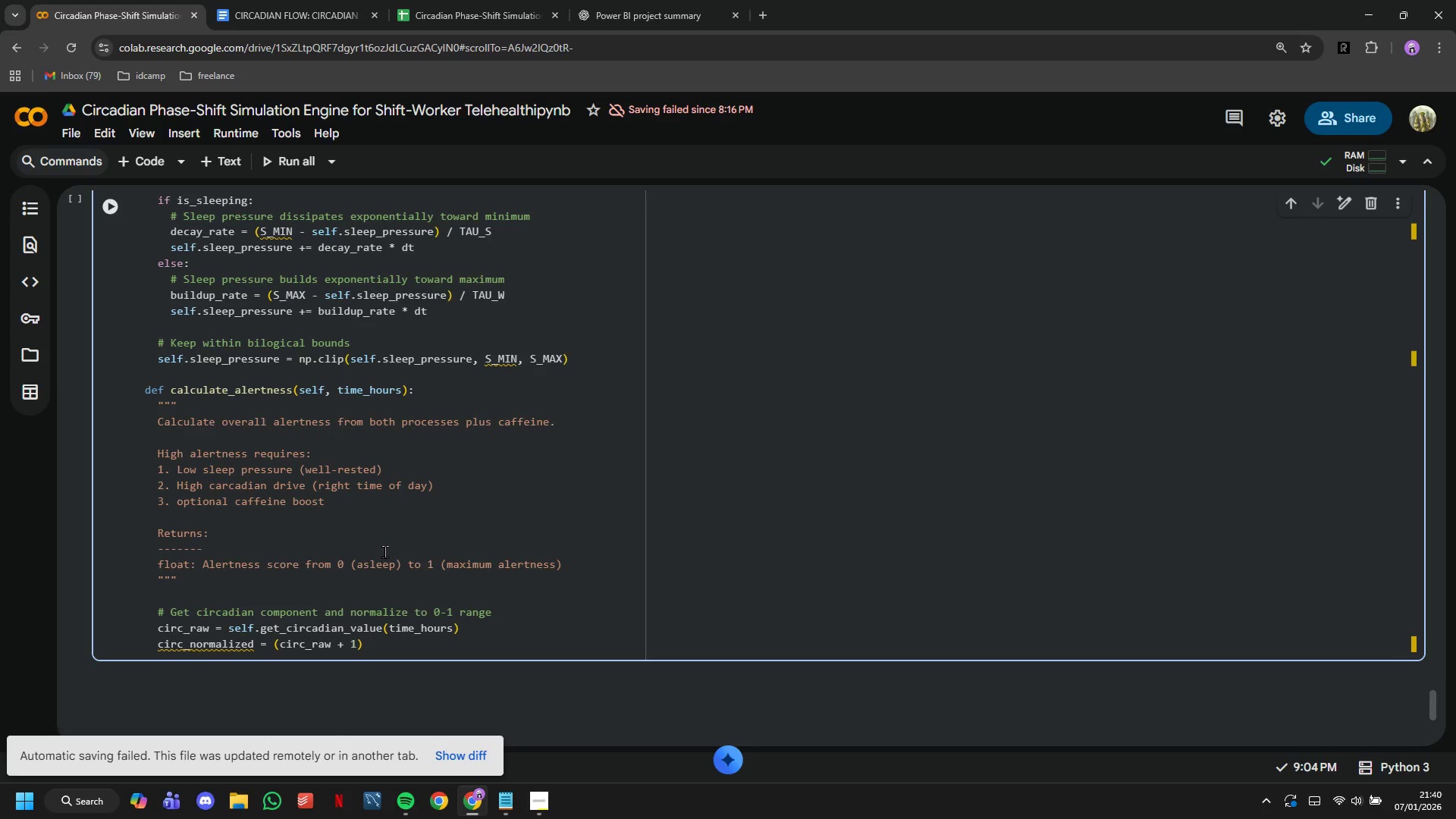 
key(Slash)
 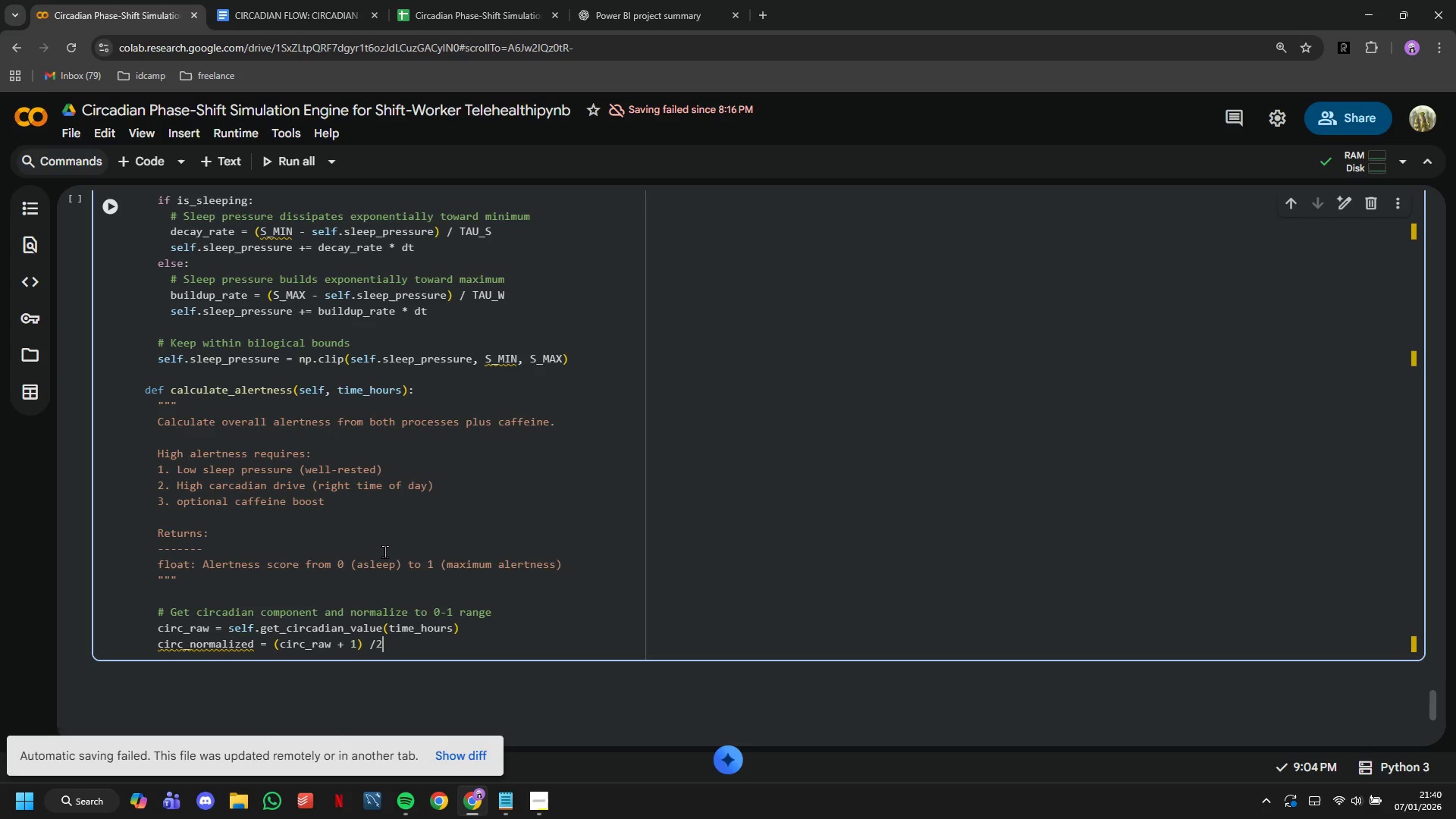 
key(2)
 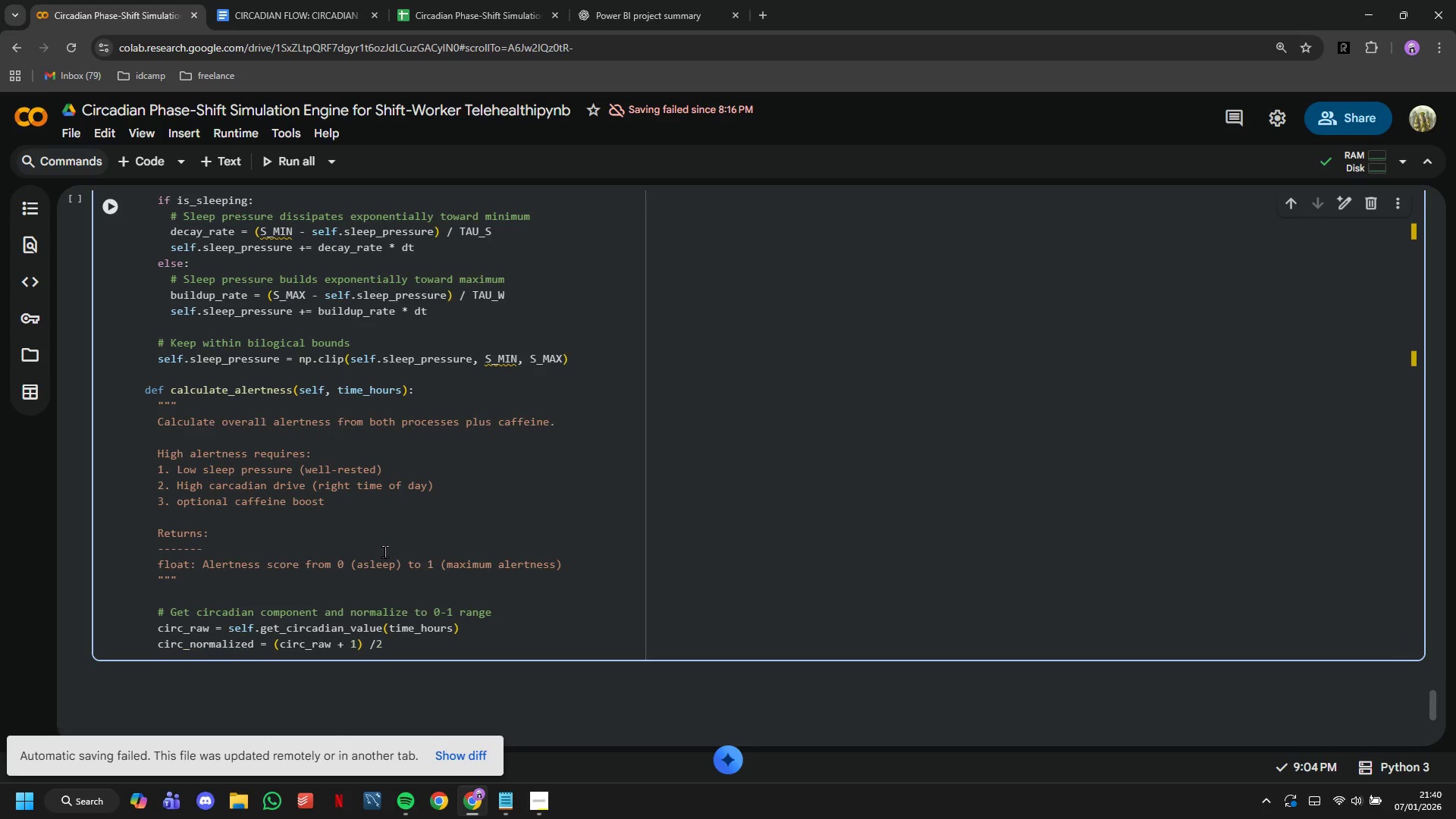 
key(Enter)
 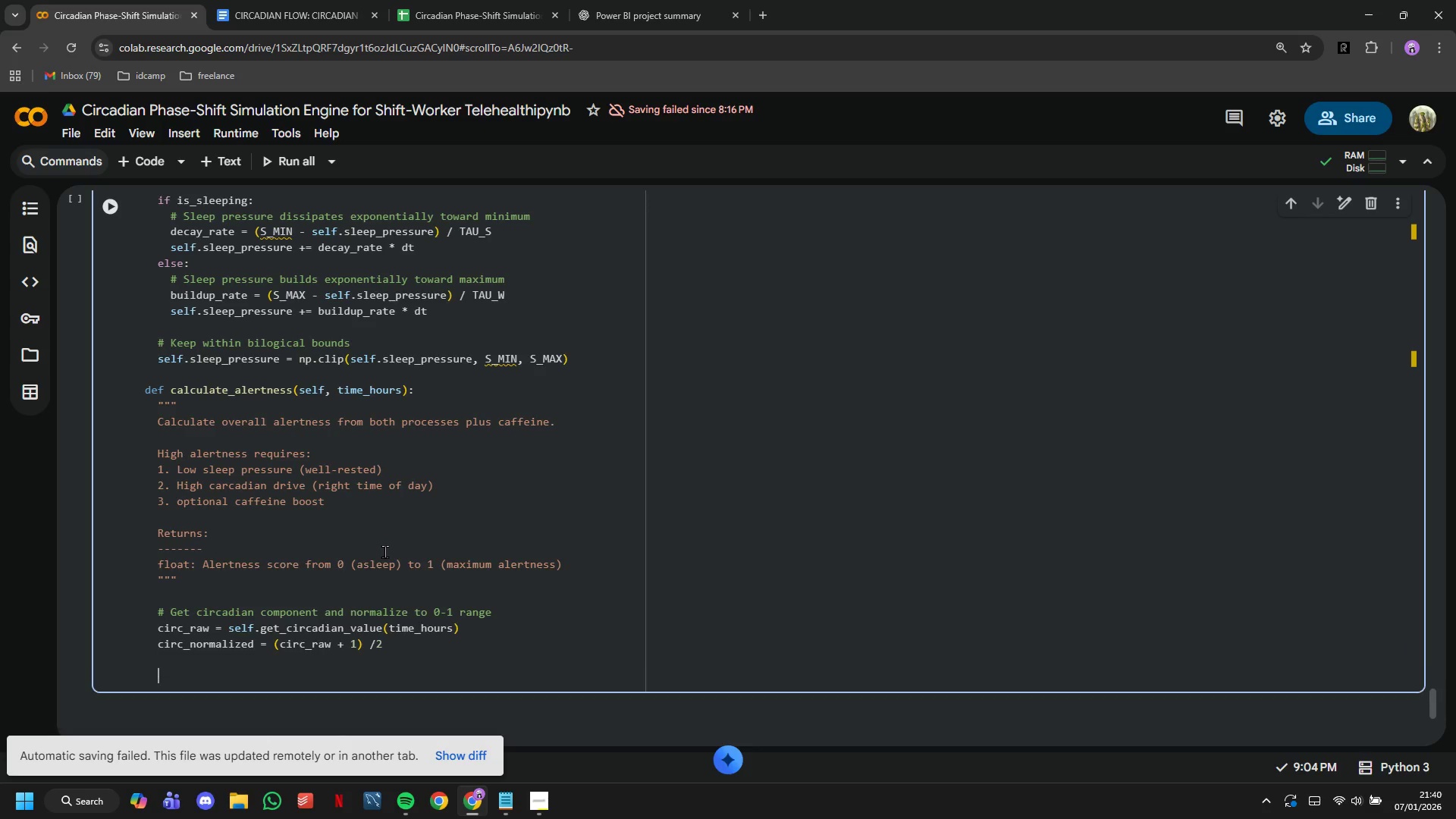 
key(Enter)
 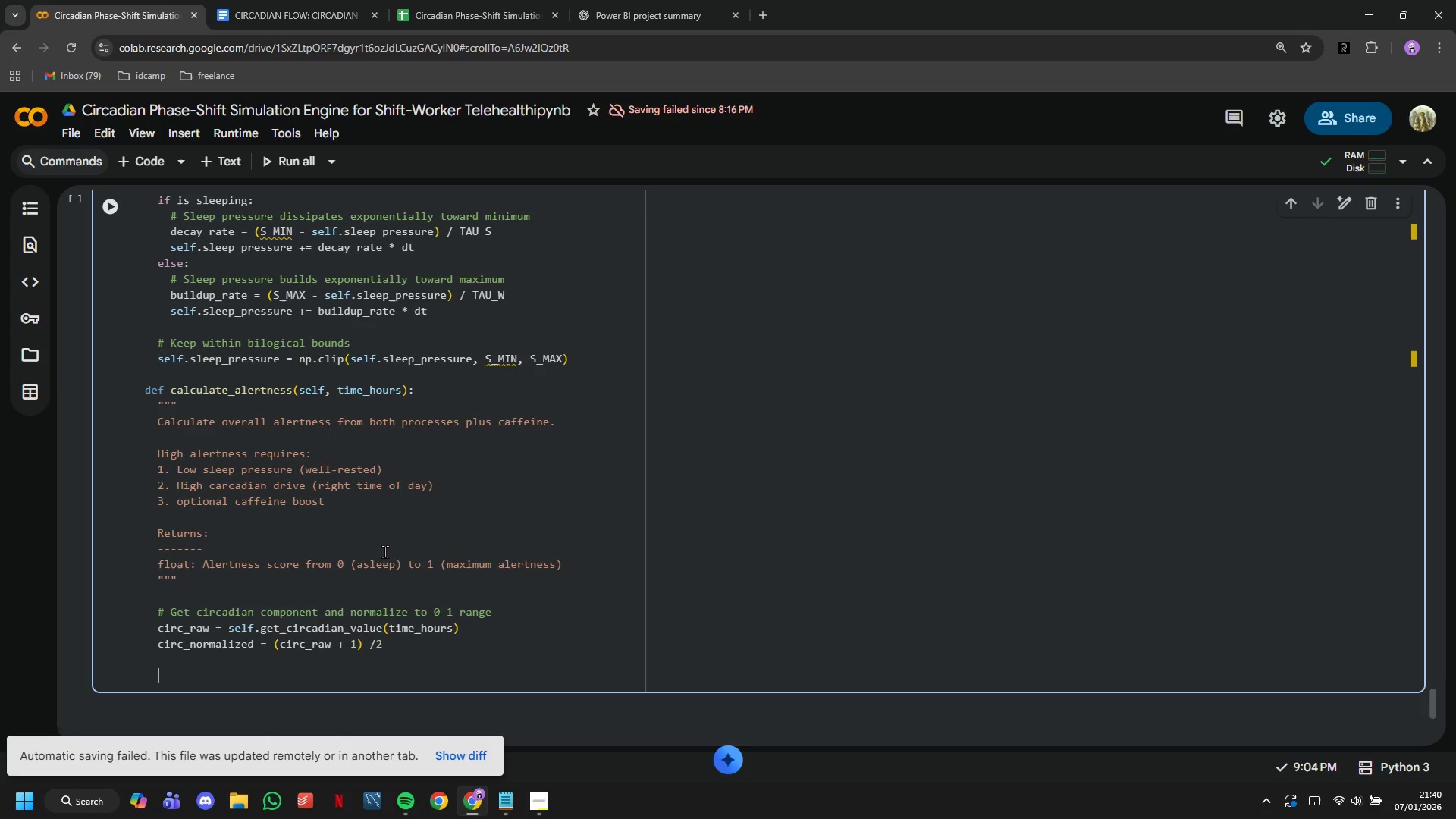 
type(# Combine : High circadian _)
key(Backspace)
type(+ Low sleep pressure = High alertness)
 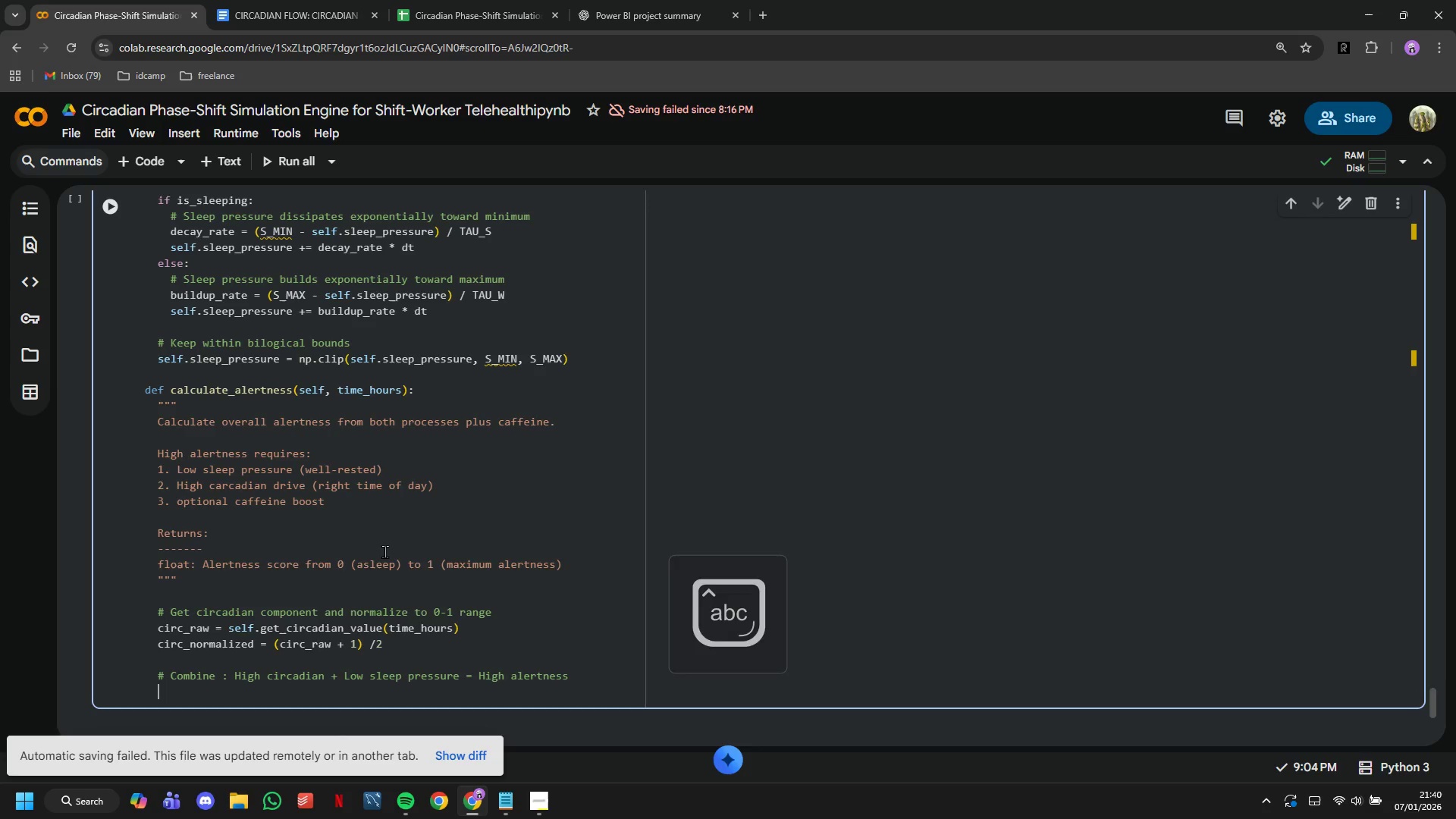 
 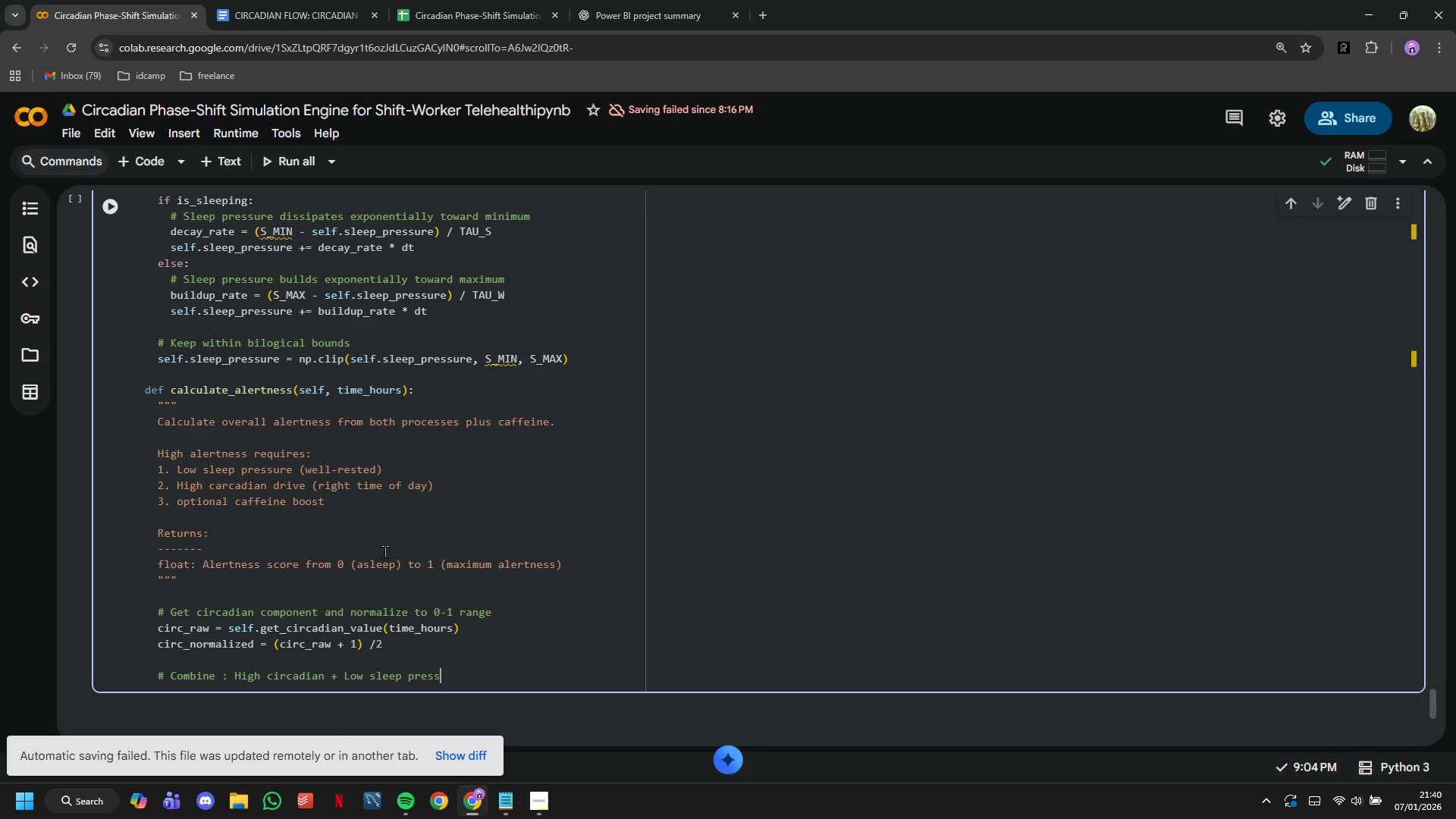 
key(Enter)
 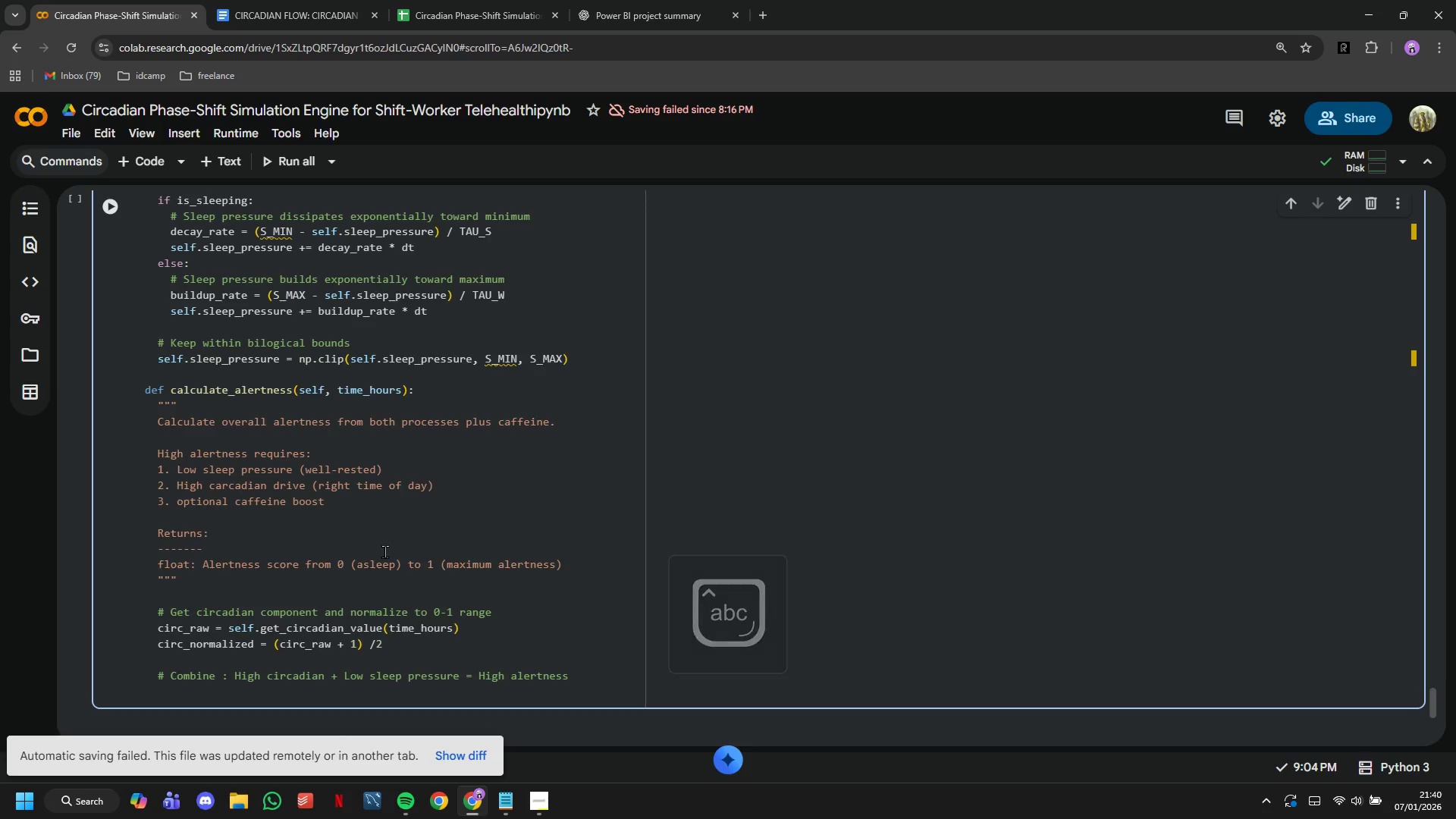 
type(base_)
 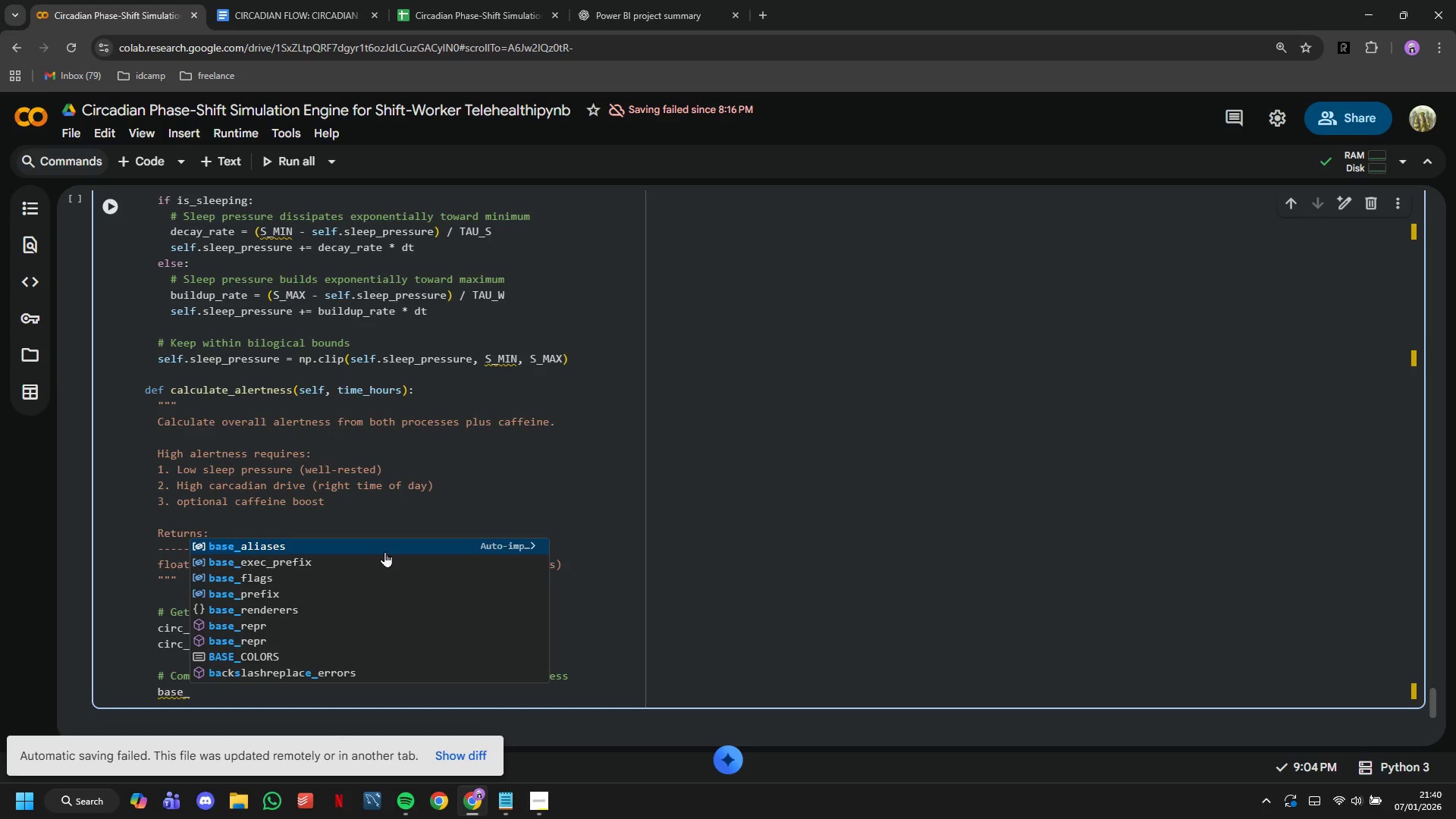 
type(alertness = (ALERTNESS)
 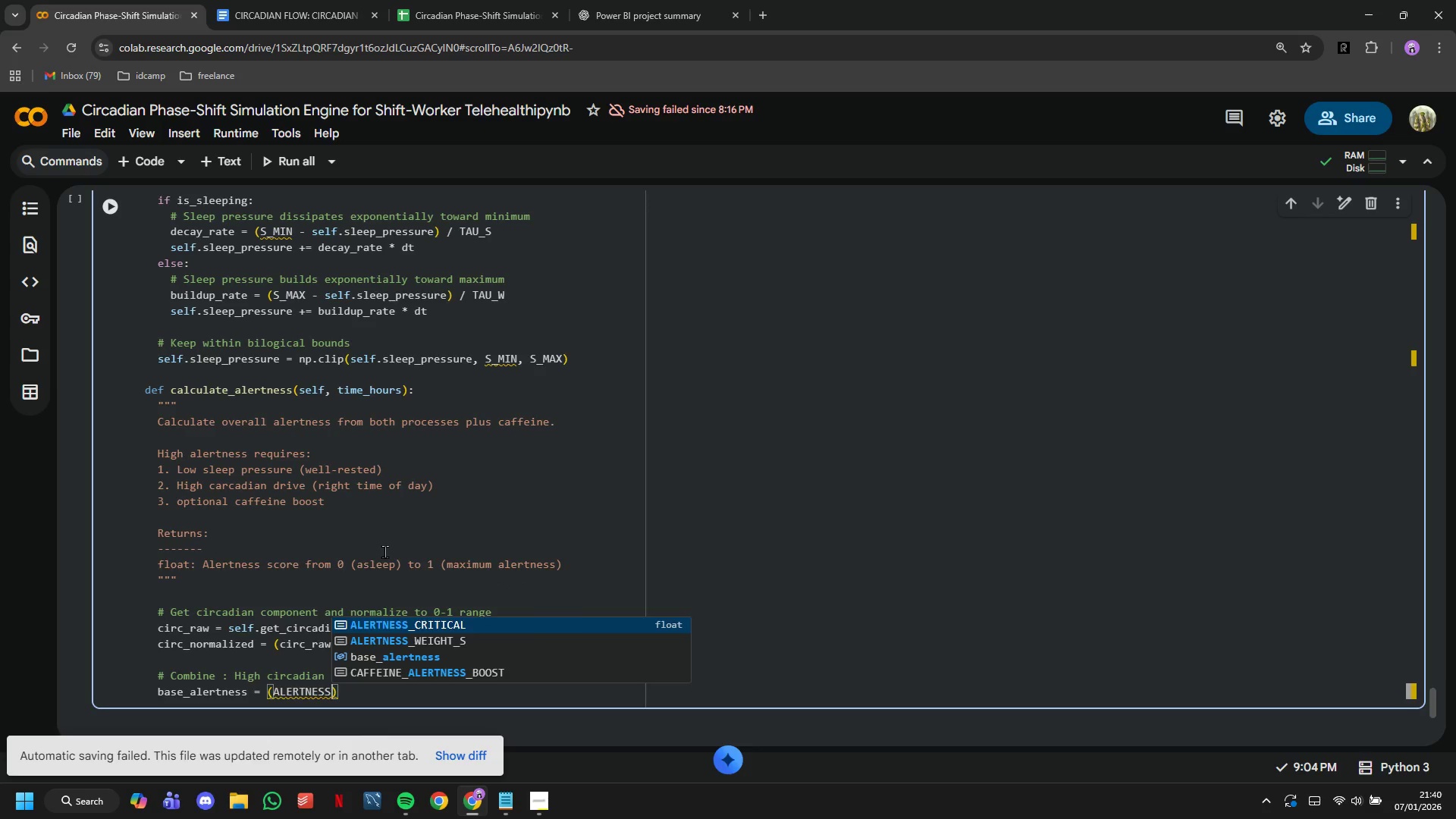 
key(ArrowDown)
 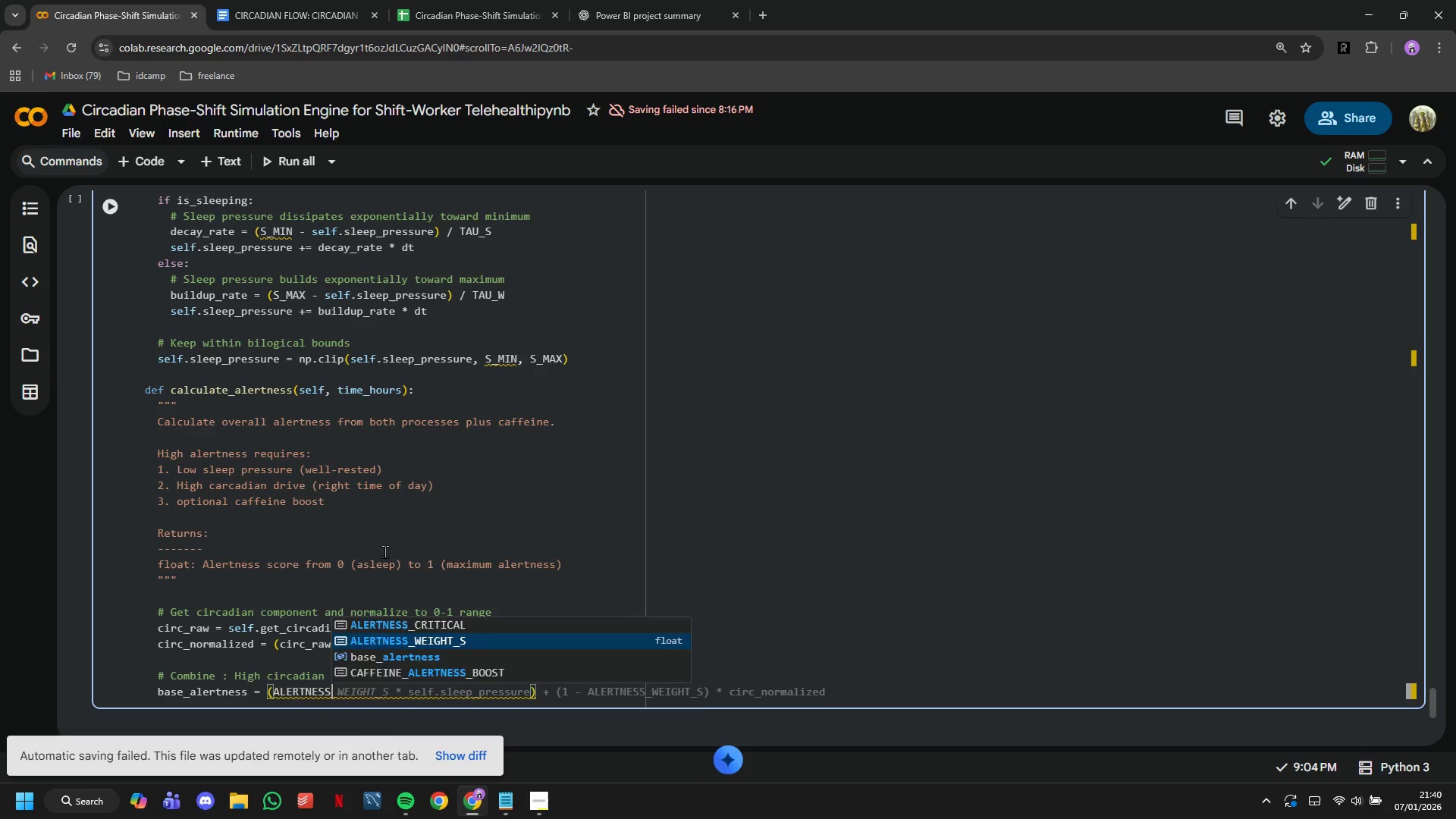 
key(Enter)
 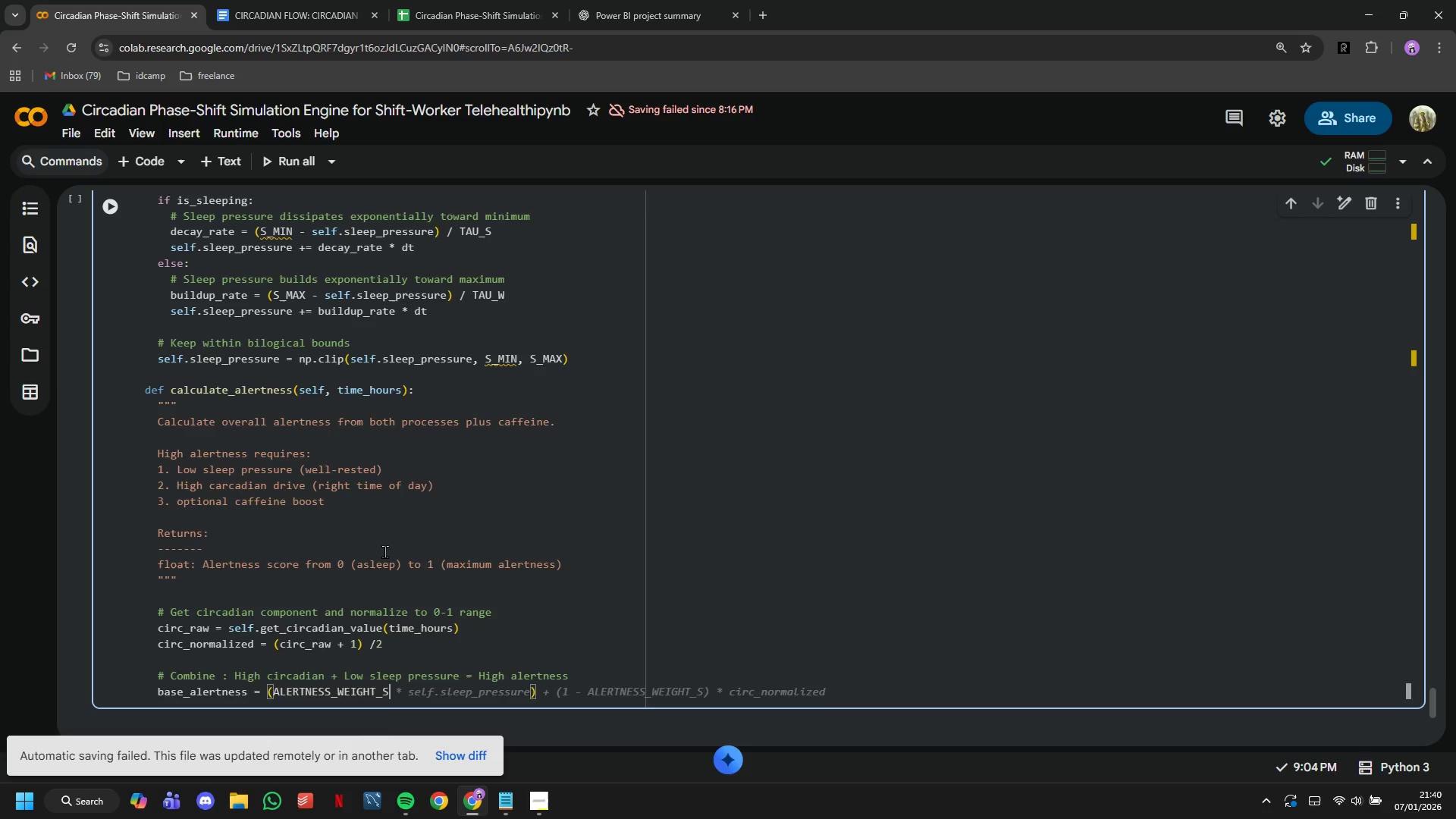 
type( * circ_norma)
key(Tab)
type( - ALER)
 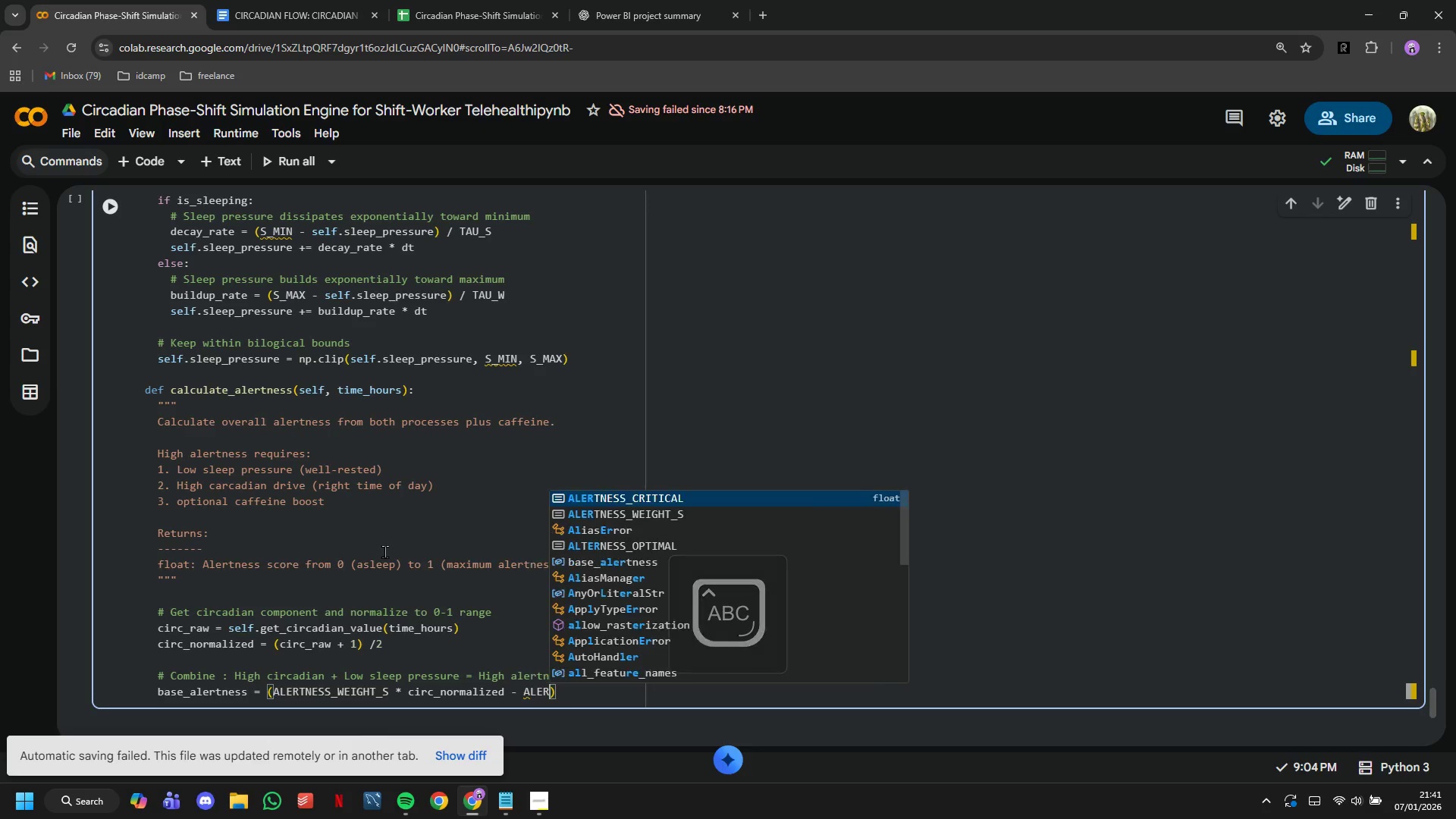 
key(ArrowDown)
 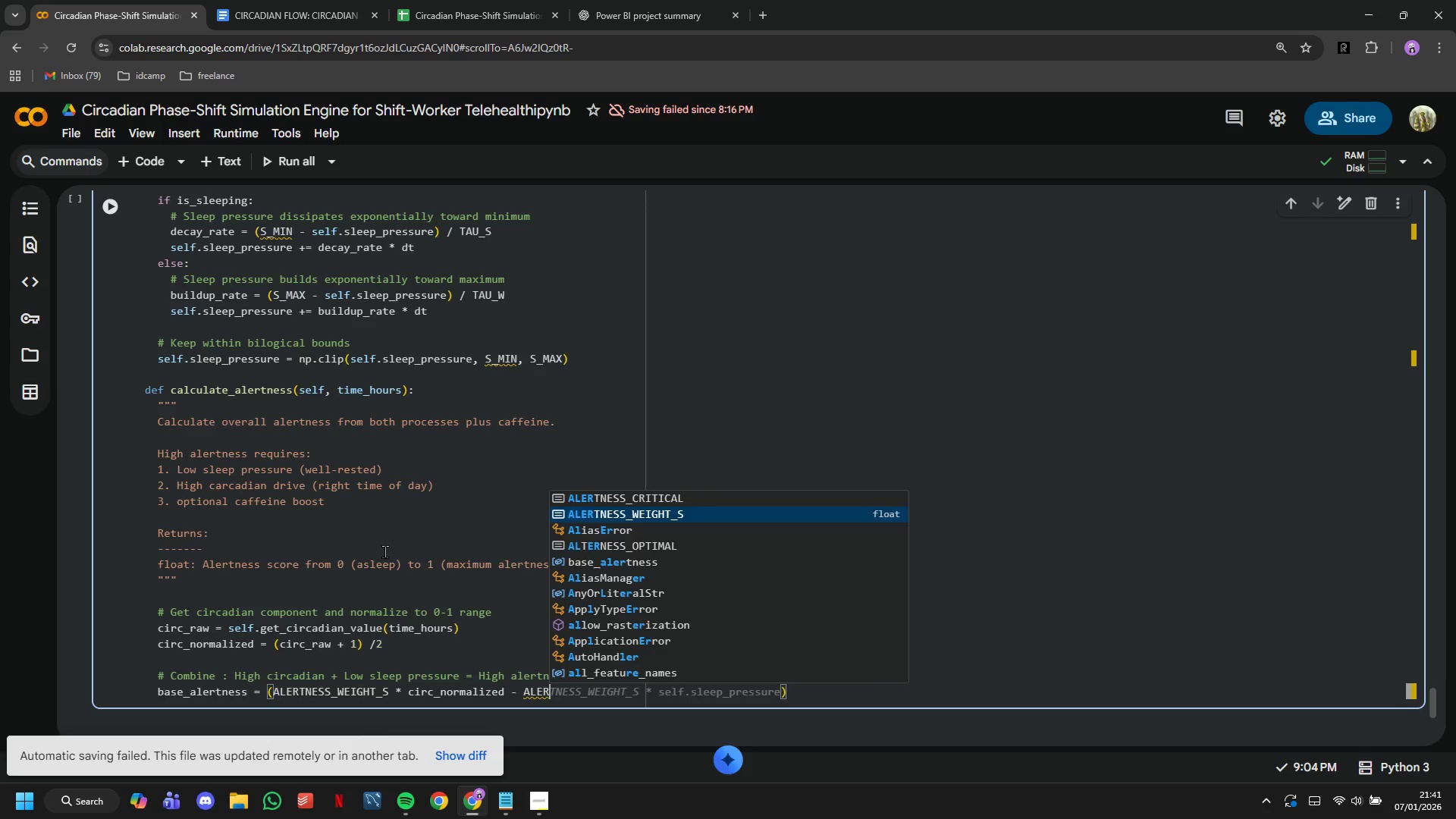 
key(Enter)
 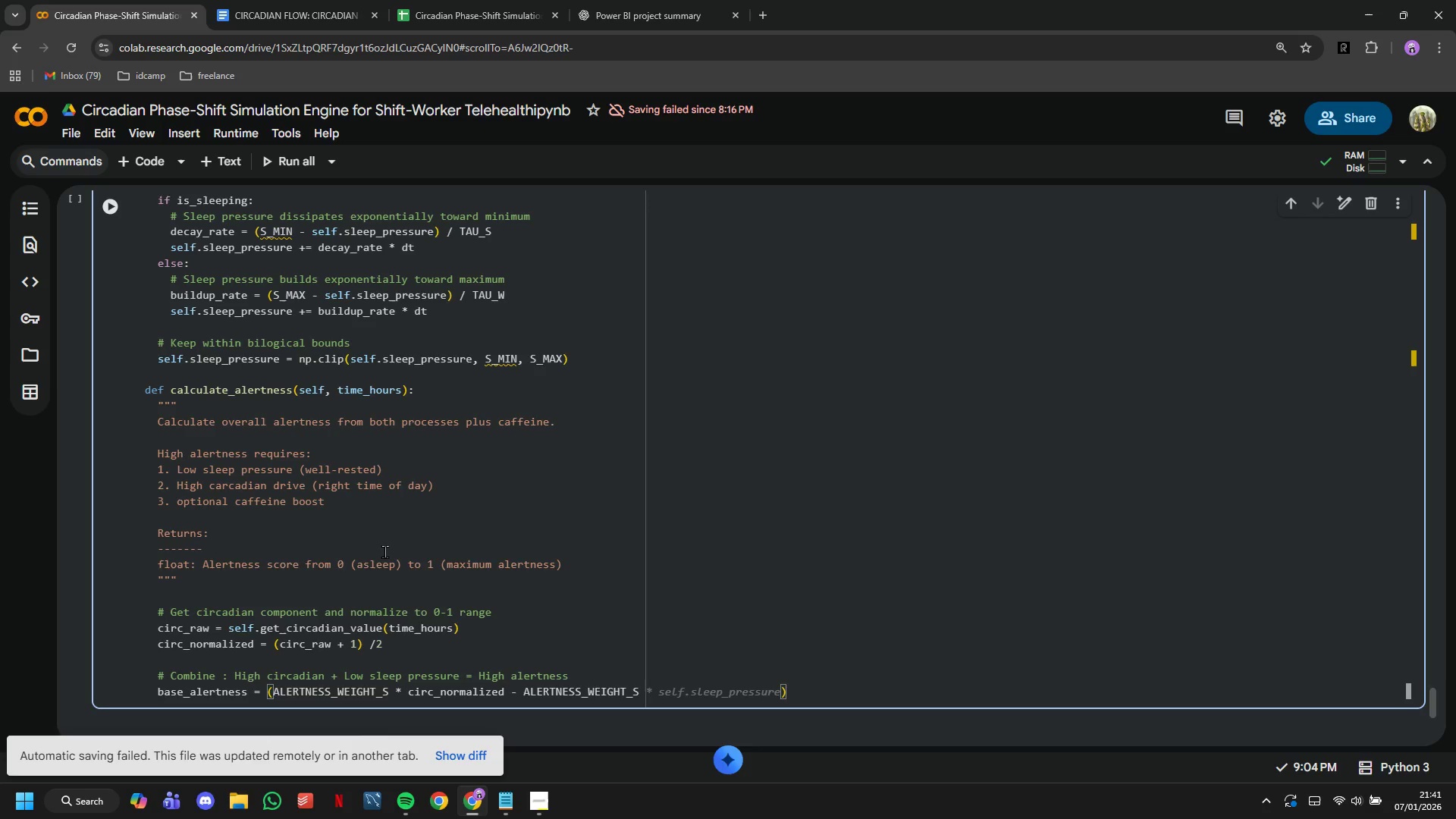 
key(CapsLock)
 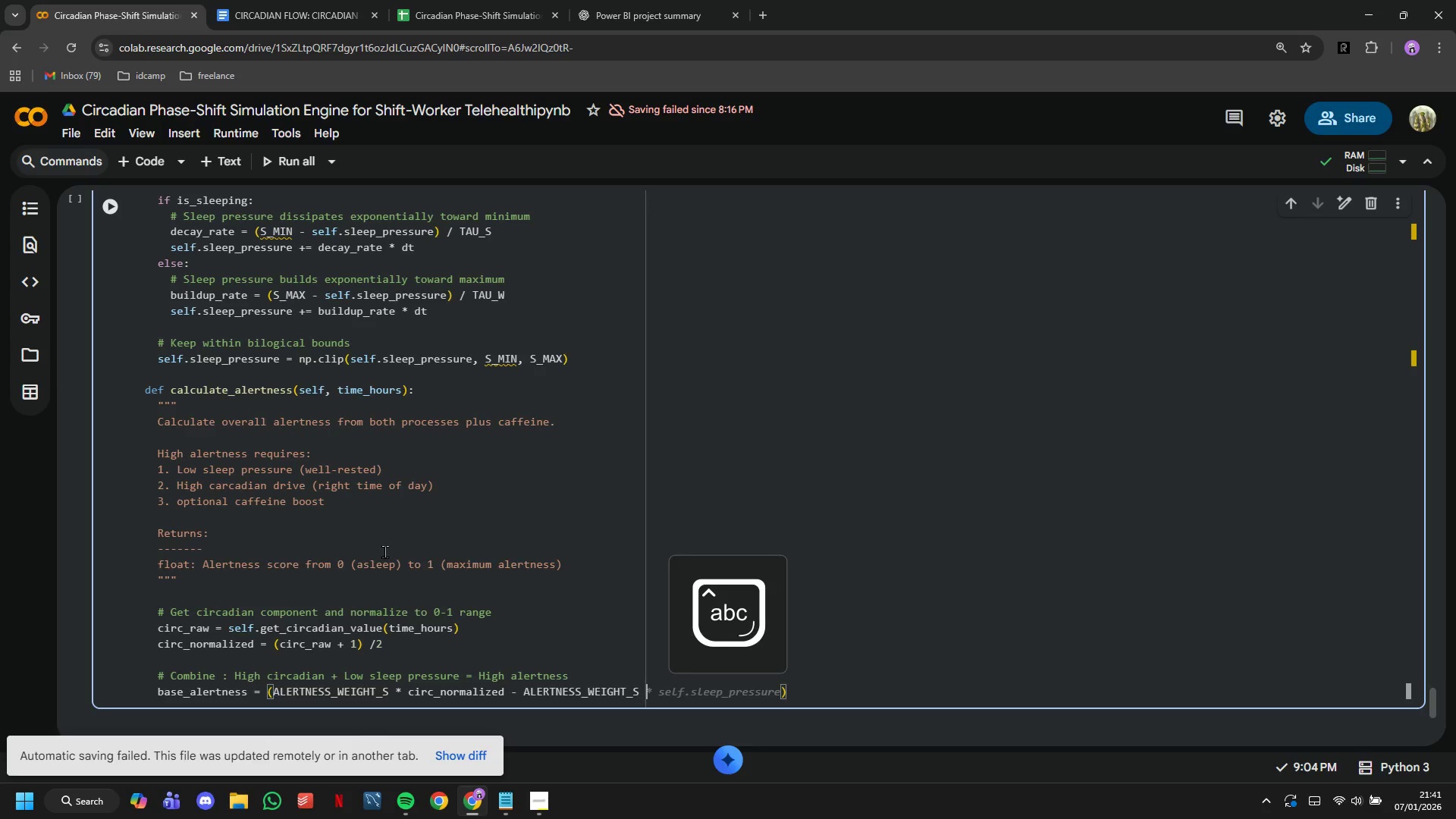 
key(Space)
 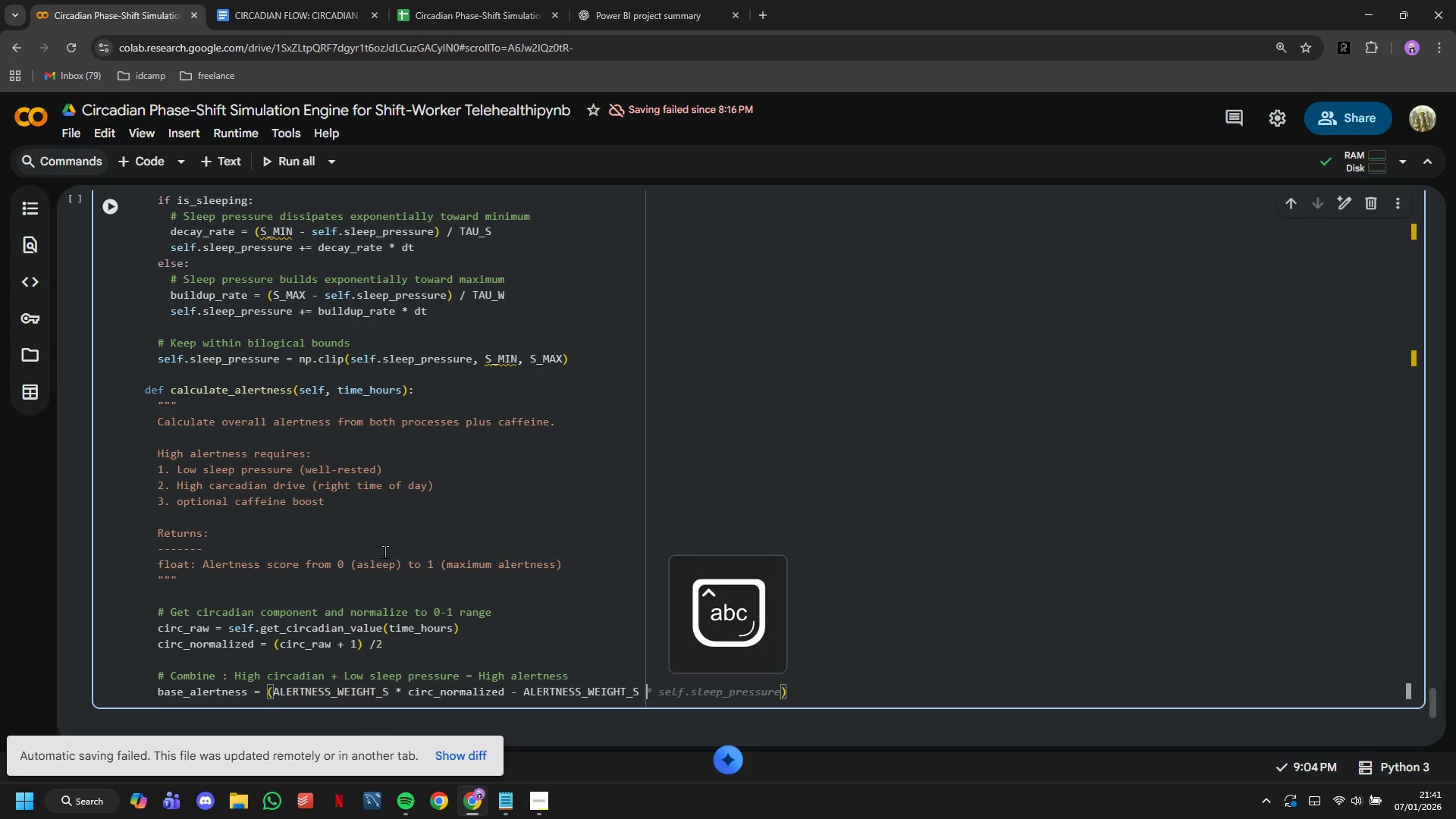 
hold_key(key=ShiftLeft, duration=1.28)
 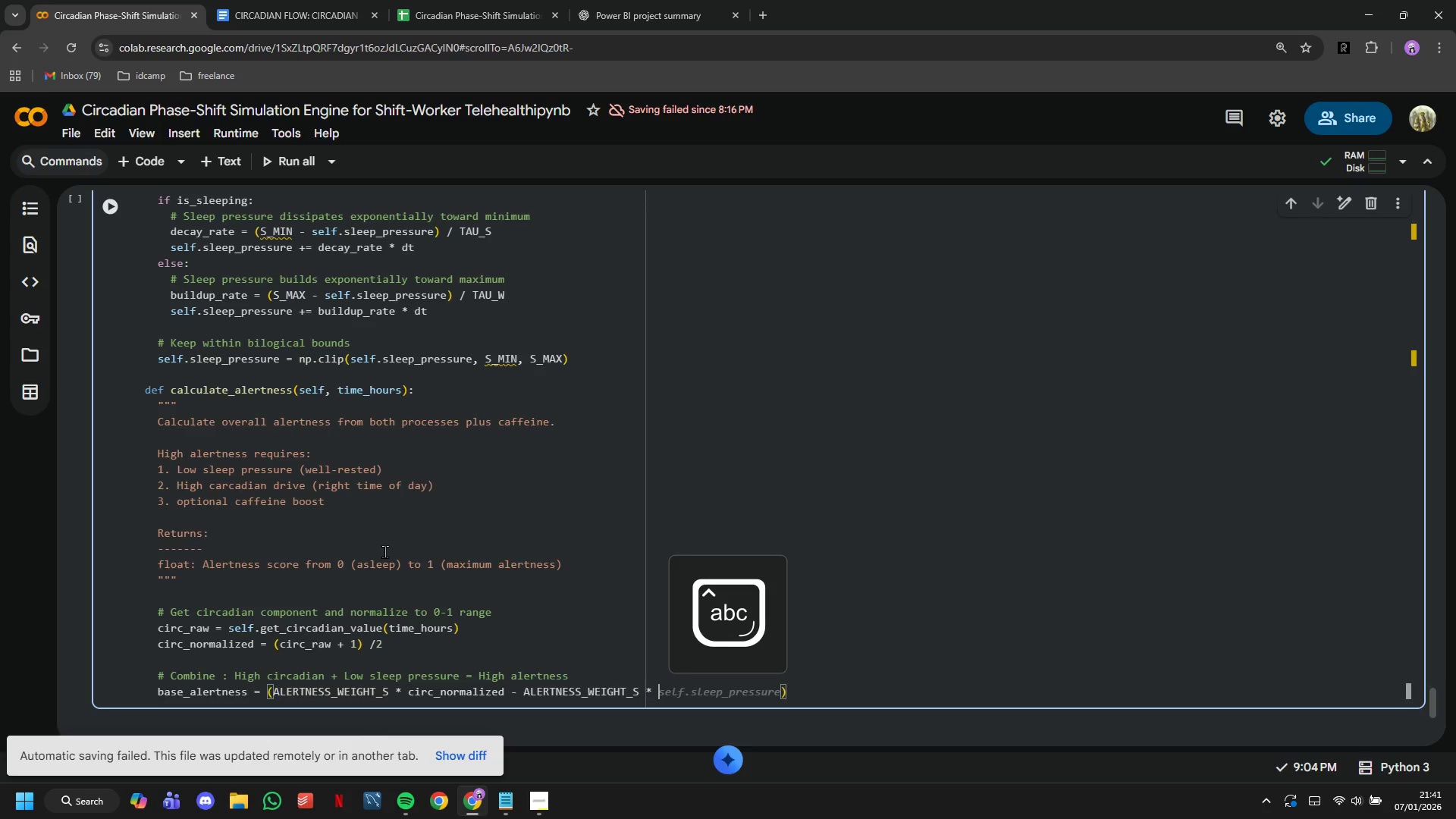 
key(Shift+8)
 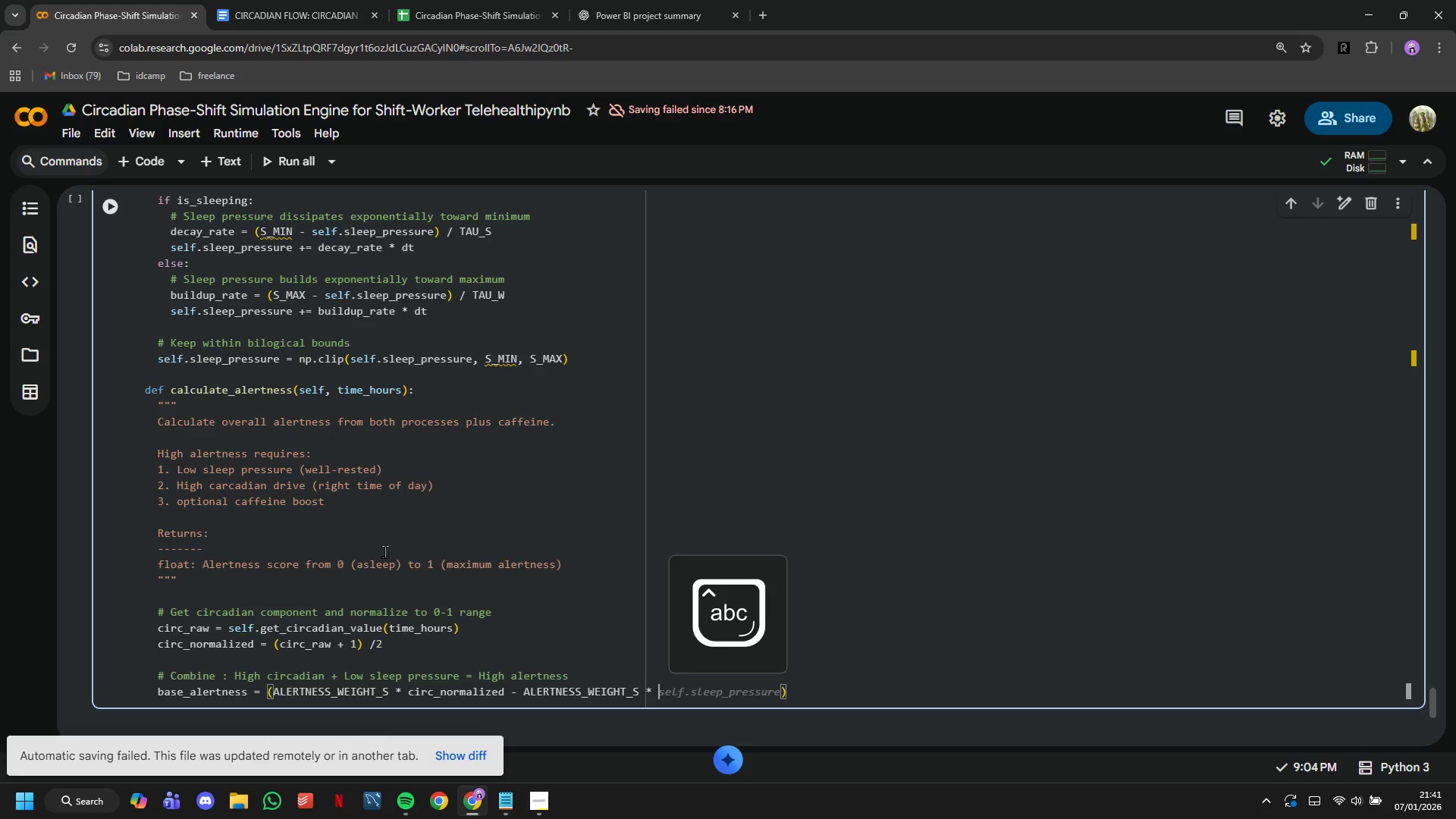 
key(Space)
 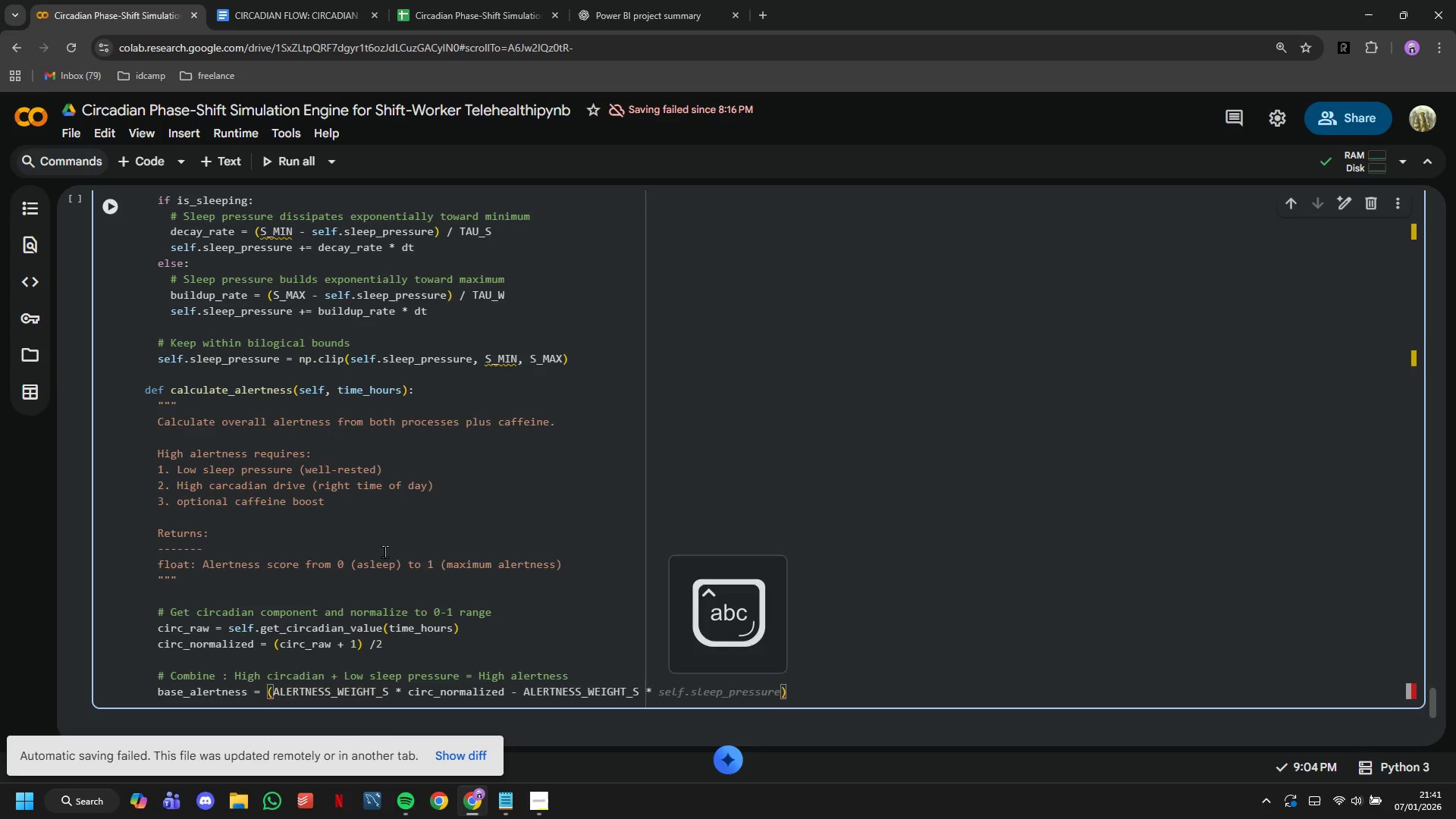 
key(Tab)
 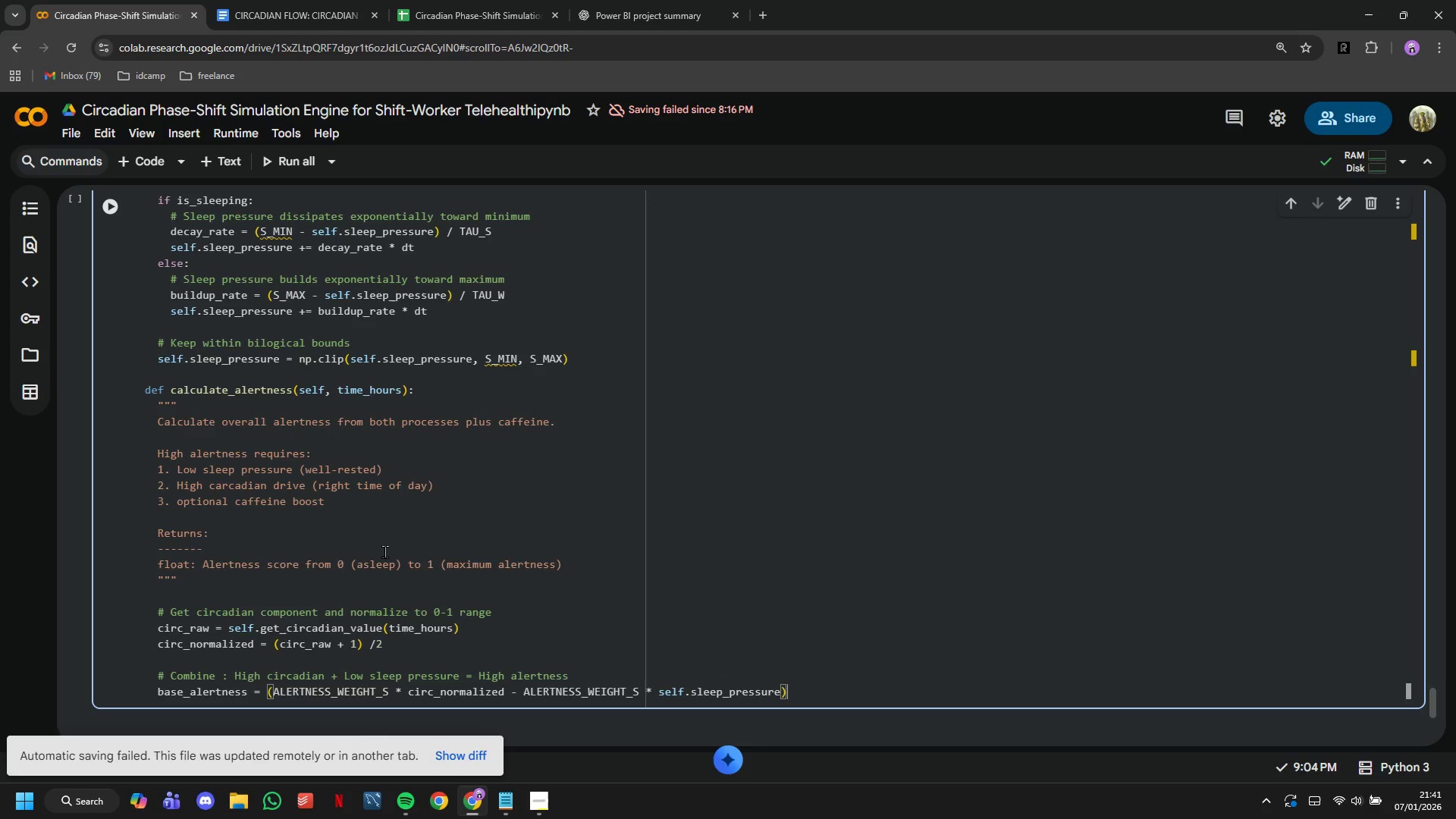 
key(Shift+ShiftRight)
 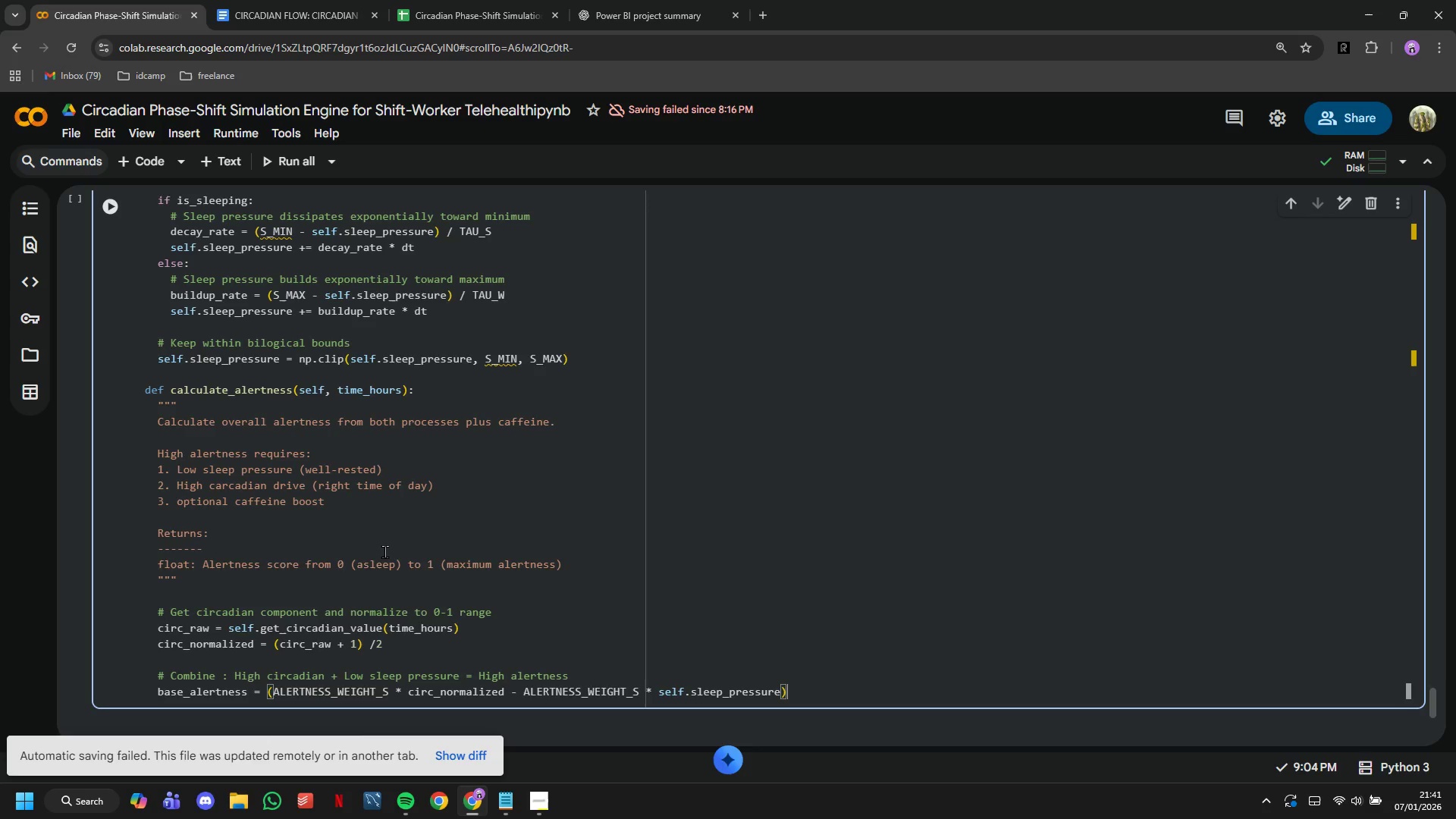 
key(Enter)
 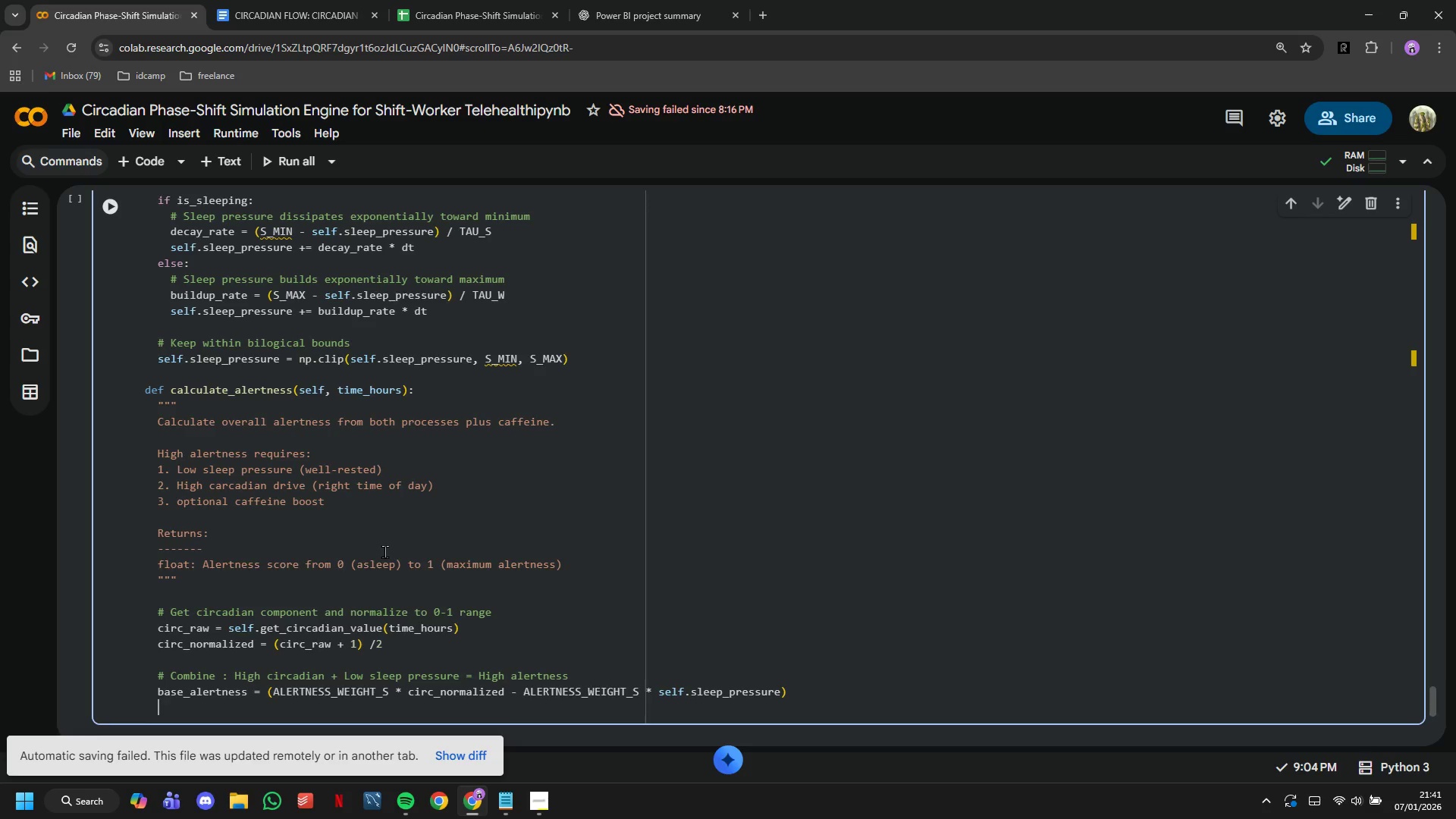 
key(Enter)
 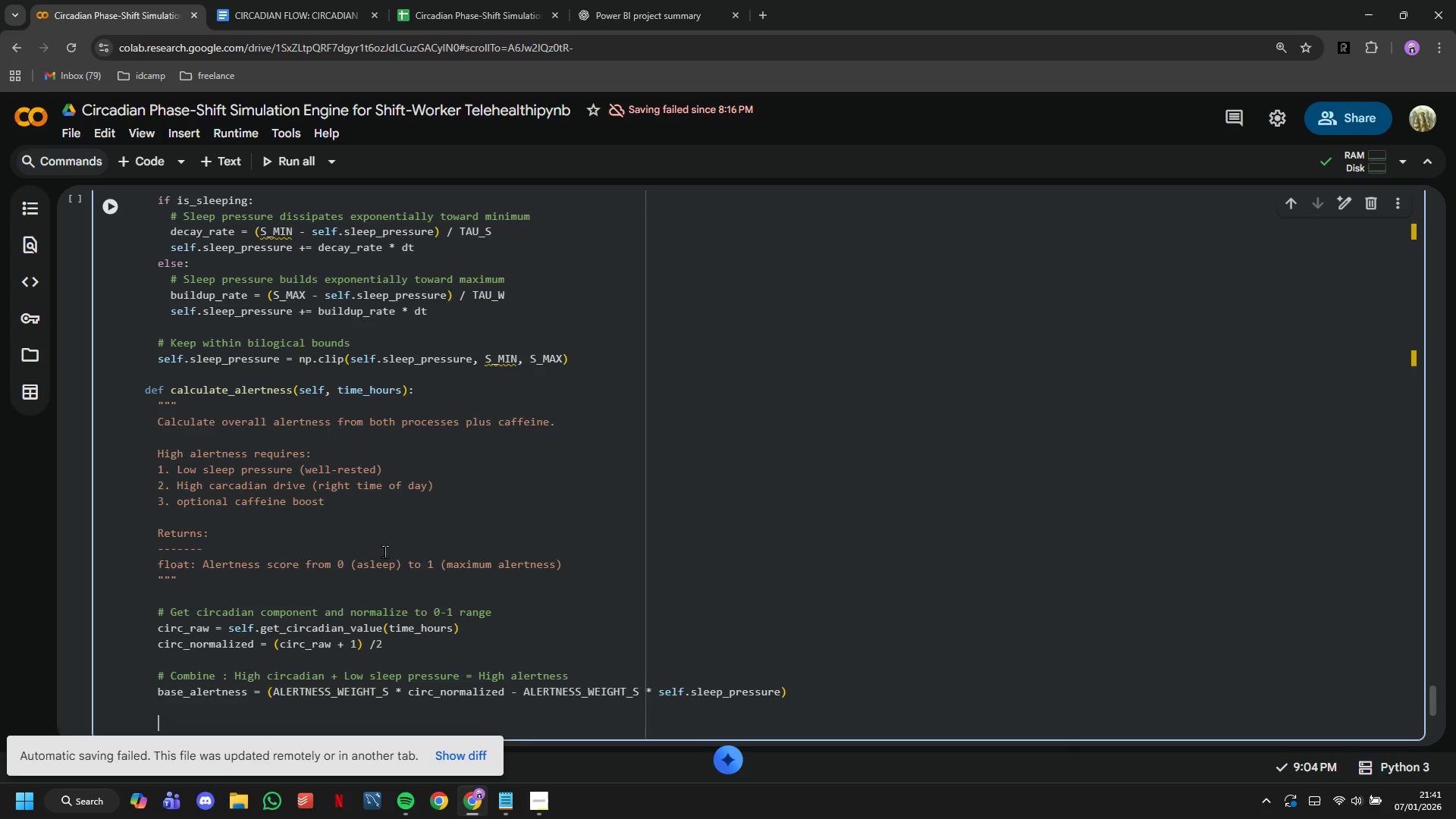 
scroll: coordinate [377, 554], scroll_direction: down, amount: 4.0
 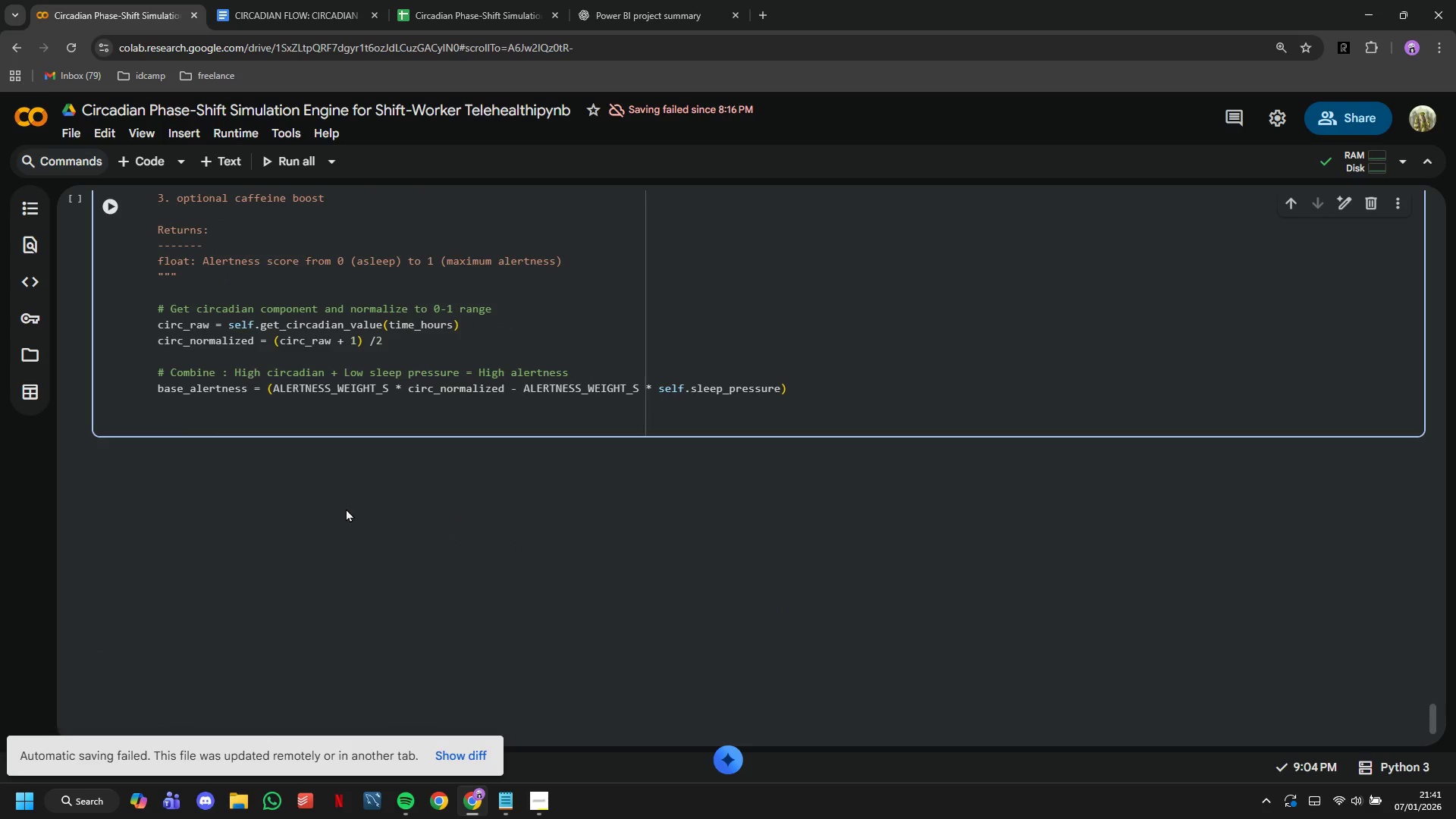 
type(# Add caffeine boost)
 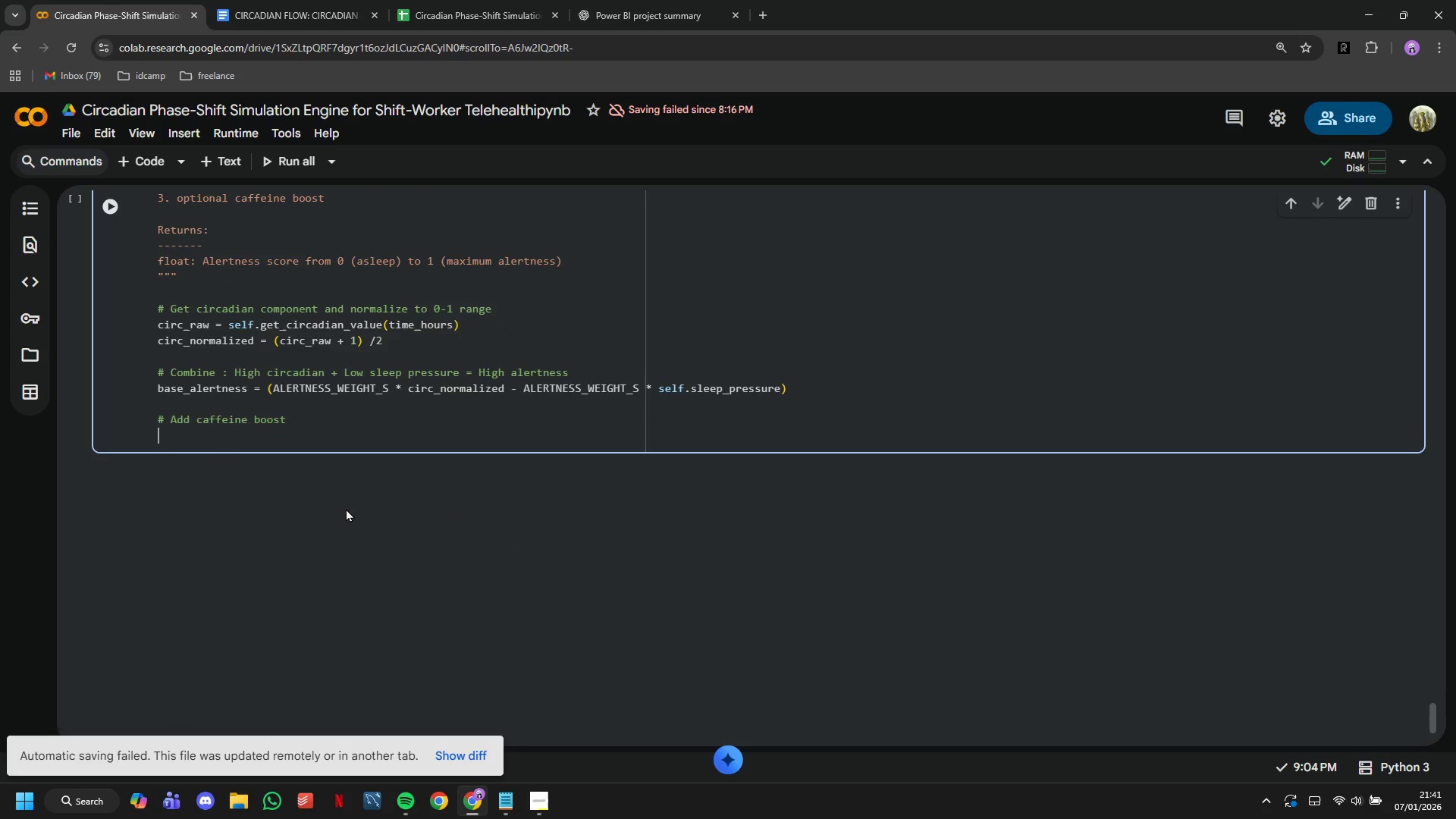 
key(Enter)
 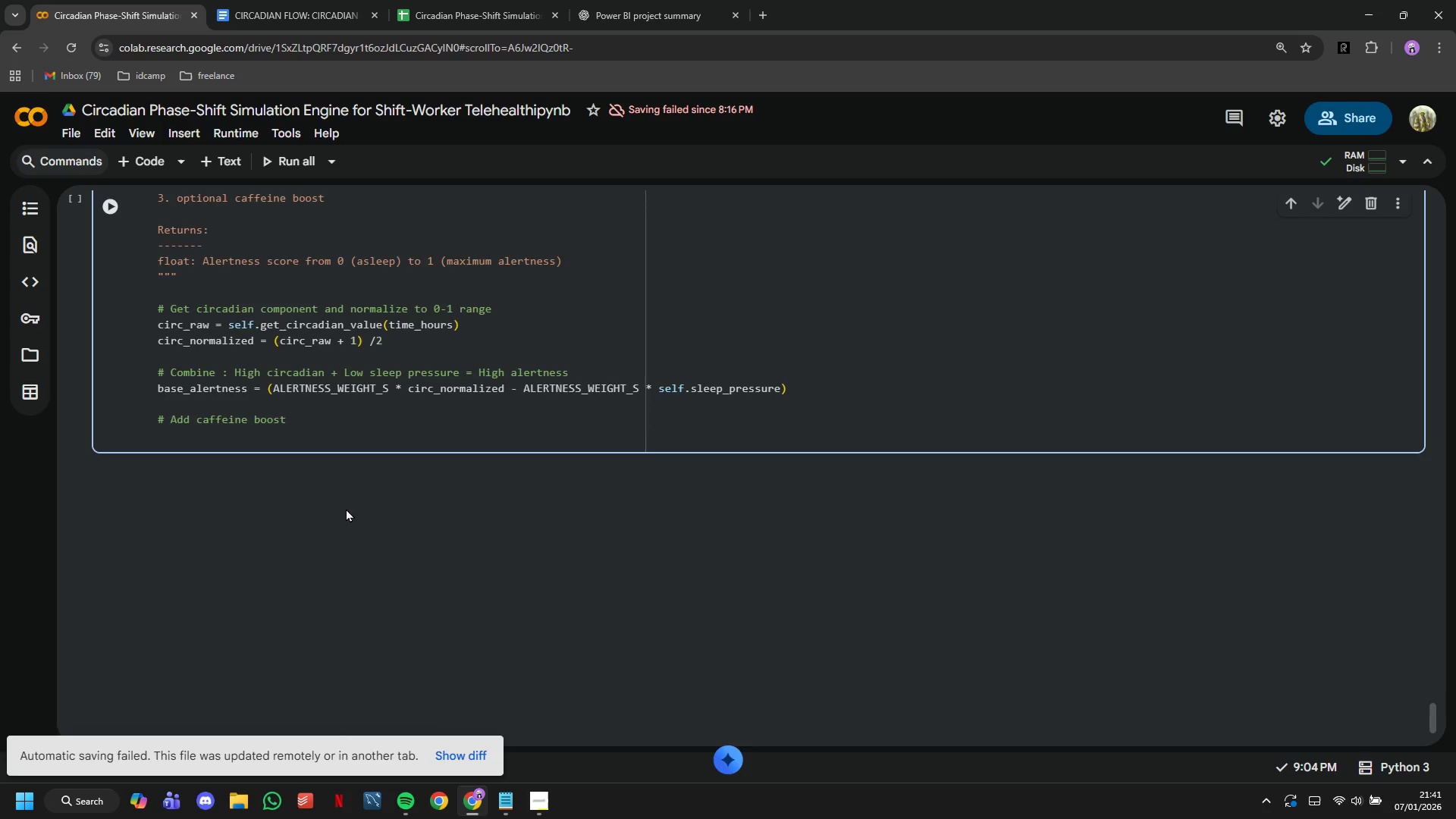 
type(total+)
key(Backspace)
type(_alertness = v)
key(Backspace)
type(base_aler)
key(Tab)
type( + self.caffeine_level)
 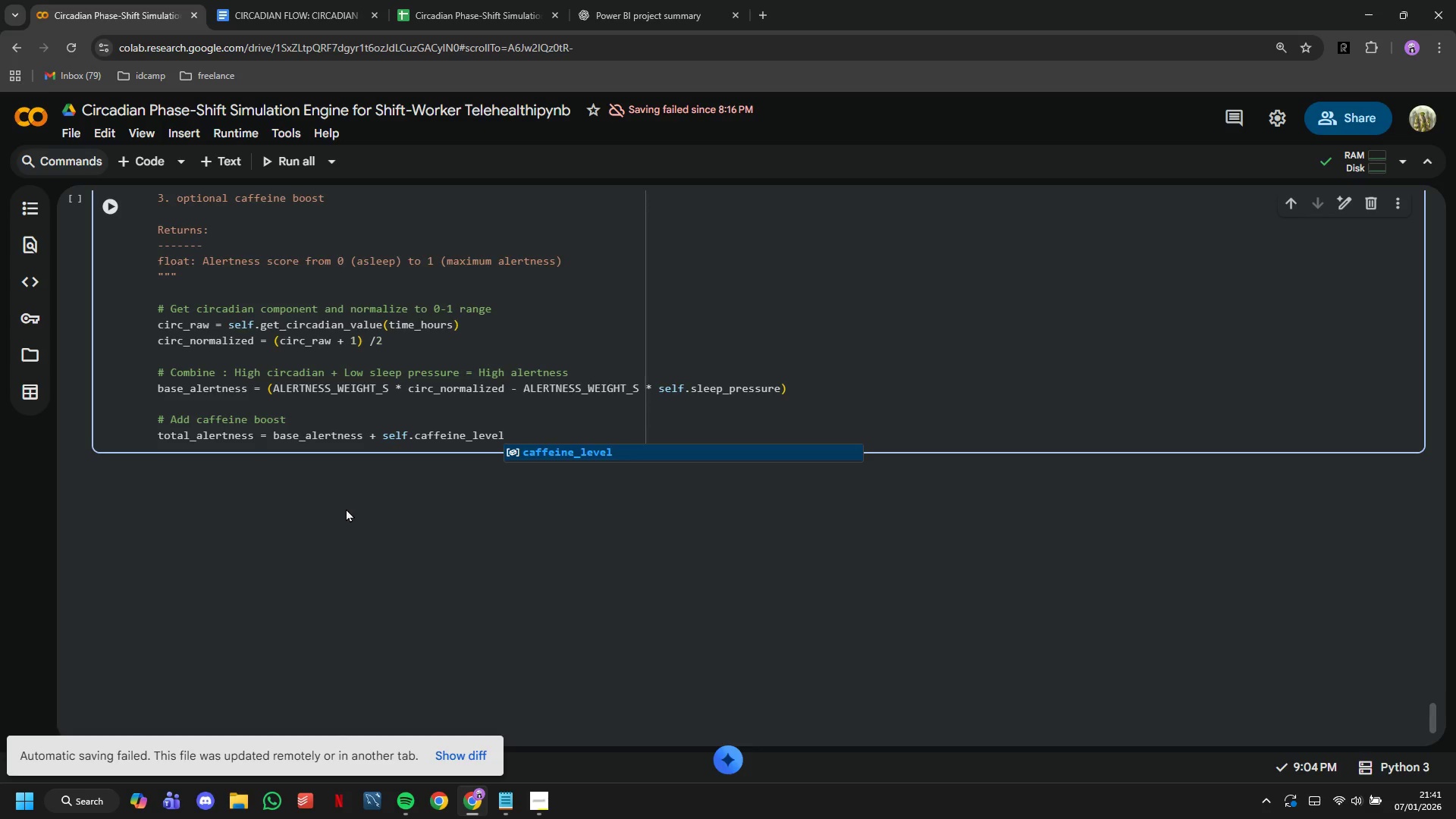 
key(Enter)
 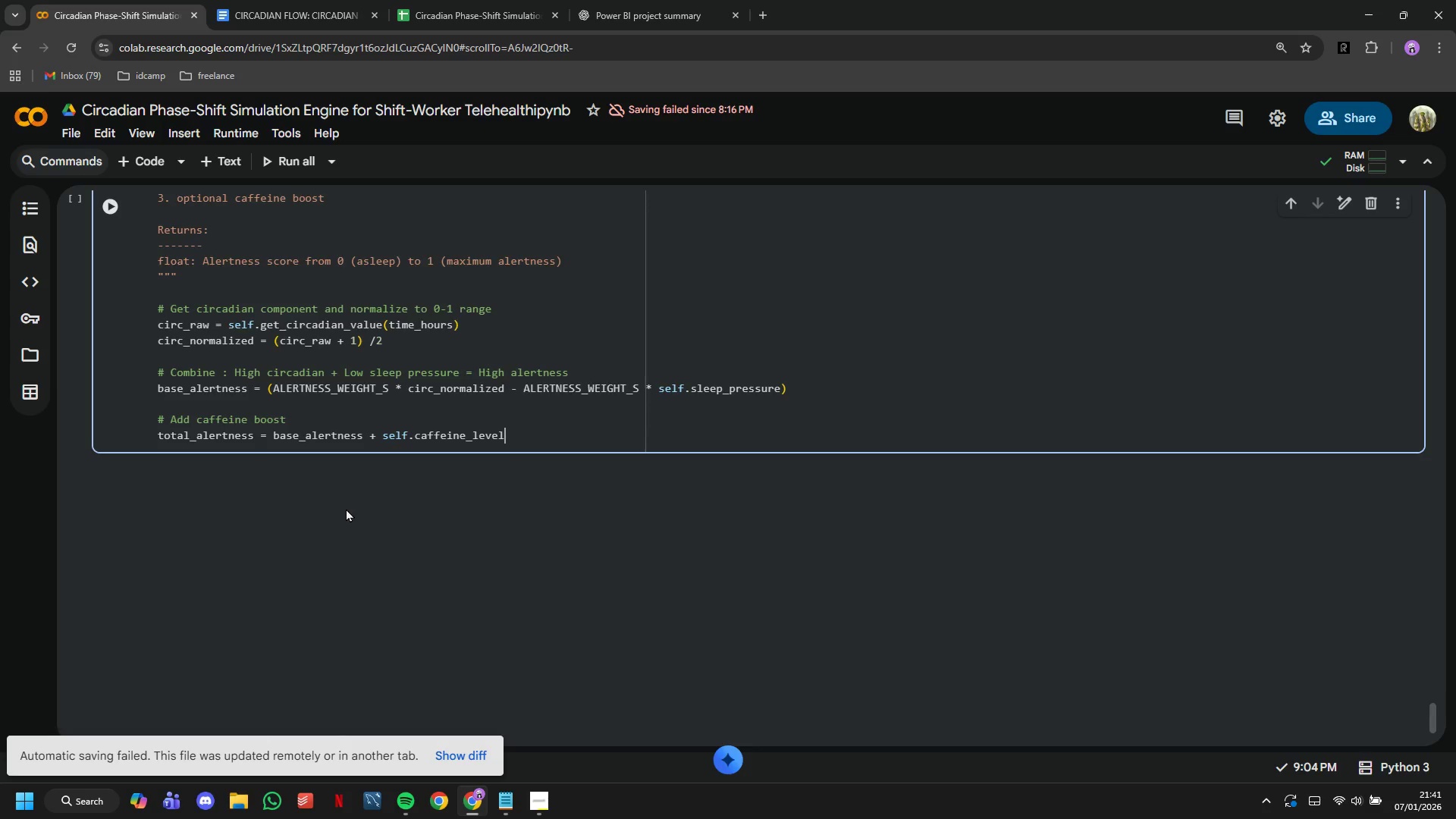 
key(Enter)
 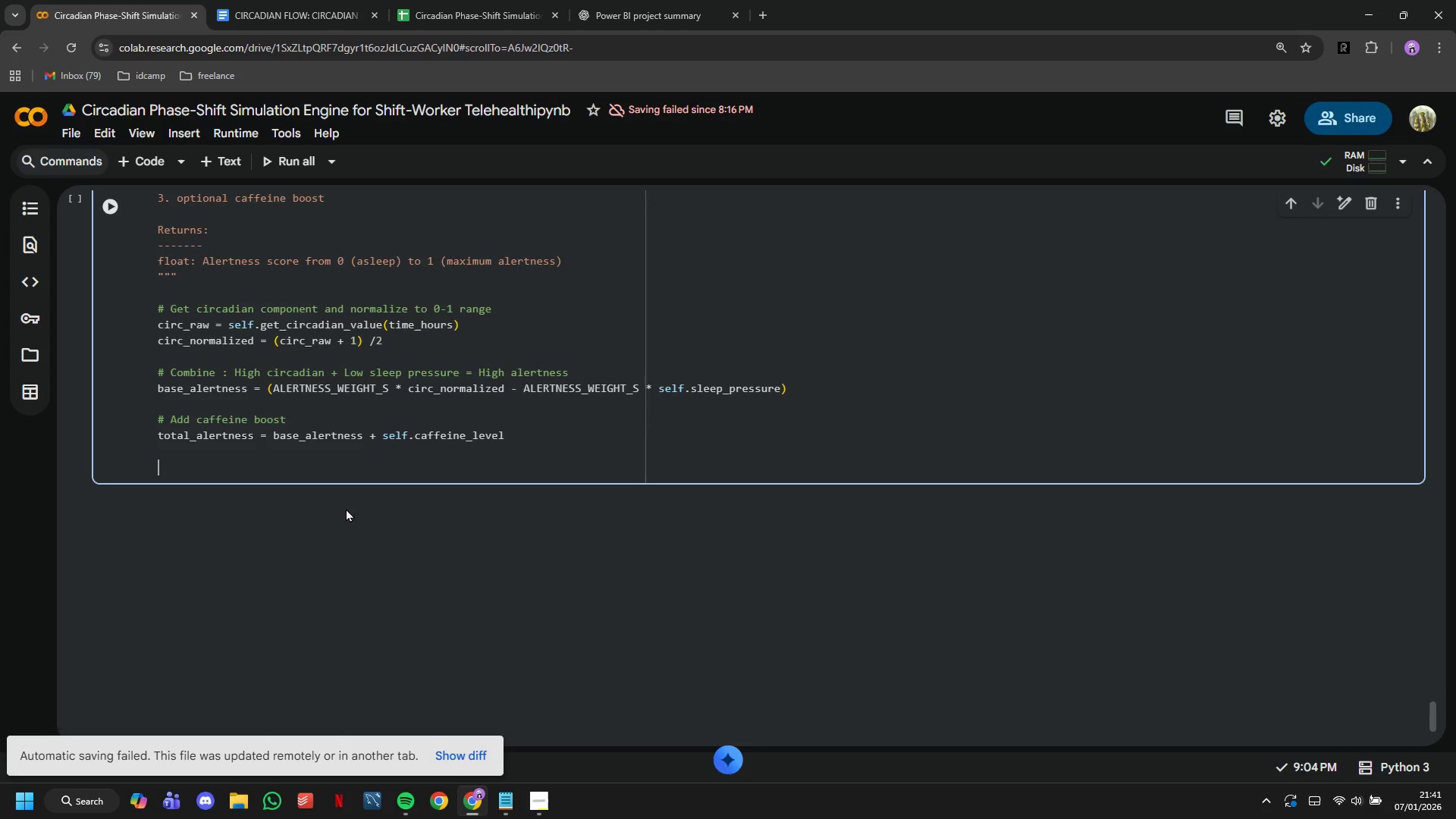 
key(Enter)
 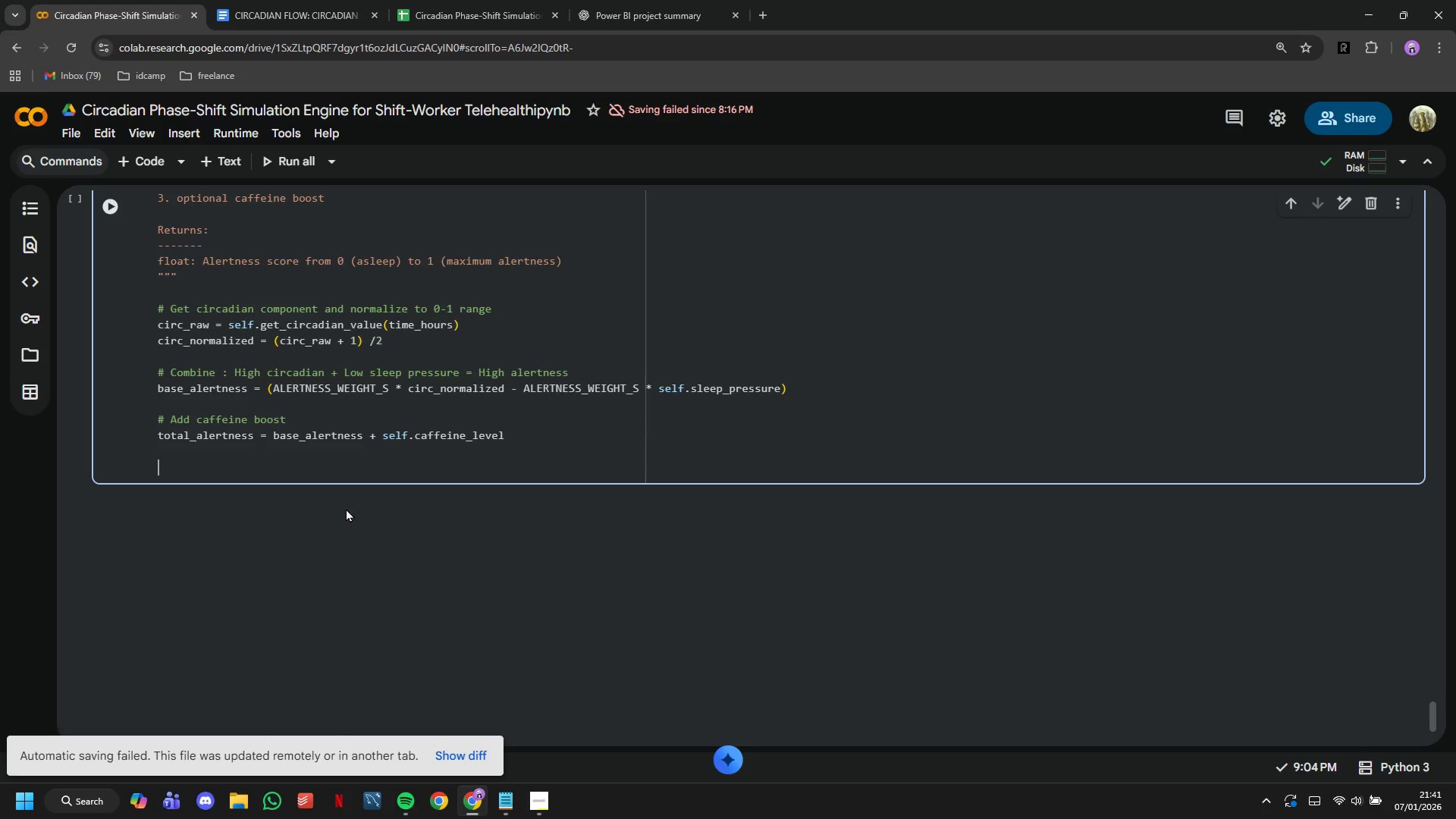 
type(# Clamp to realistic range)
 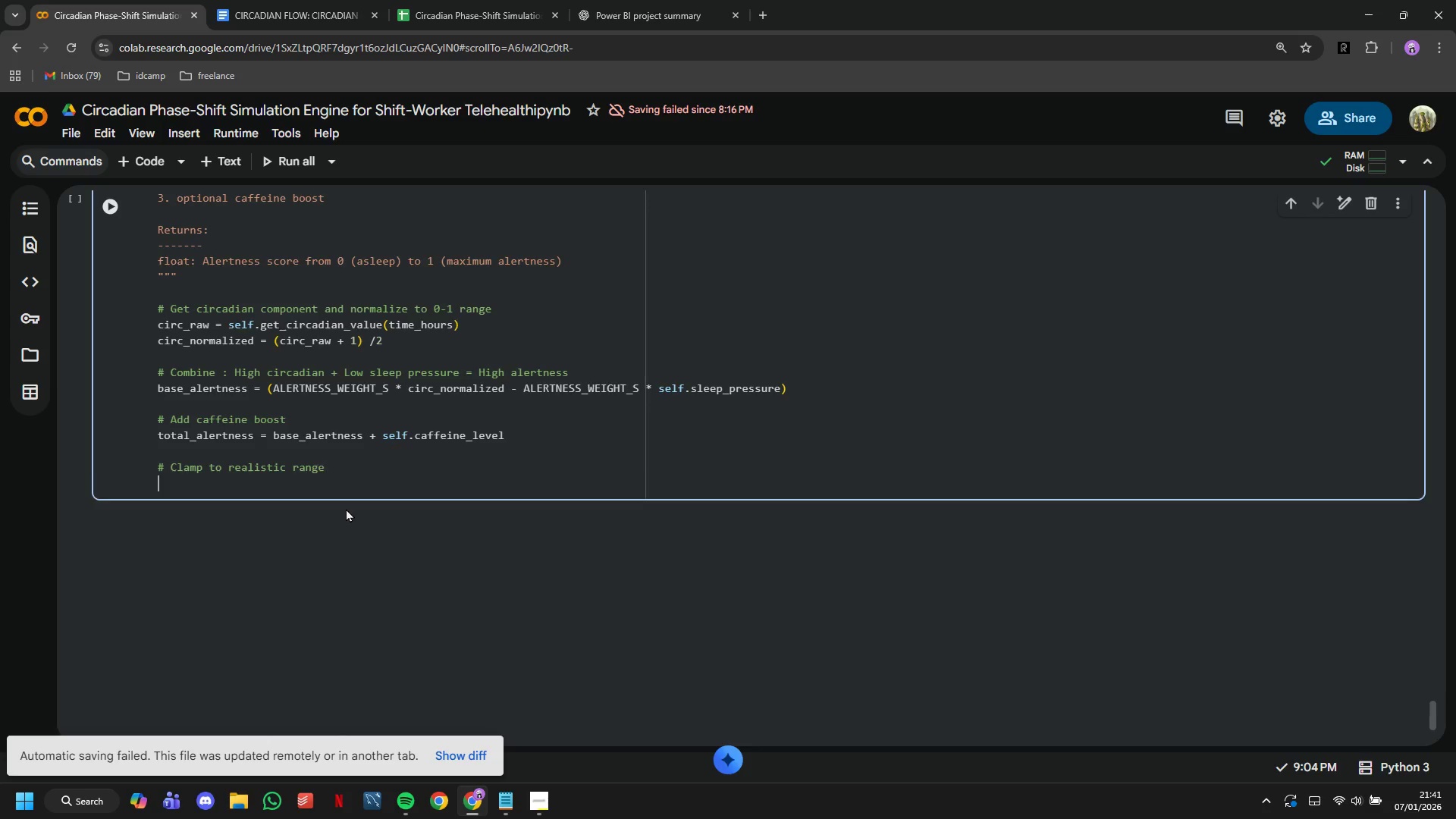 
key(Enter)
 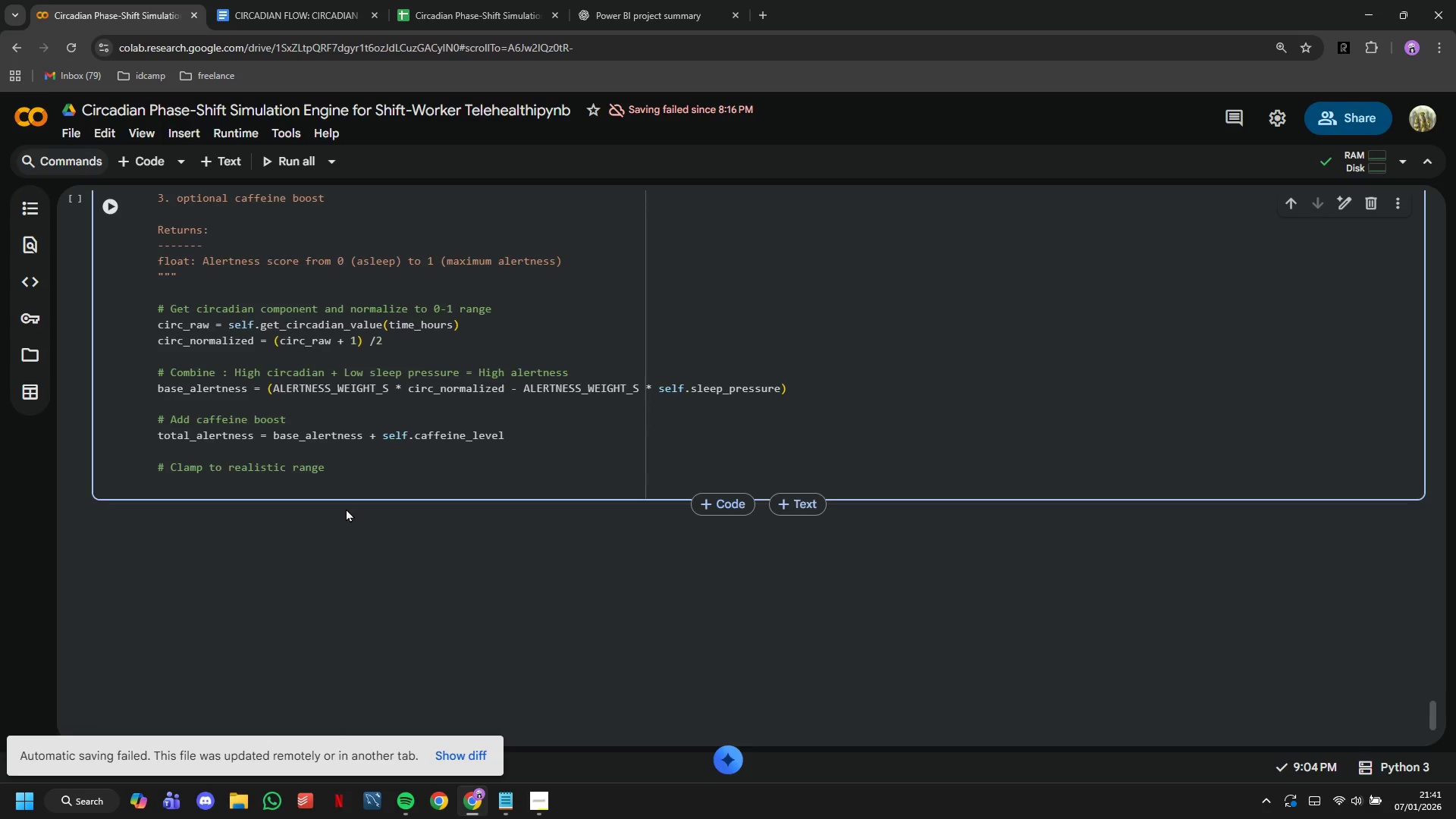 
type(rer)
key(Backspace)
type(turn np.clip(total_aler)
key(Tab)
type(, 0.0, 1.0)
 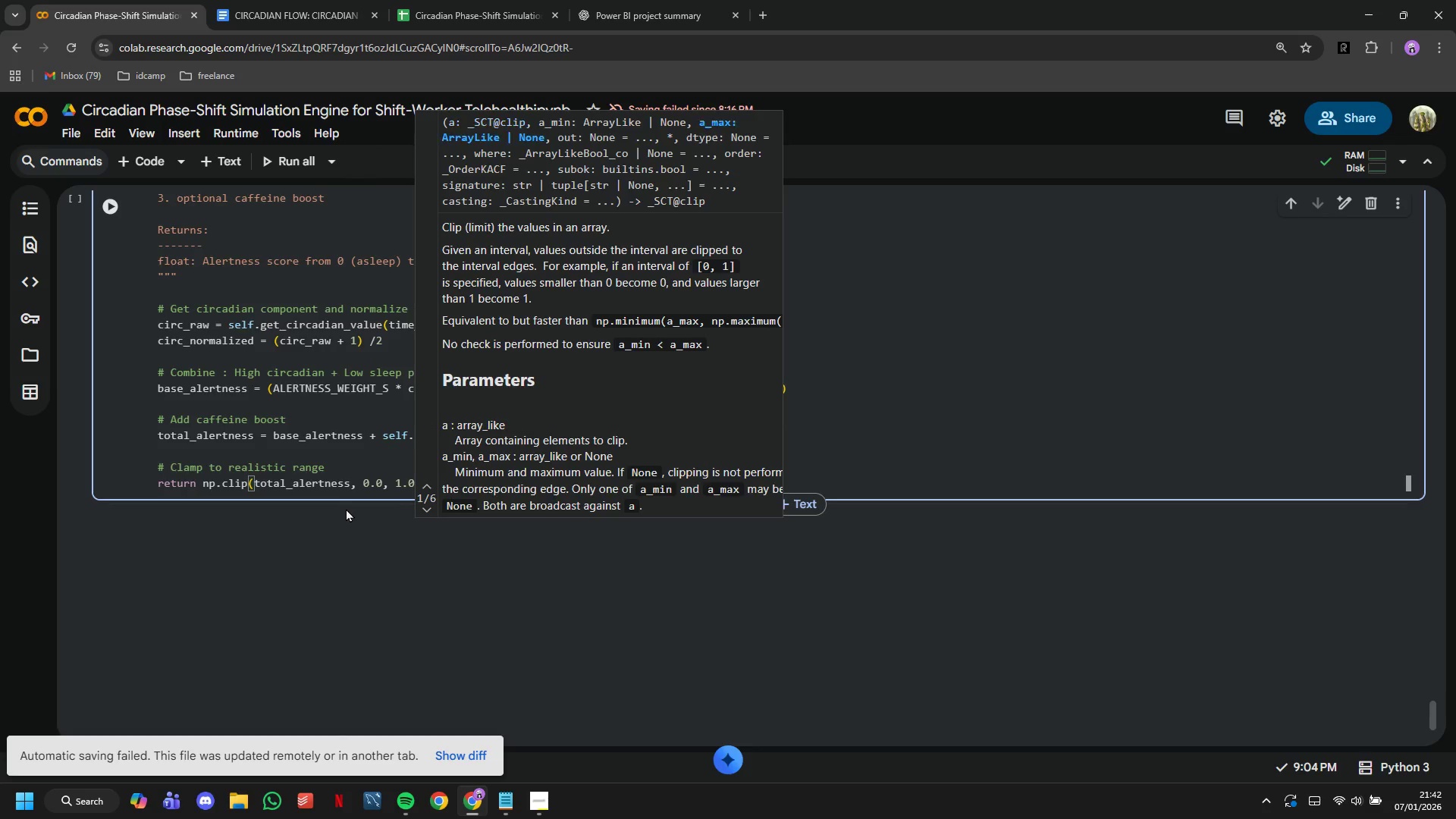 
hold_key(key=ArrowRight, duration=0.78)
 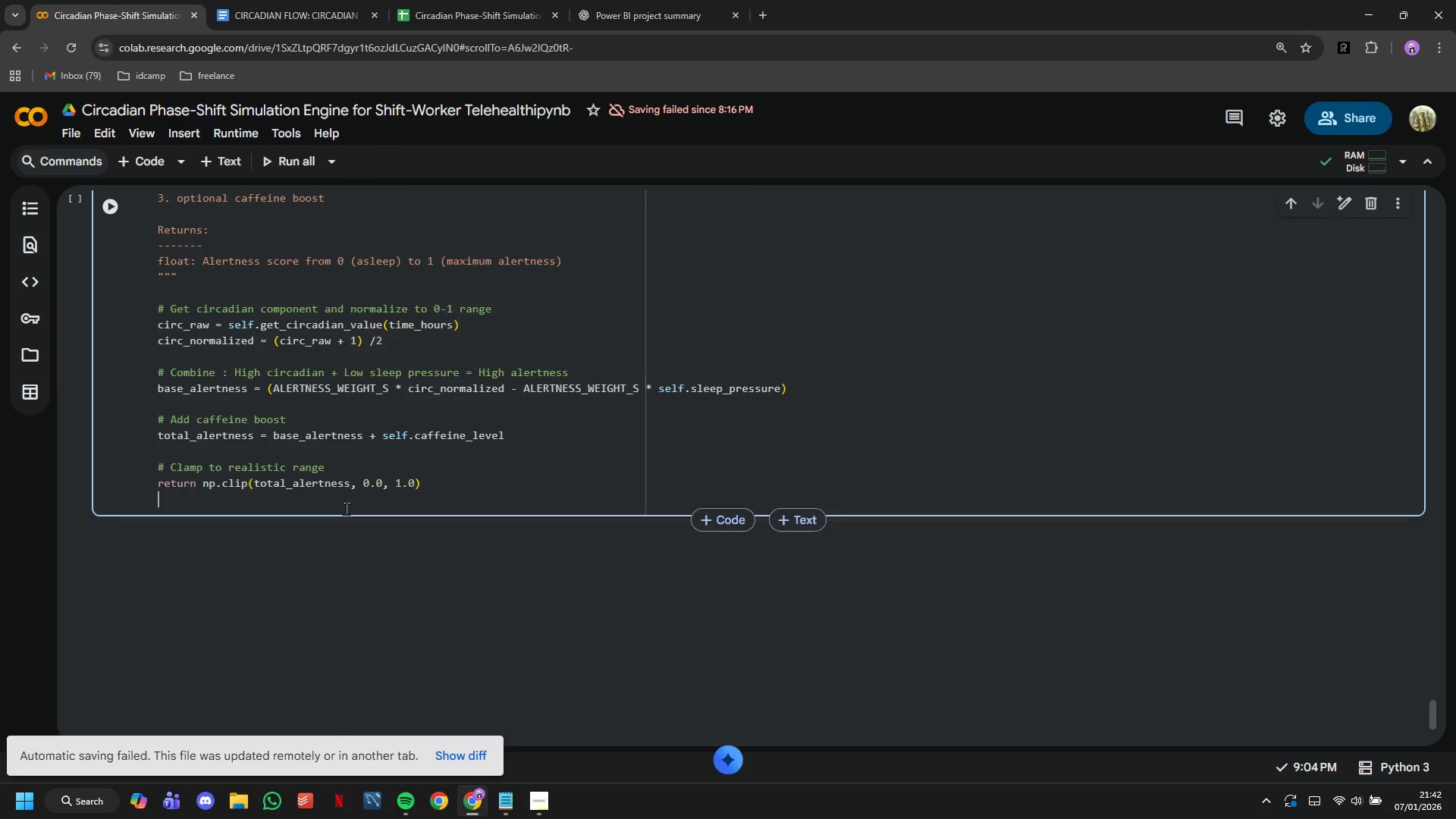 
key(Enter)
 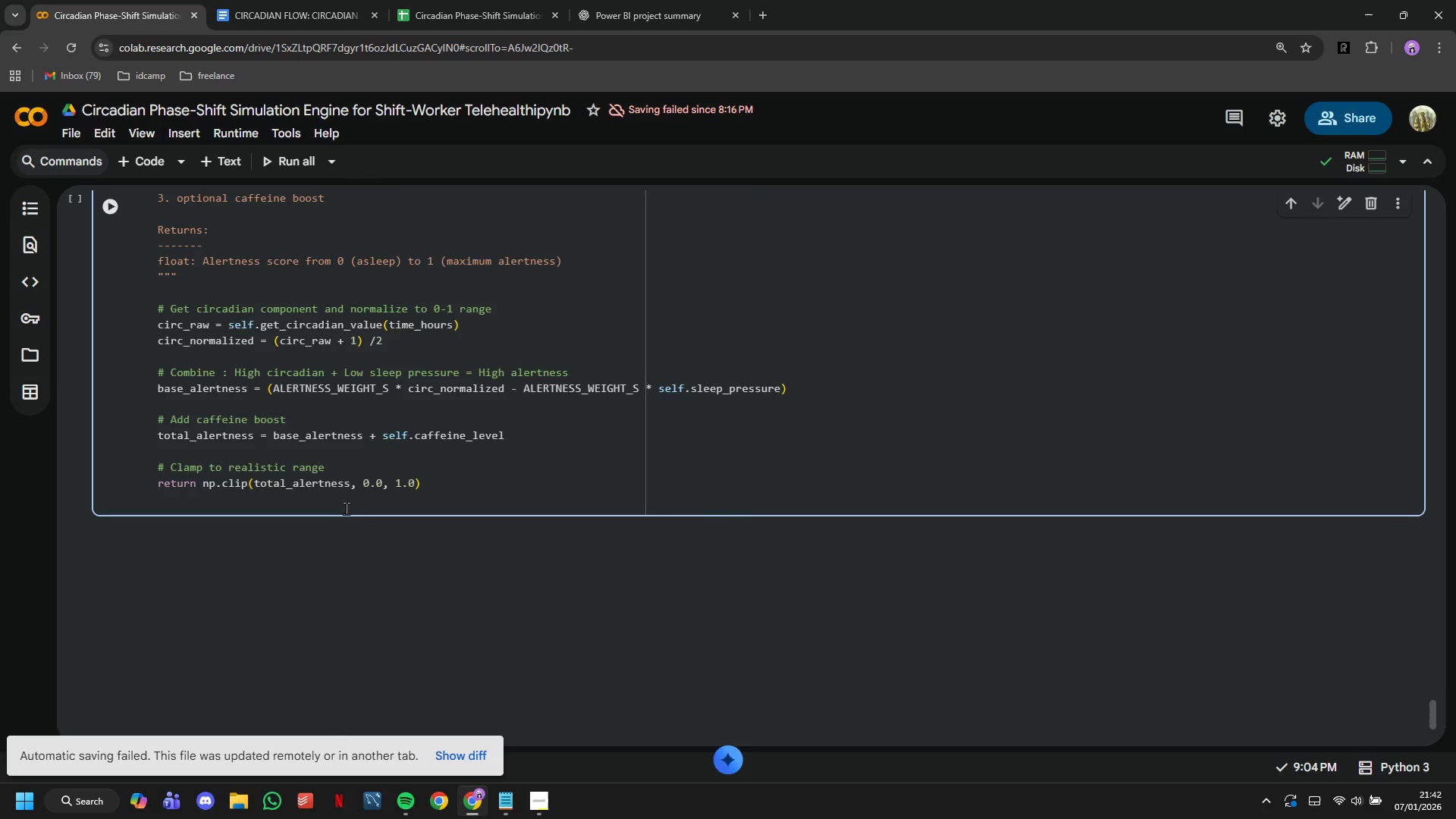 
key(Enter)
 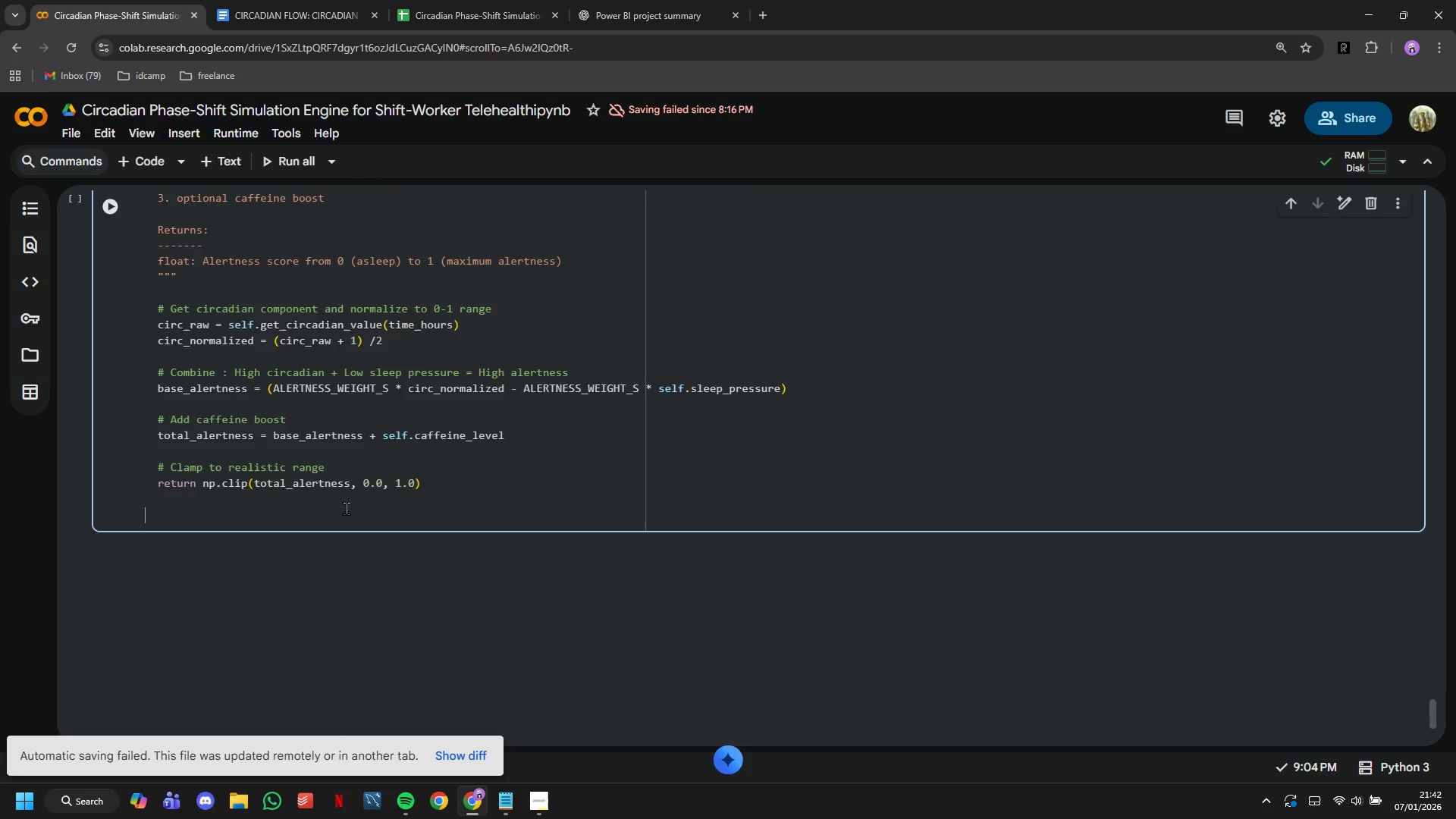 
key(Backspace)
type(def apply_light_theraphy(self, time_hours, intensity_lux = LIGHT_)
 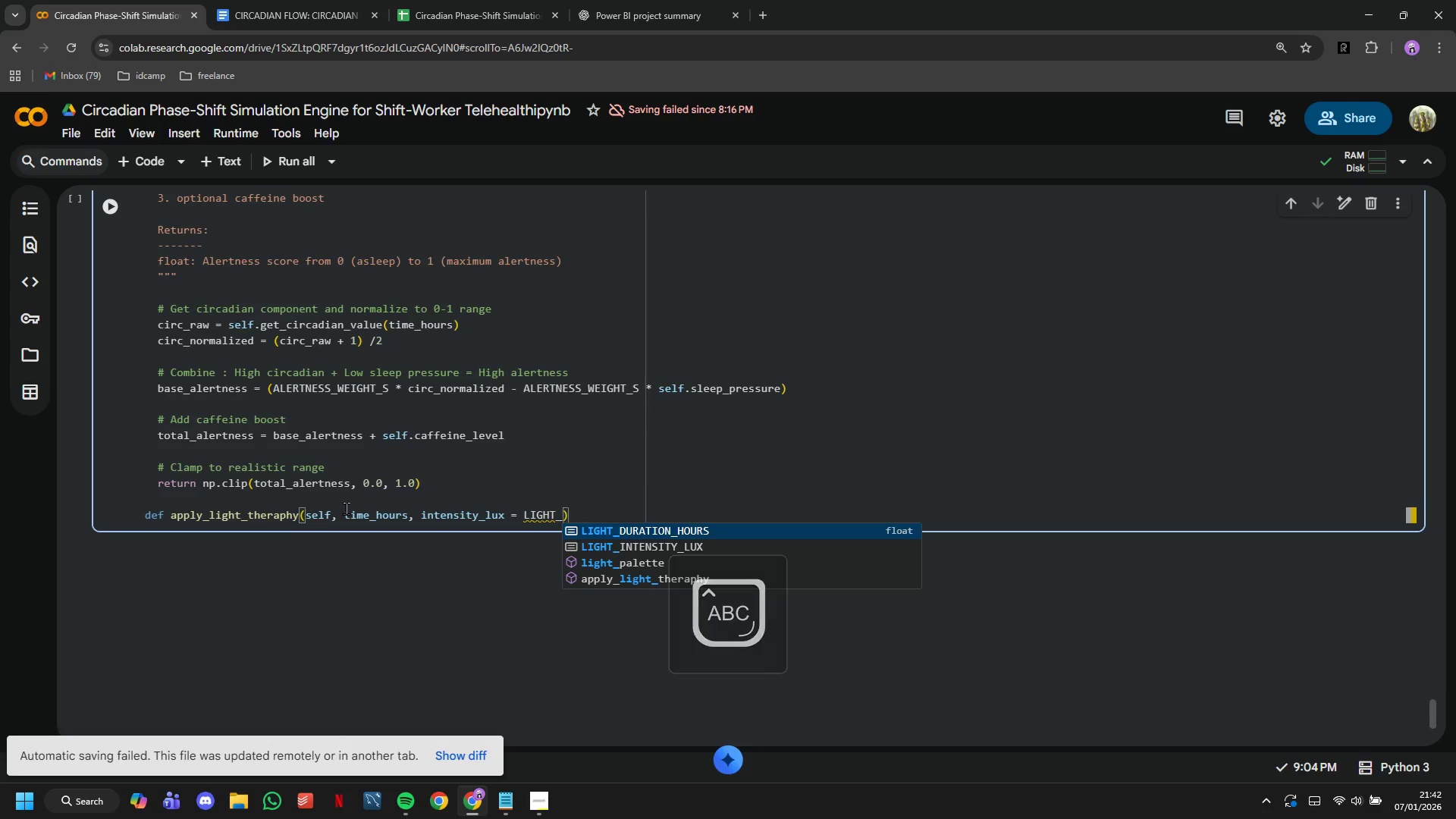 
key(ArrowDown)
 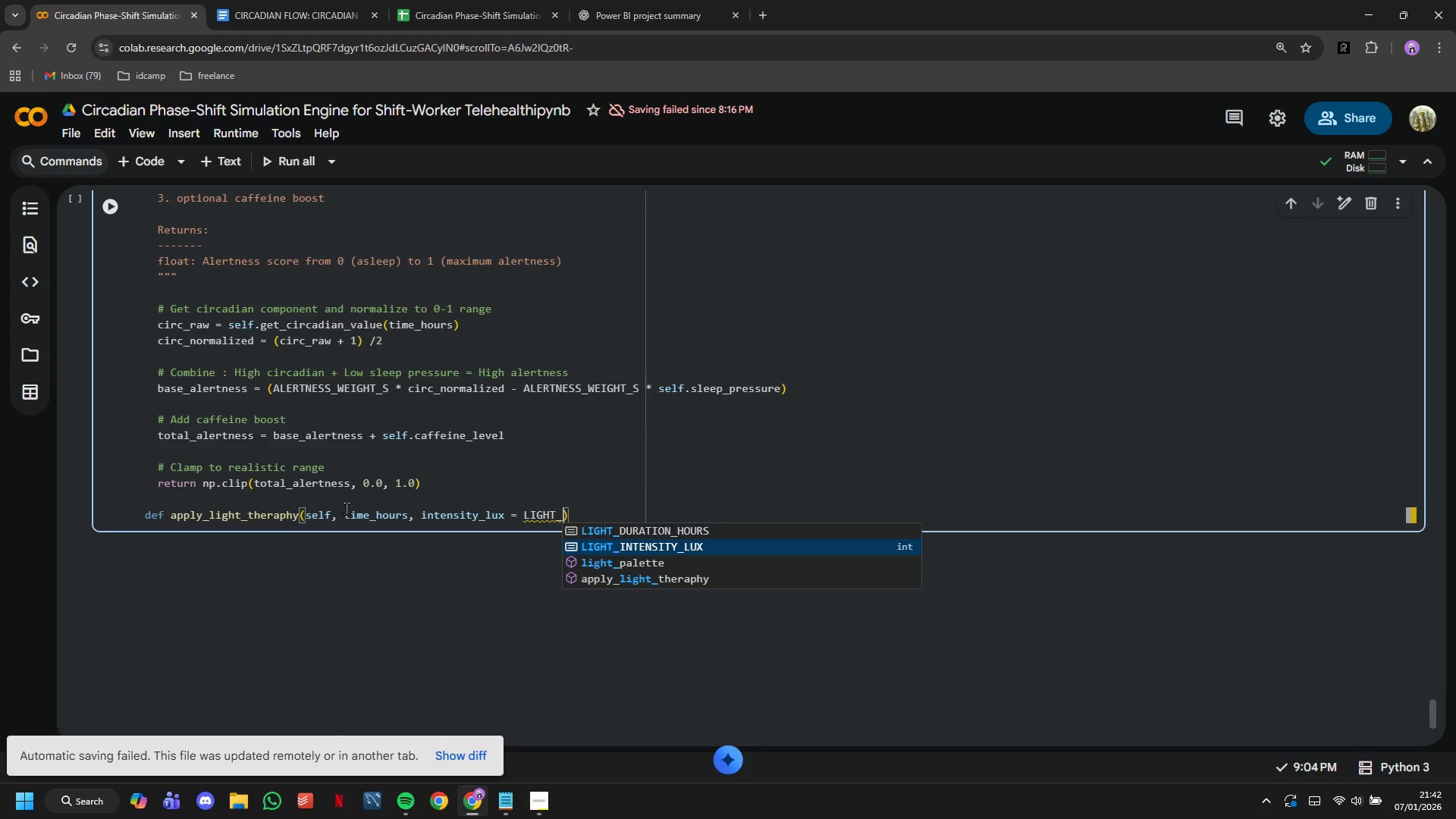 
key(Enter)
 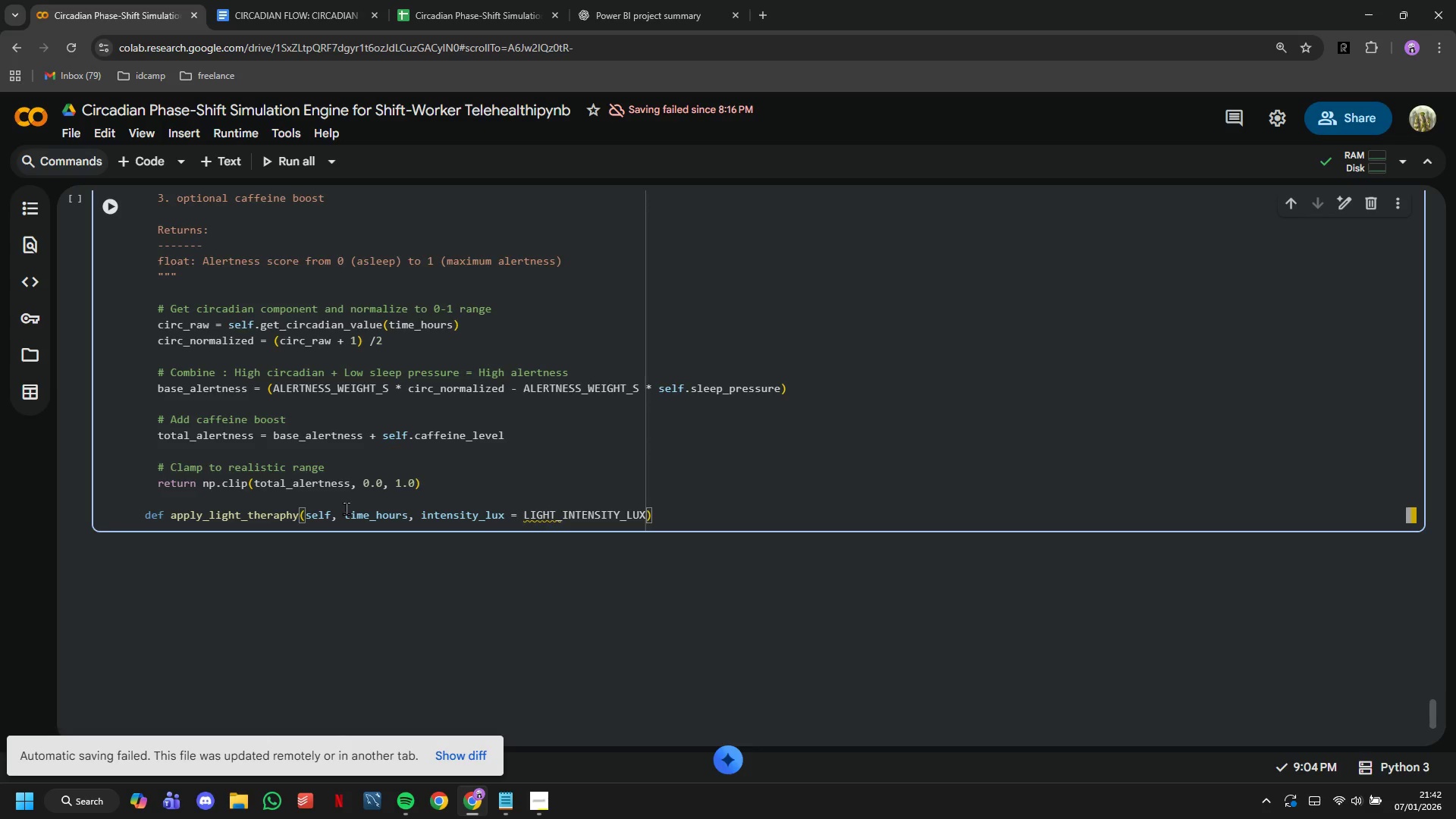 
key(ArrowRight)
 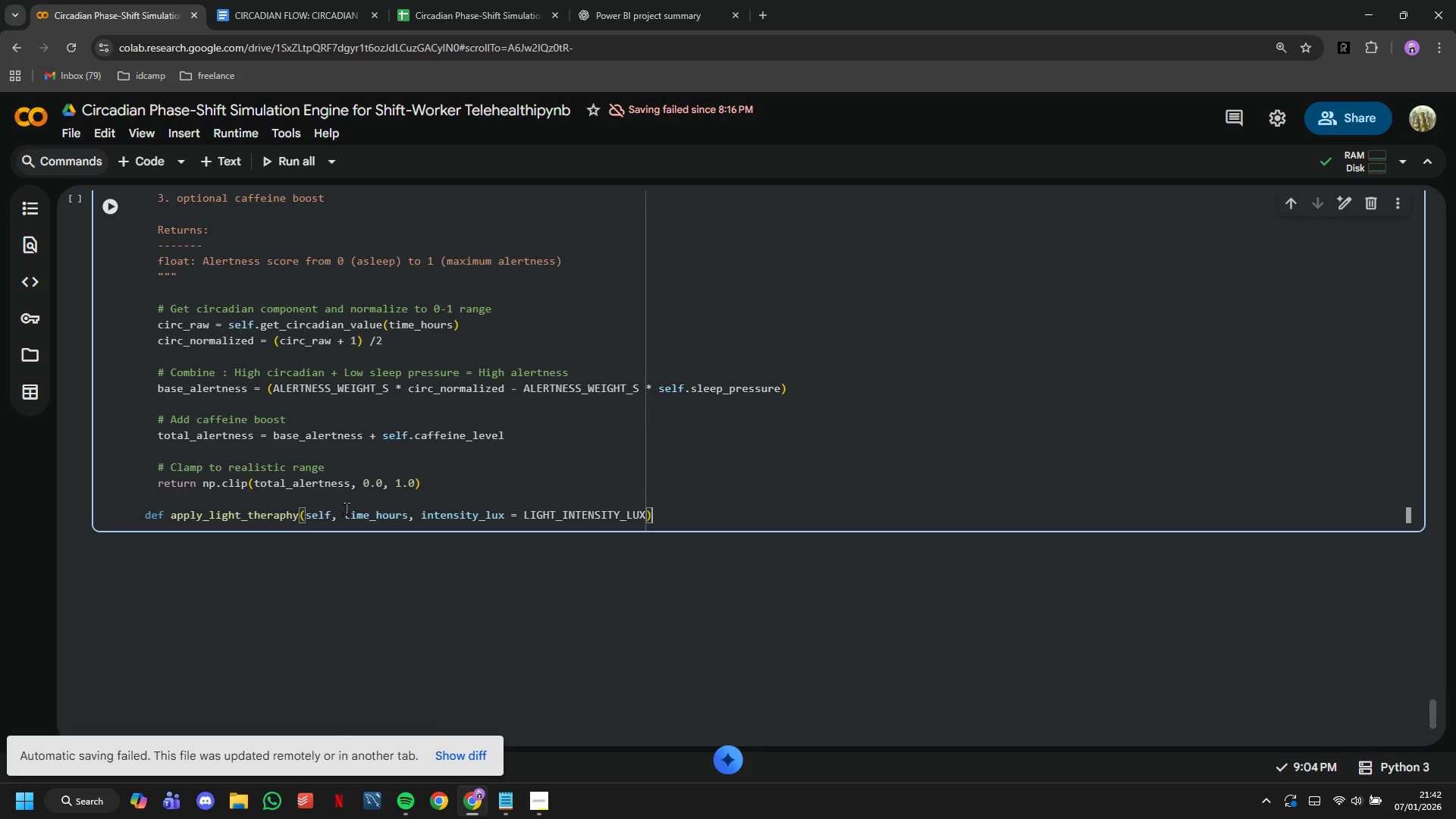 
key(Shift+Semicolon)
 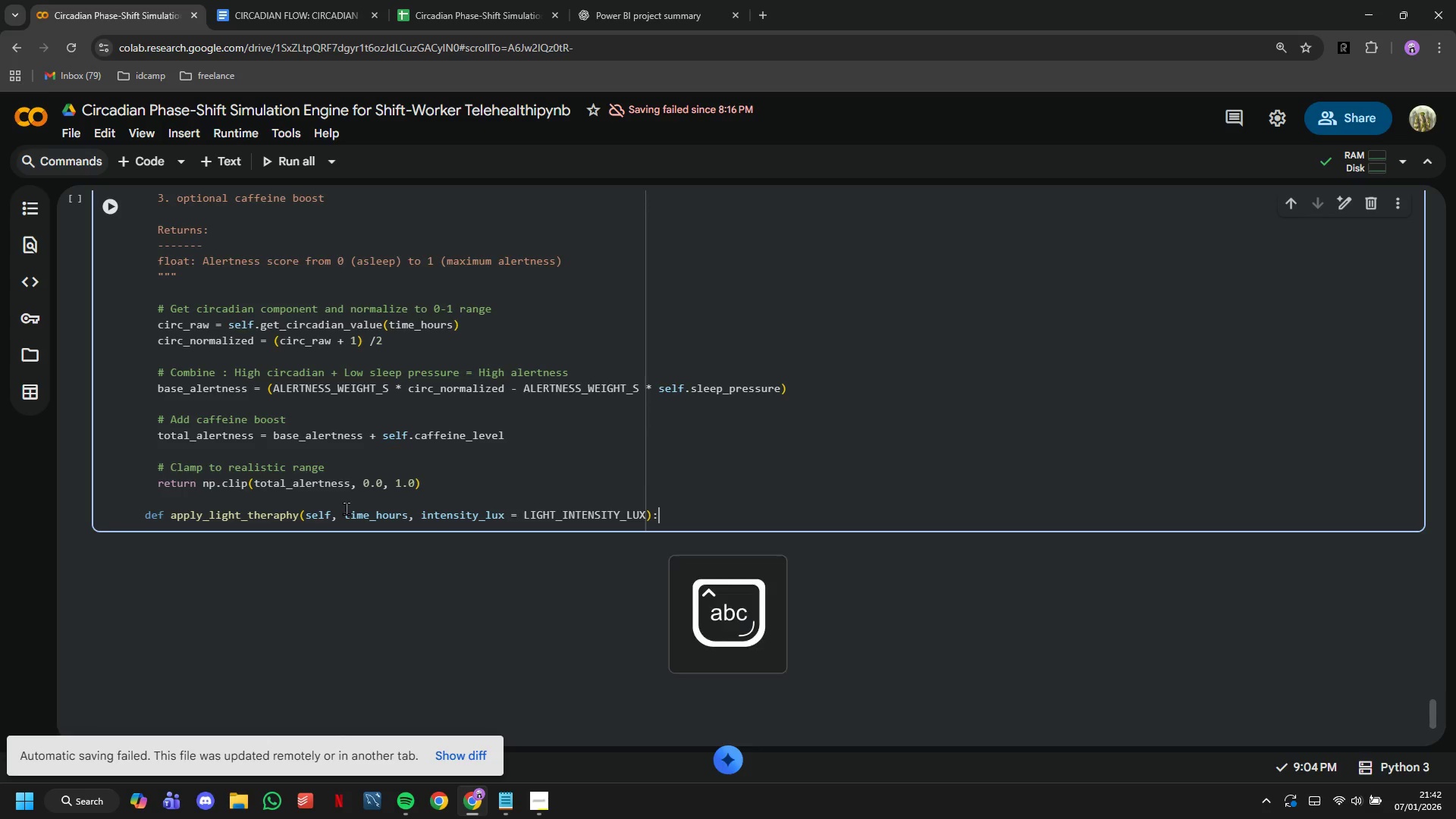 
key(CapsLock)
 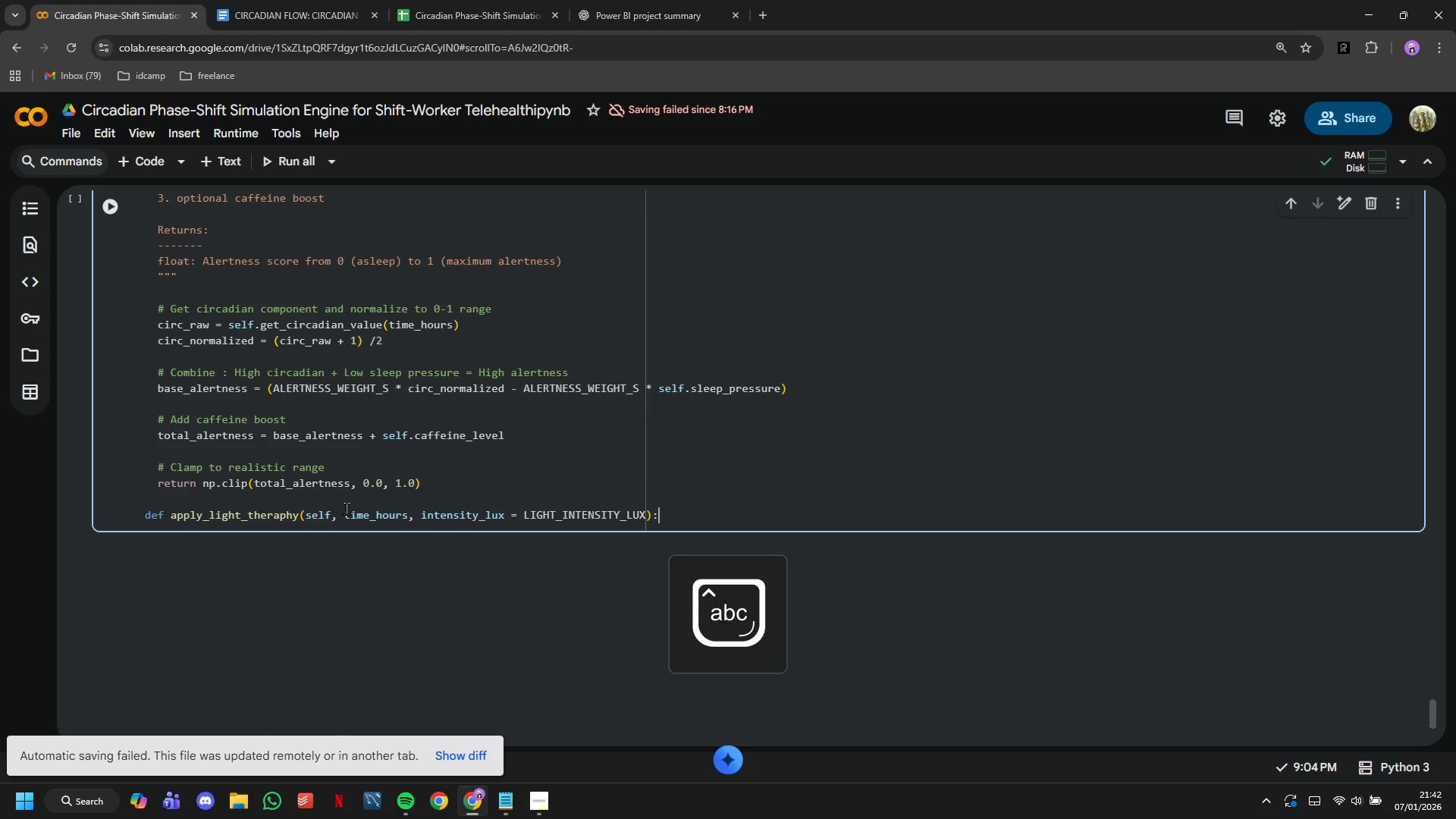 
key(Enter)
 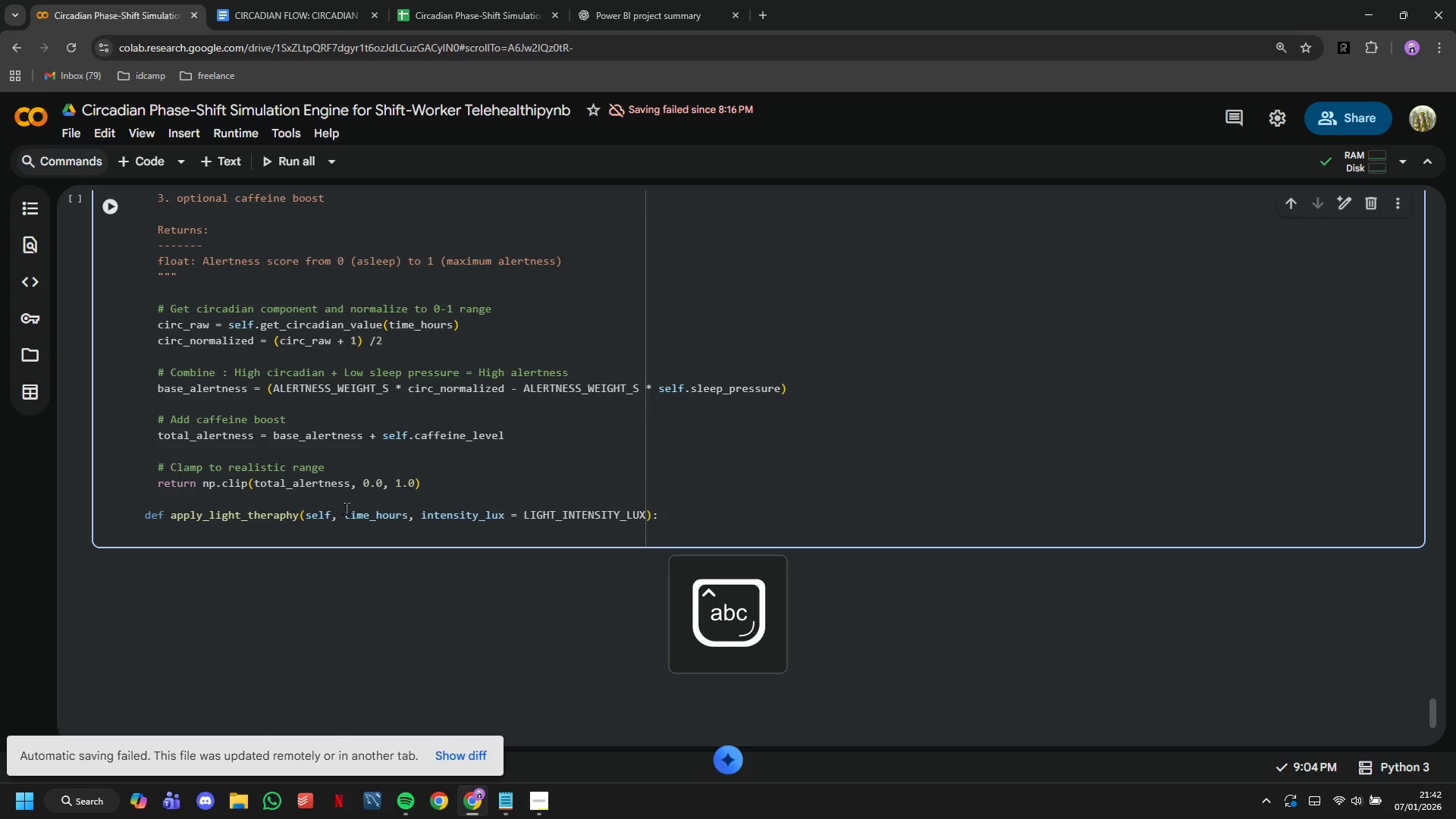 
key(Shift+Quote)
 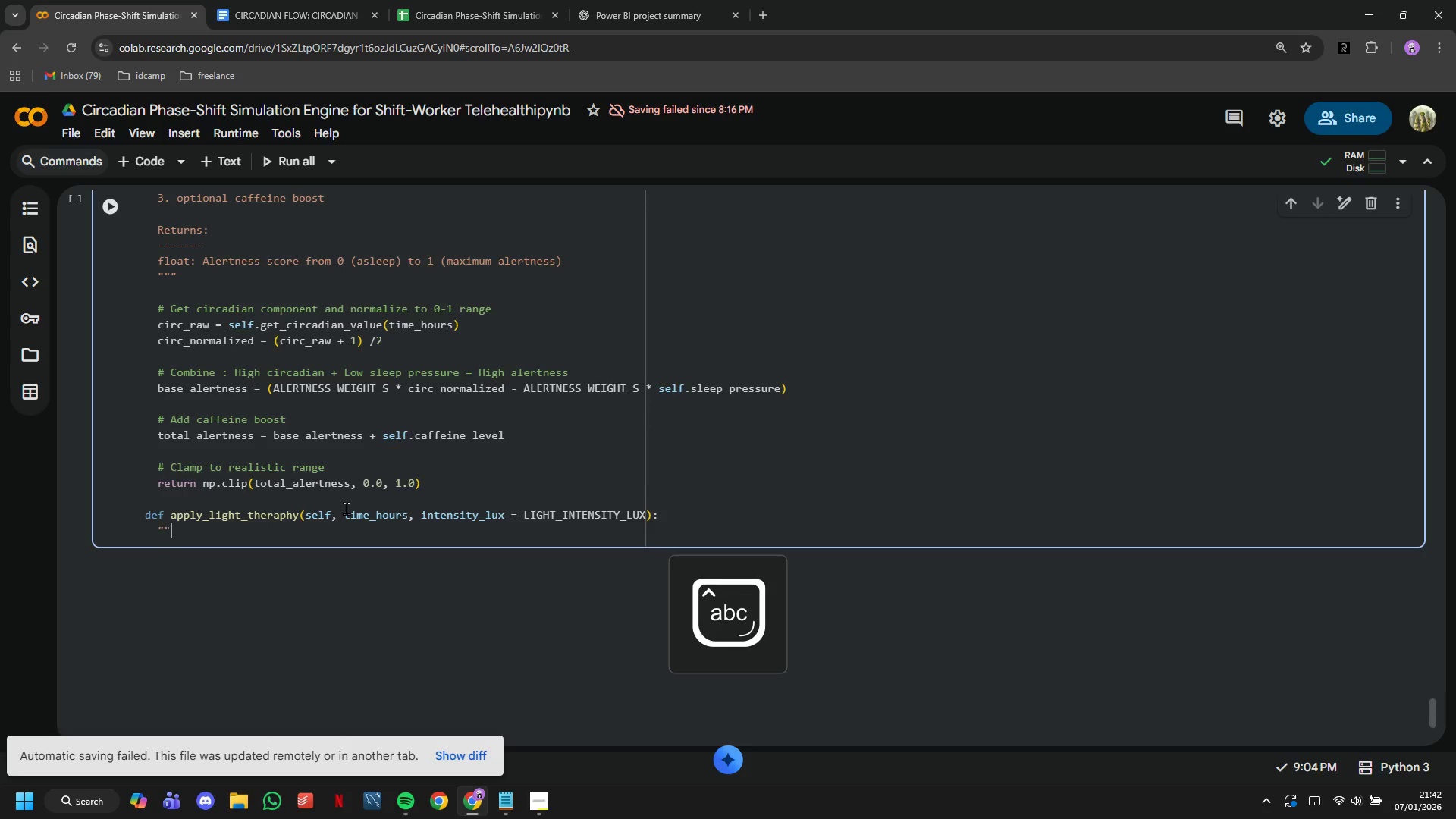 
key(Shift+Quote)
 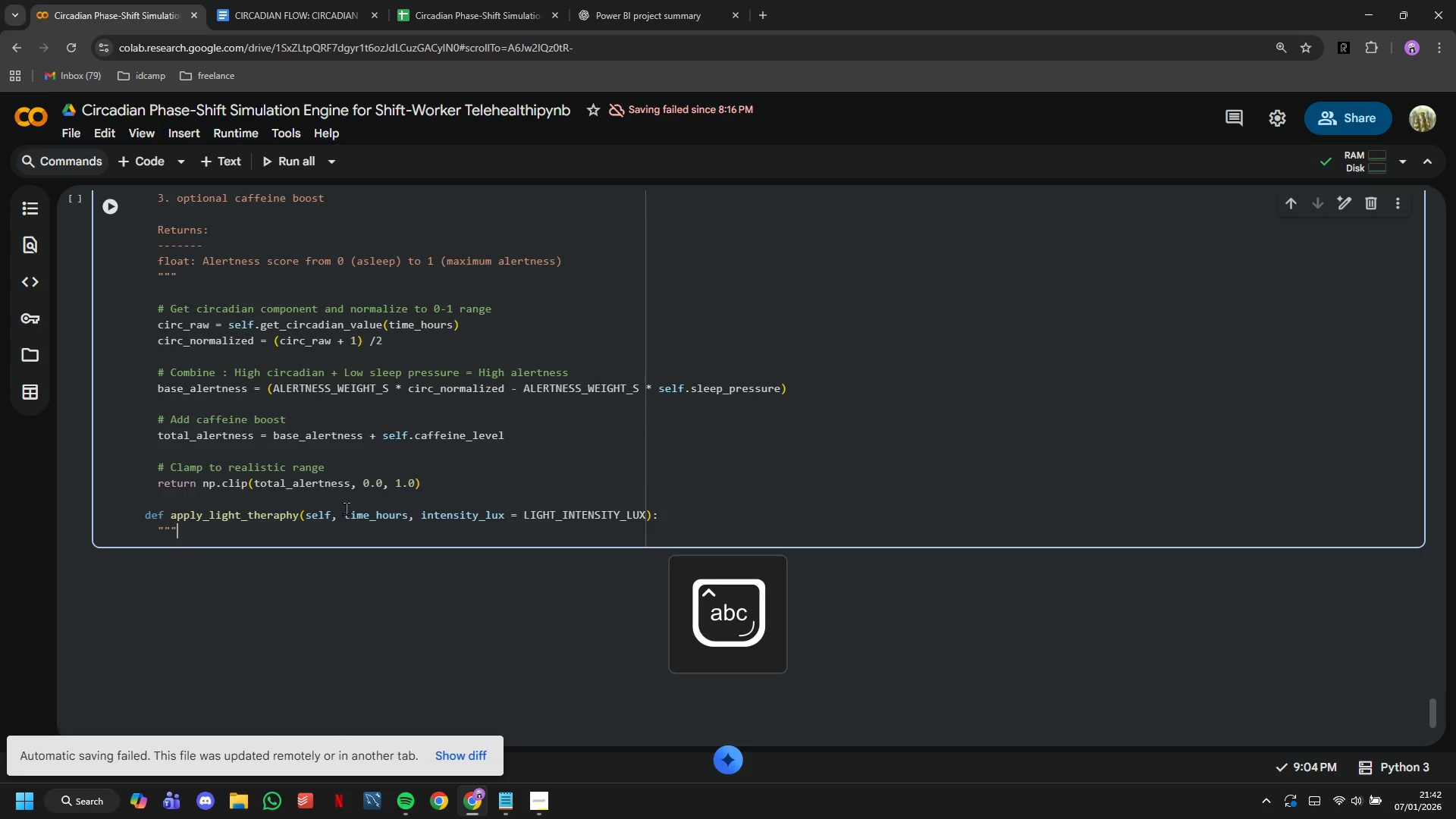 
key(Shift+Quote)
 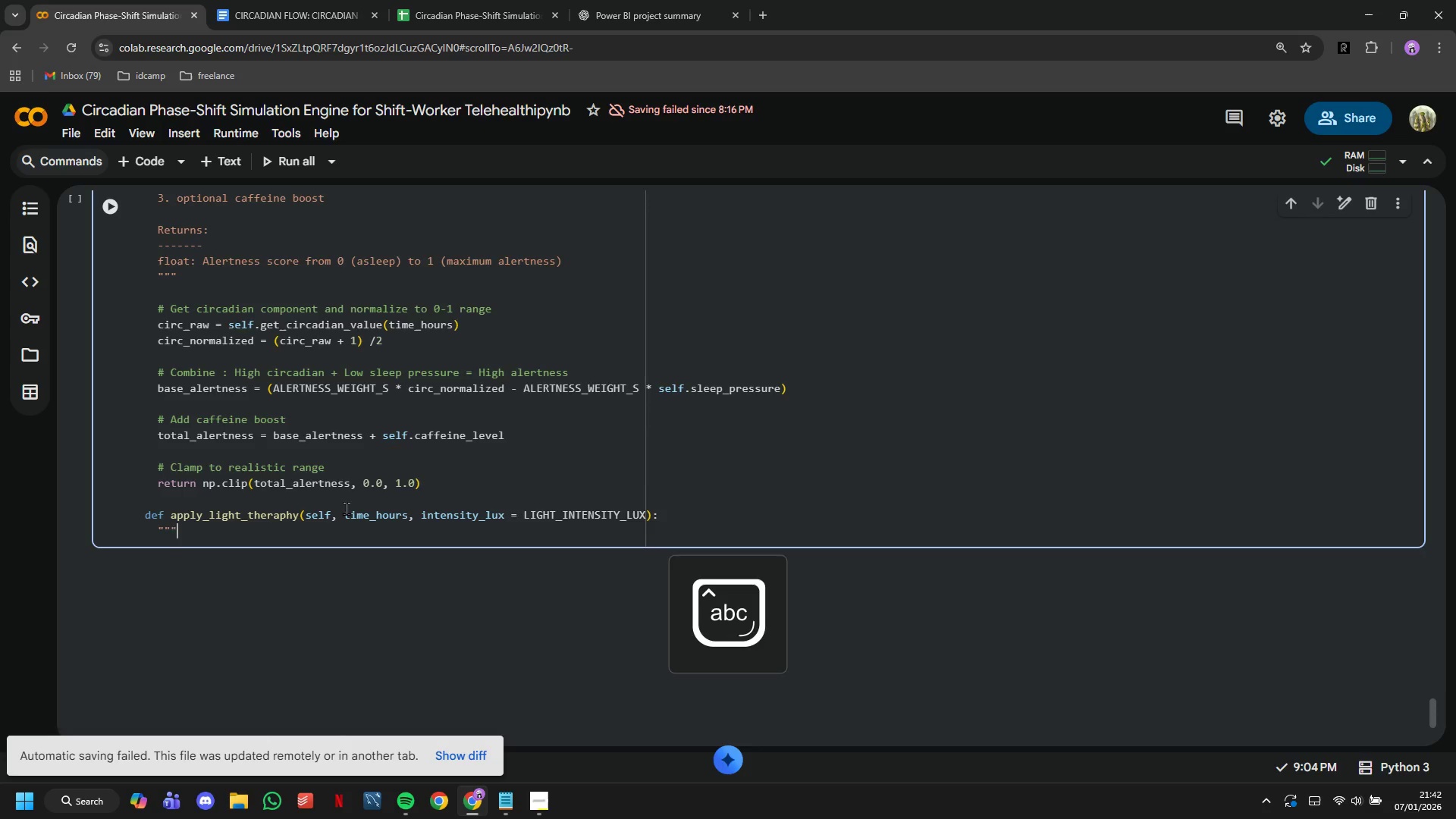 
key(Shift+Quote)
 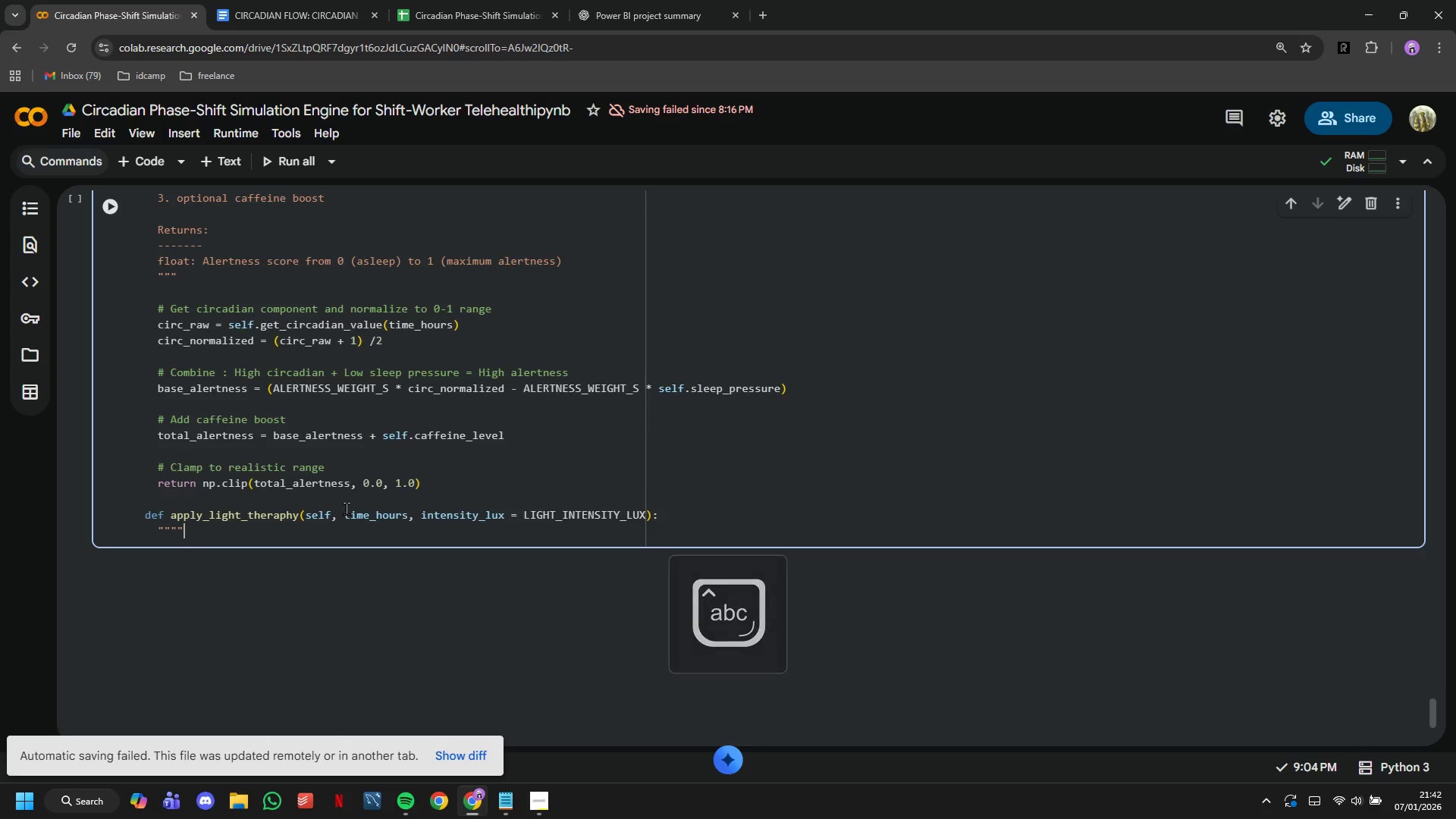 
key(Enter)
 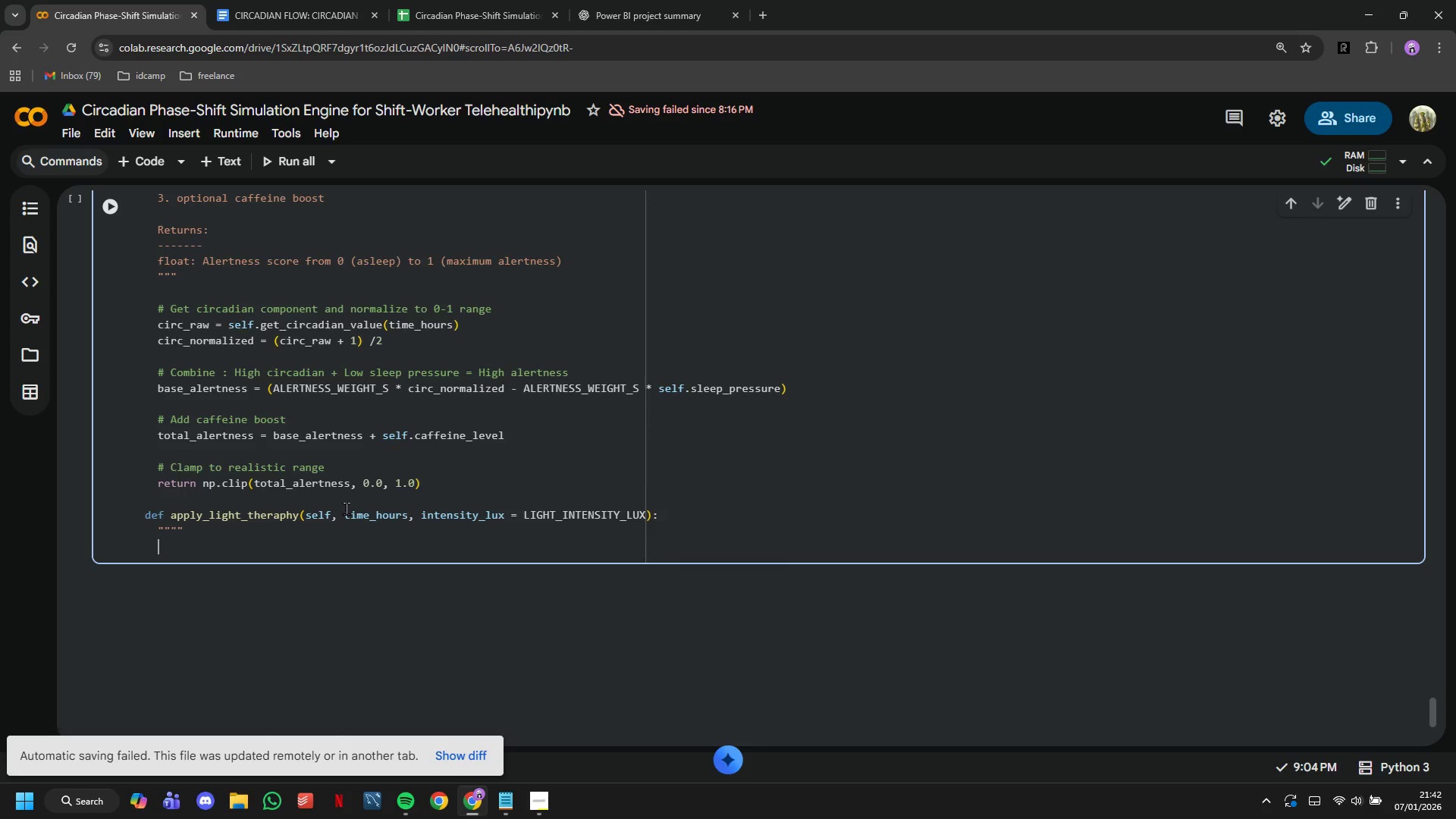 
key(ArrowUp)
 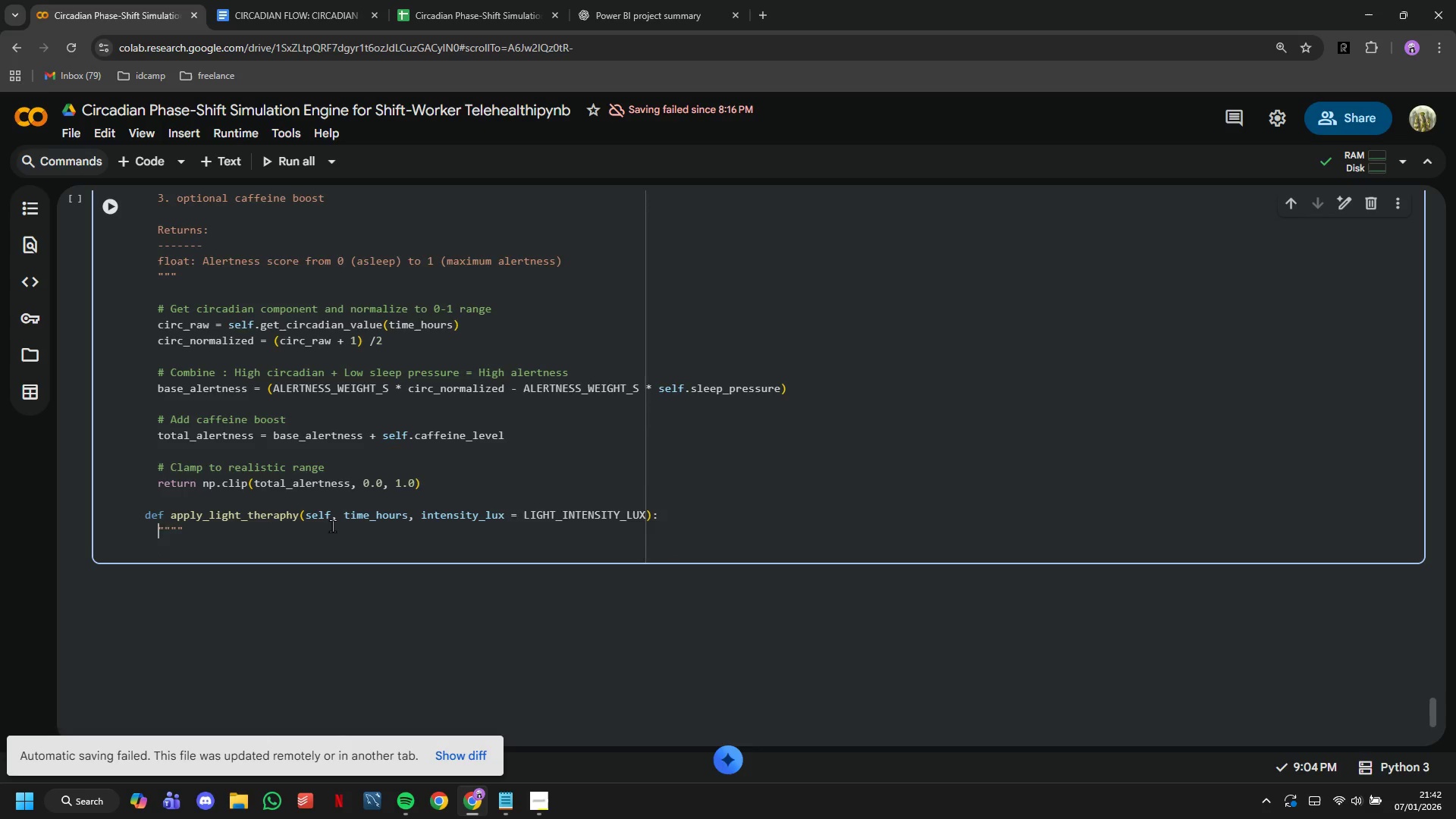 
key(ArrowRight)
 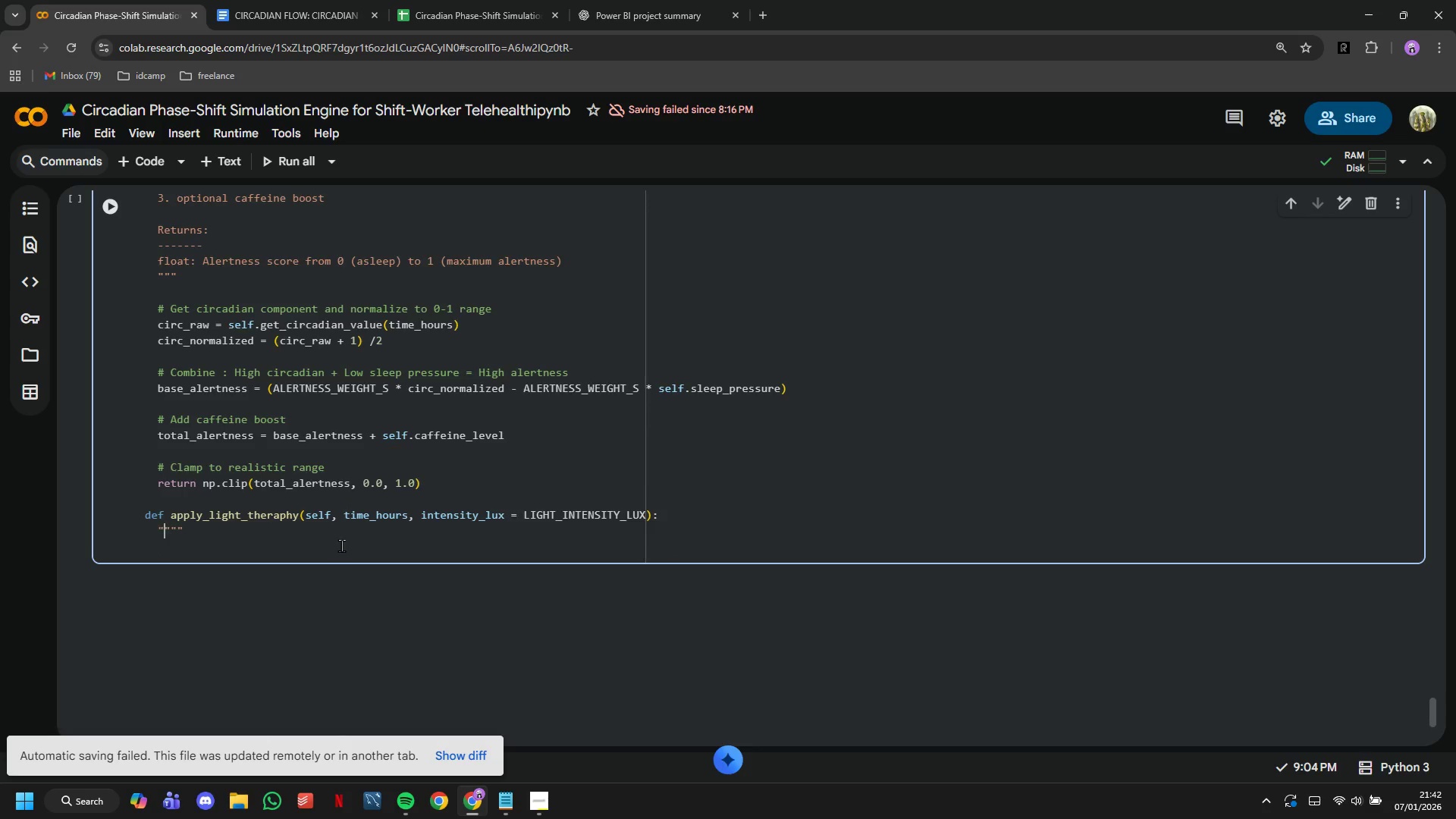 
key(ArrowRight)
 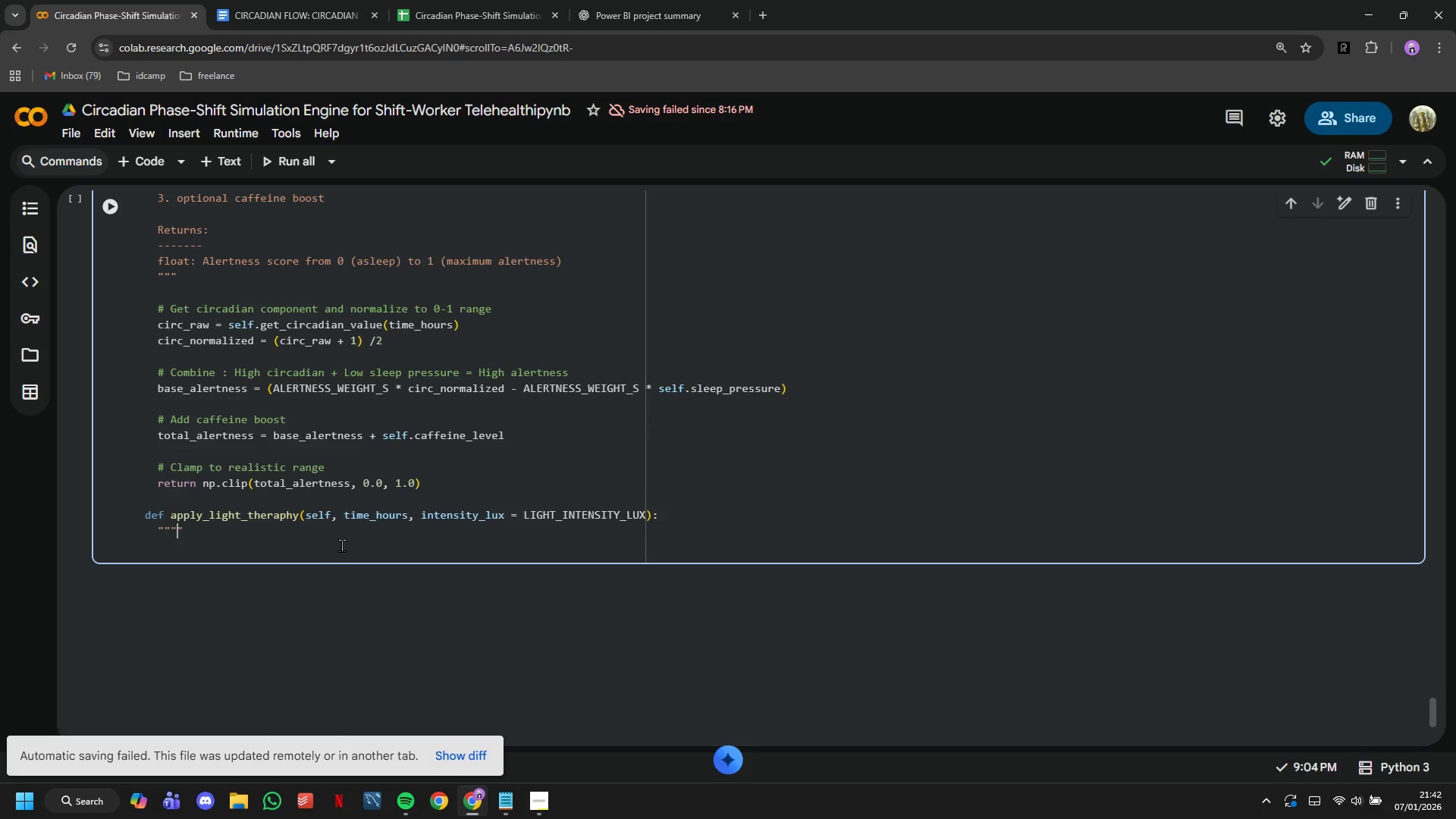 
key(ArrowRight)
 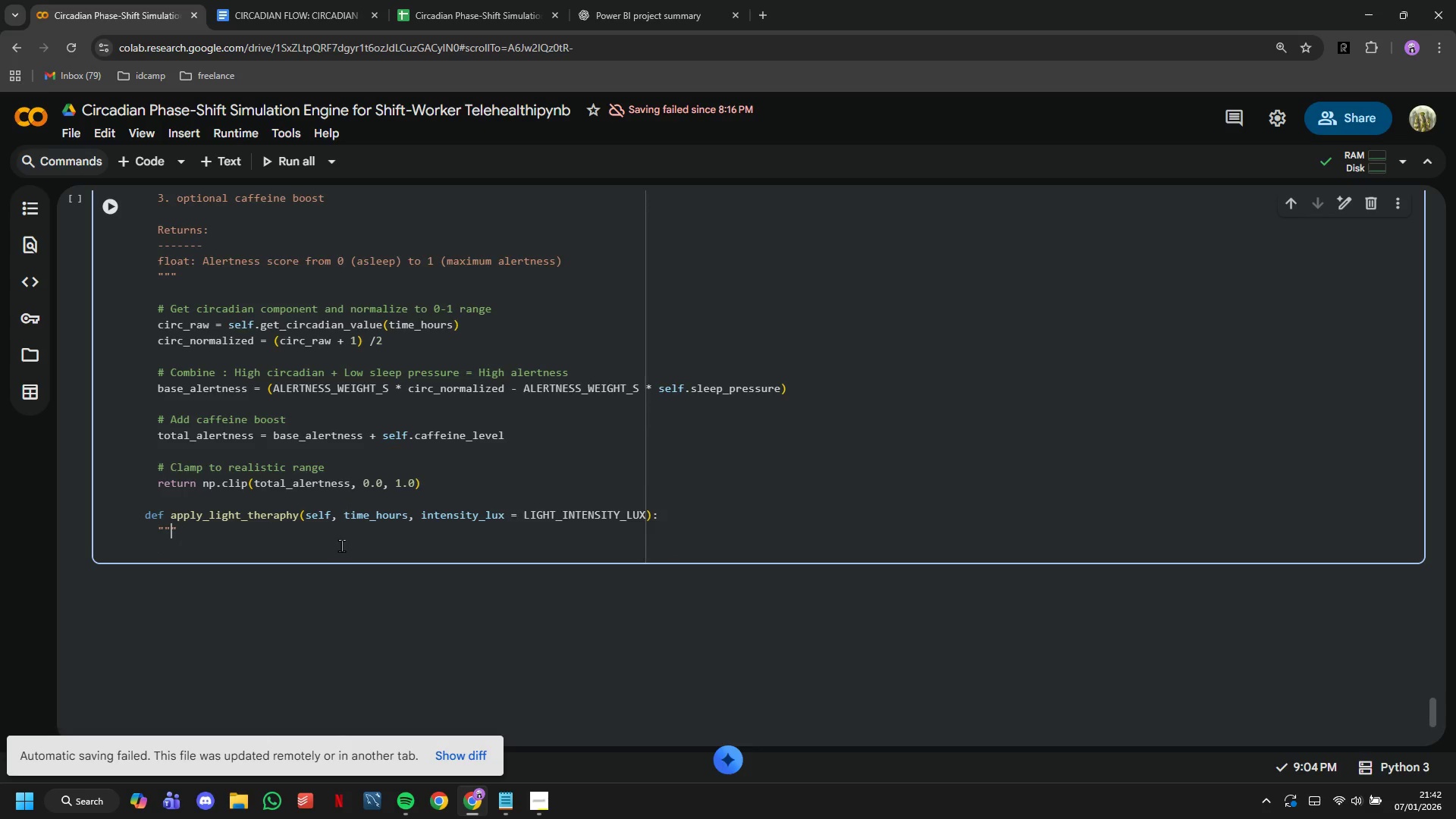 
key(Backspace)
 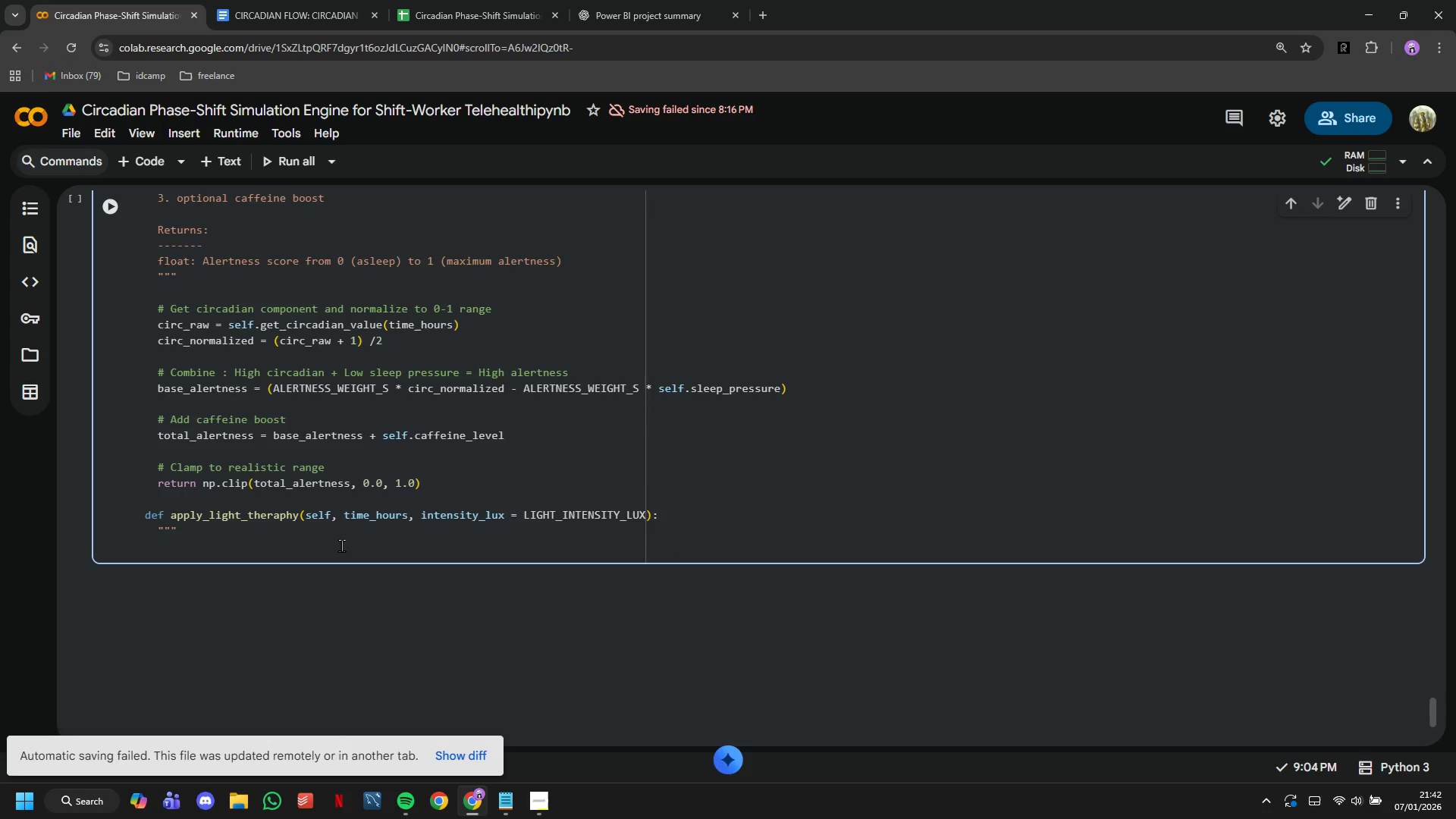 
key(ArrowRight)
 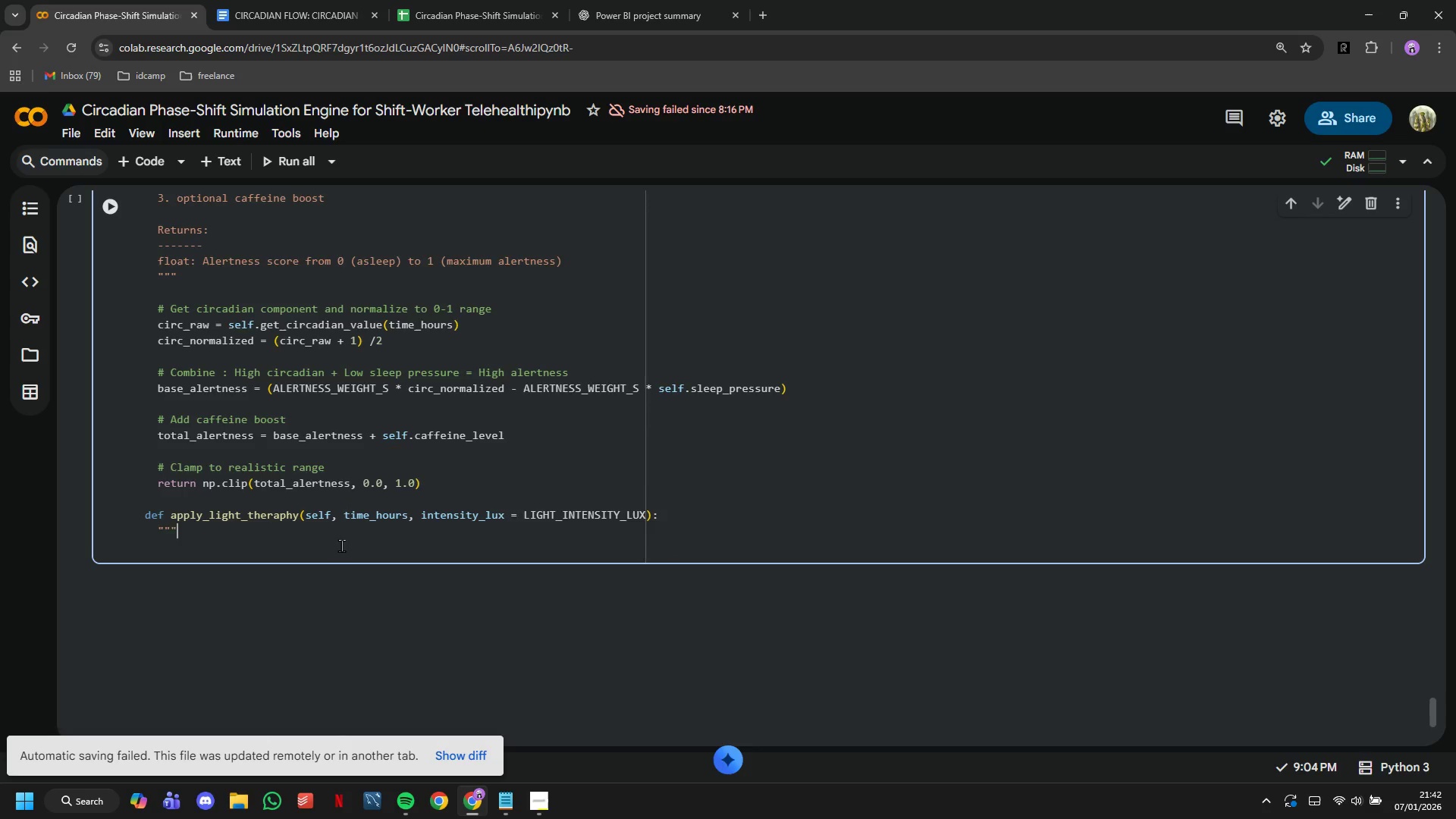 
key(Shift+Quote)
 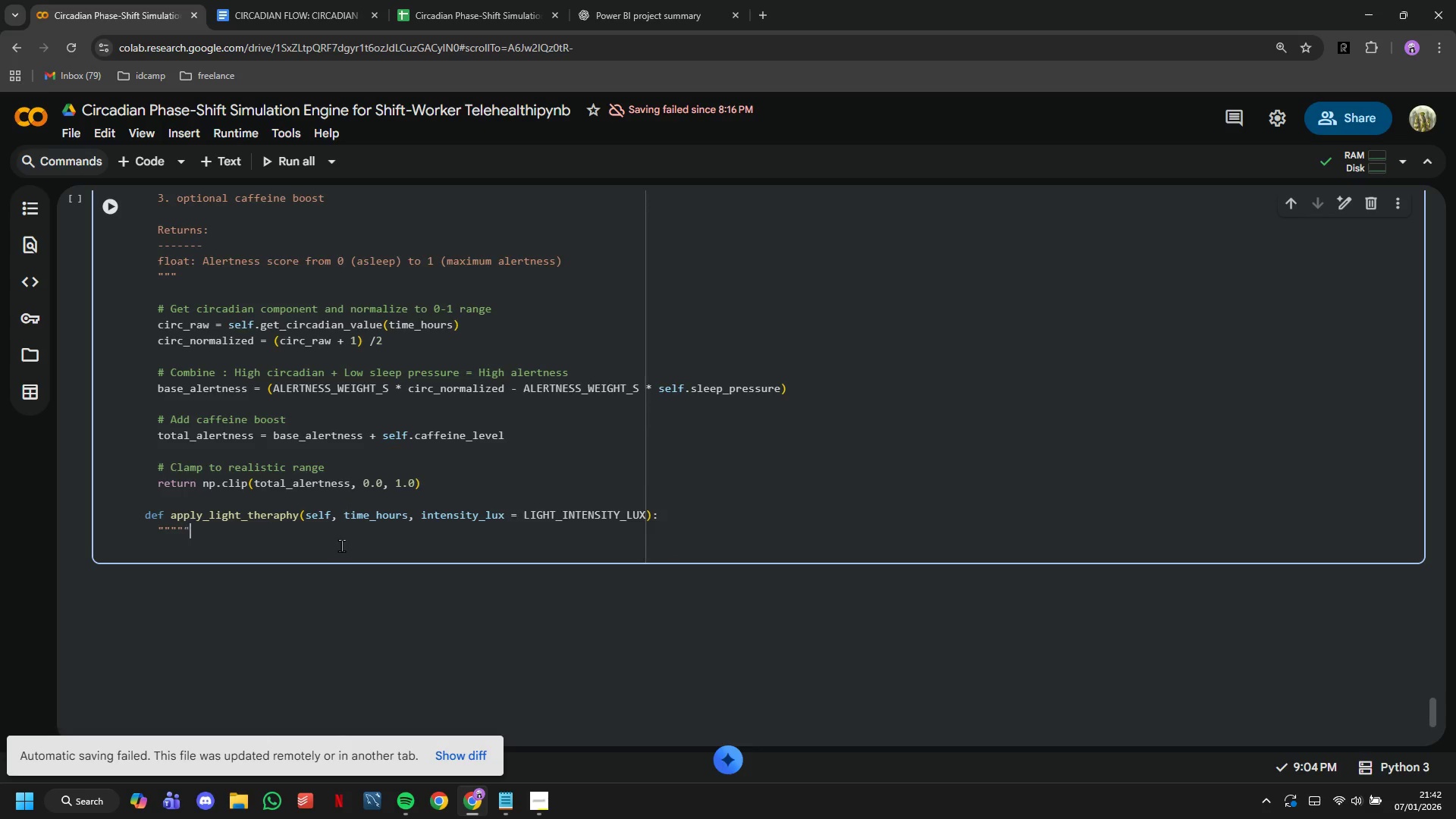 
key(Shift+Quote)
 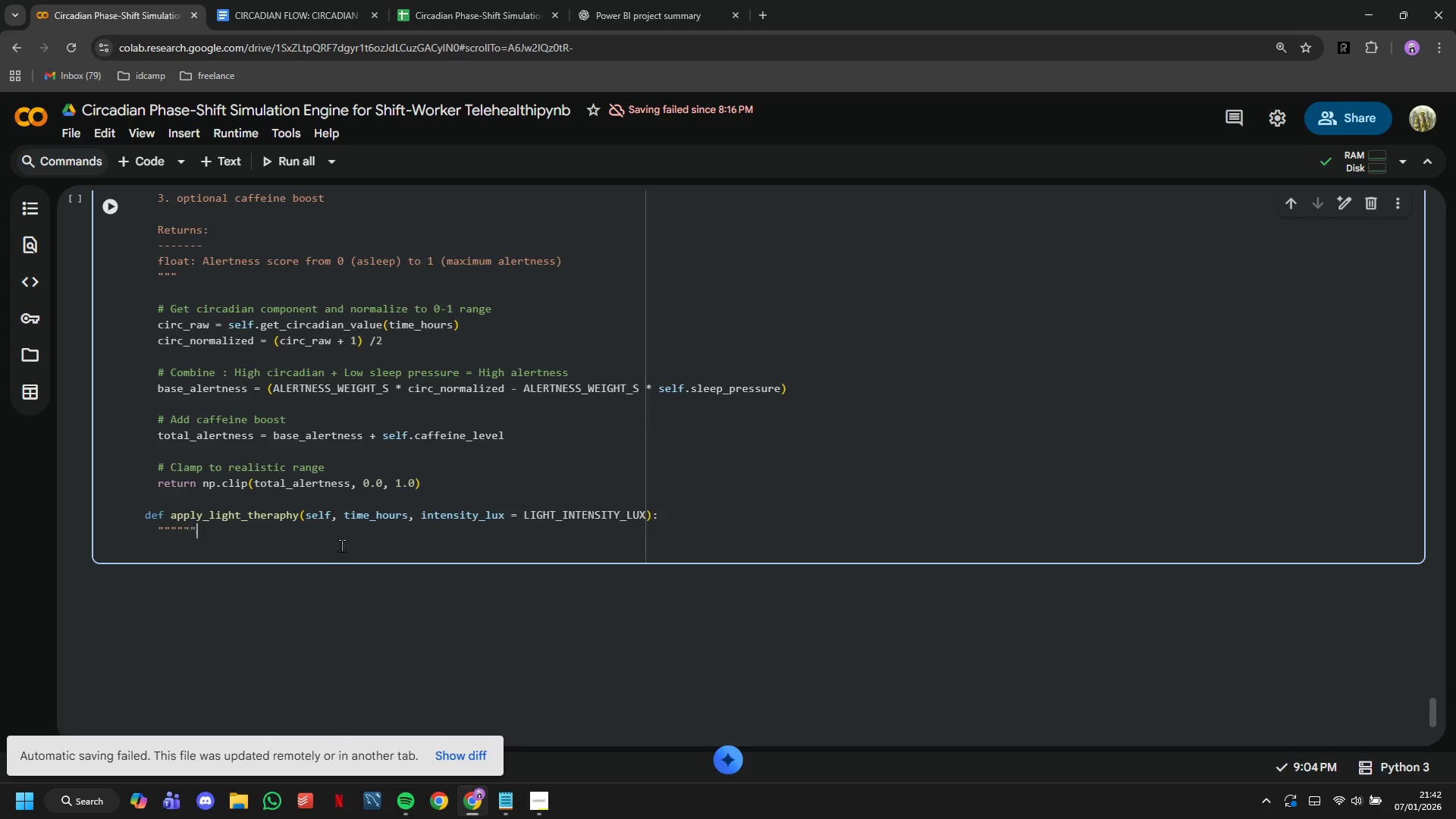 
key(Shift+Quote)
 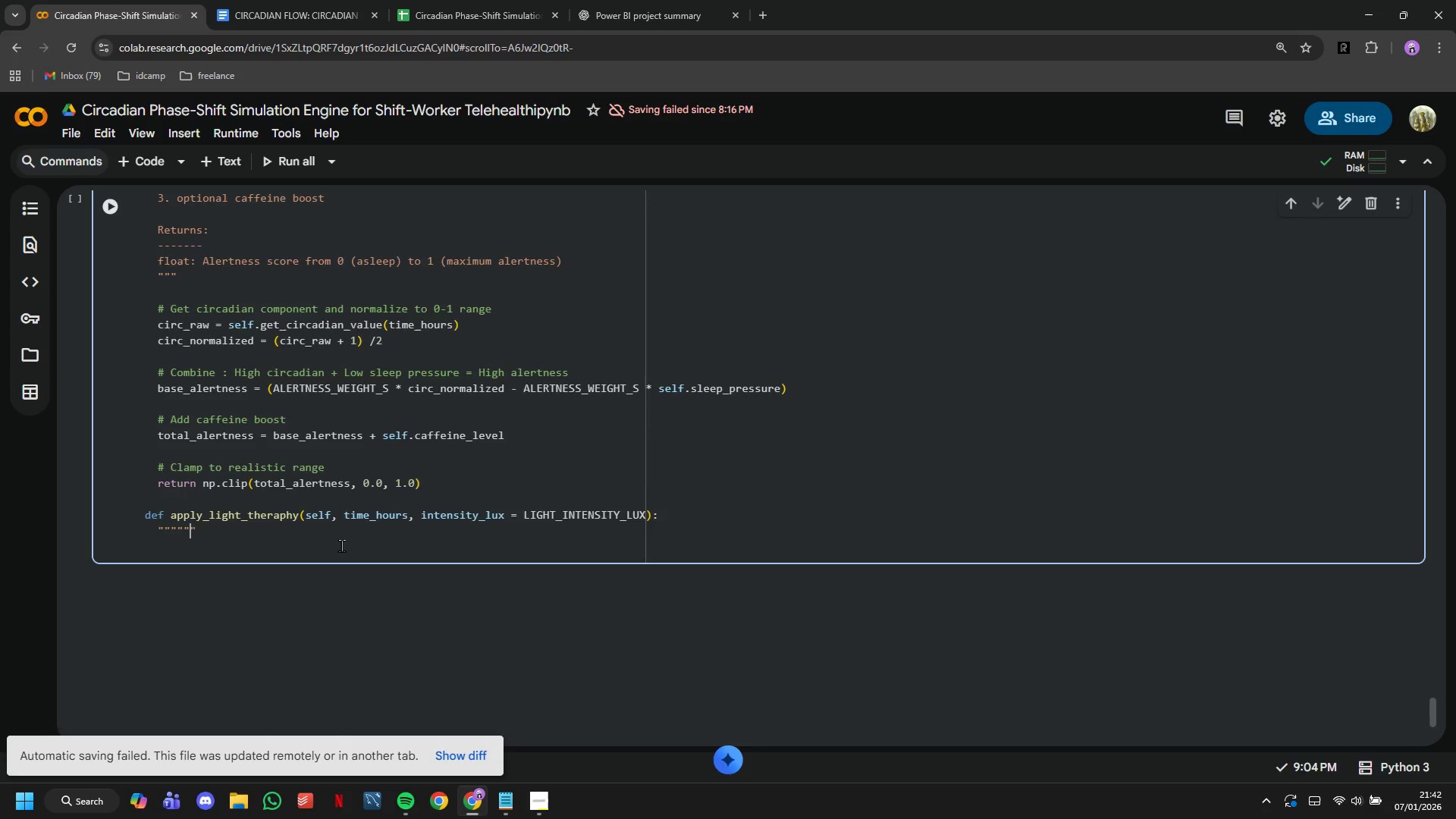 
key(ArrowLeft)
 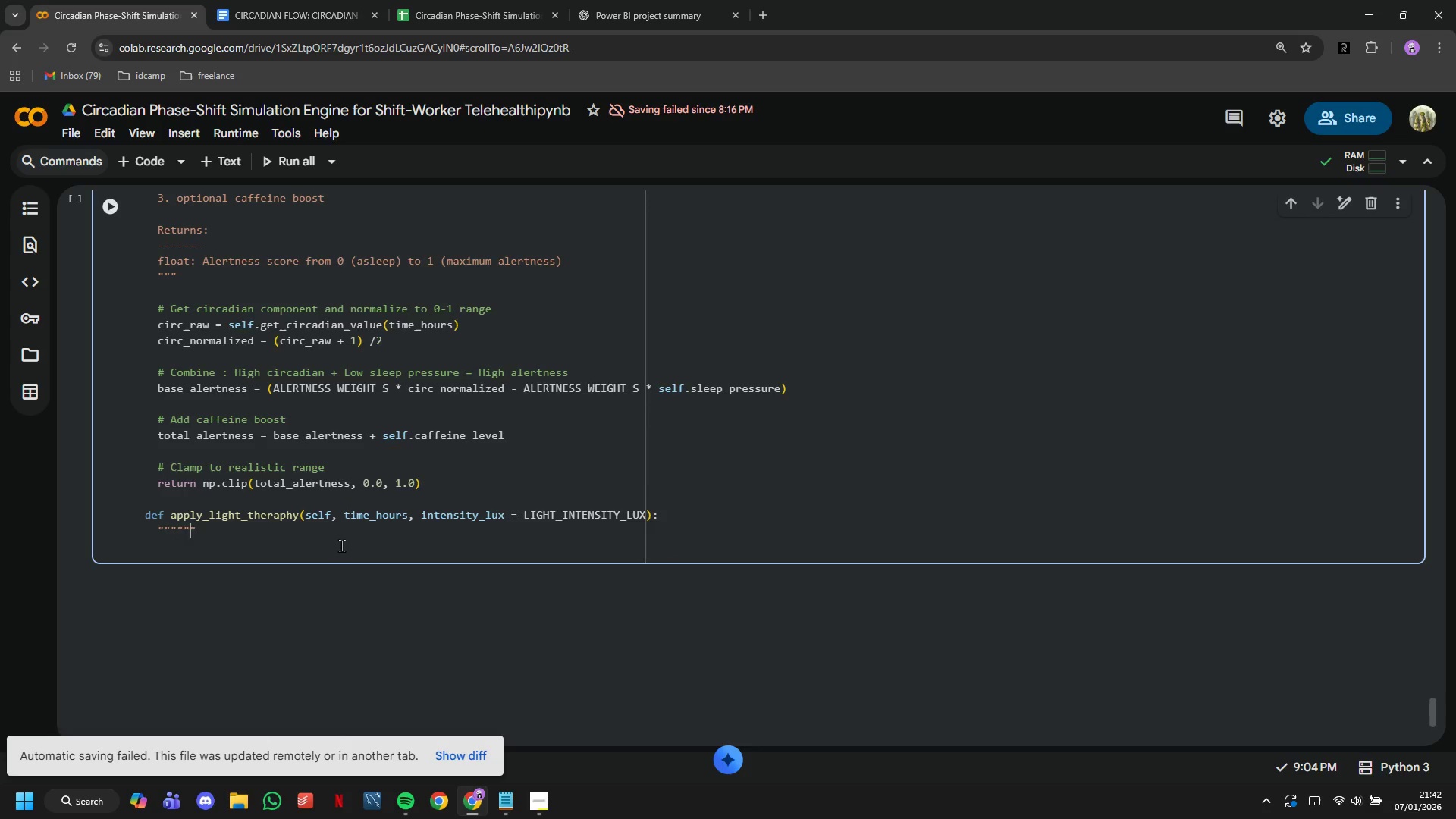 
key(ArrowLeft)
 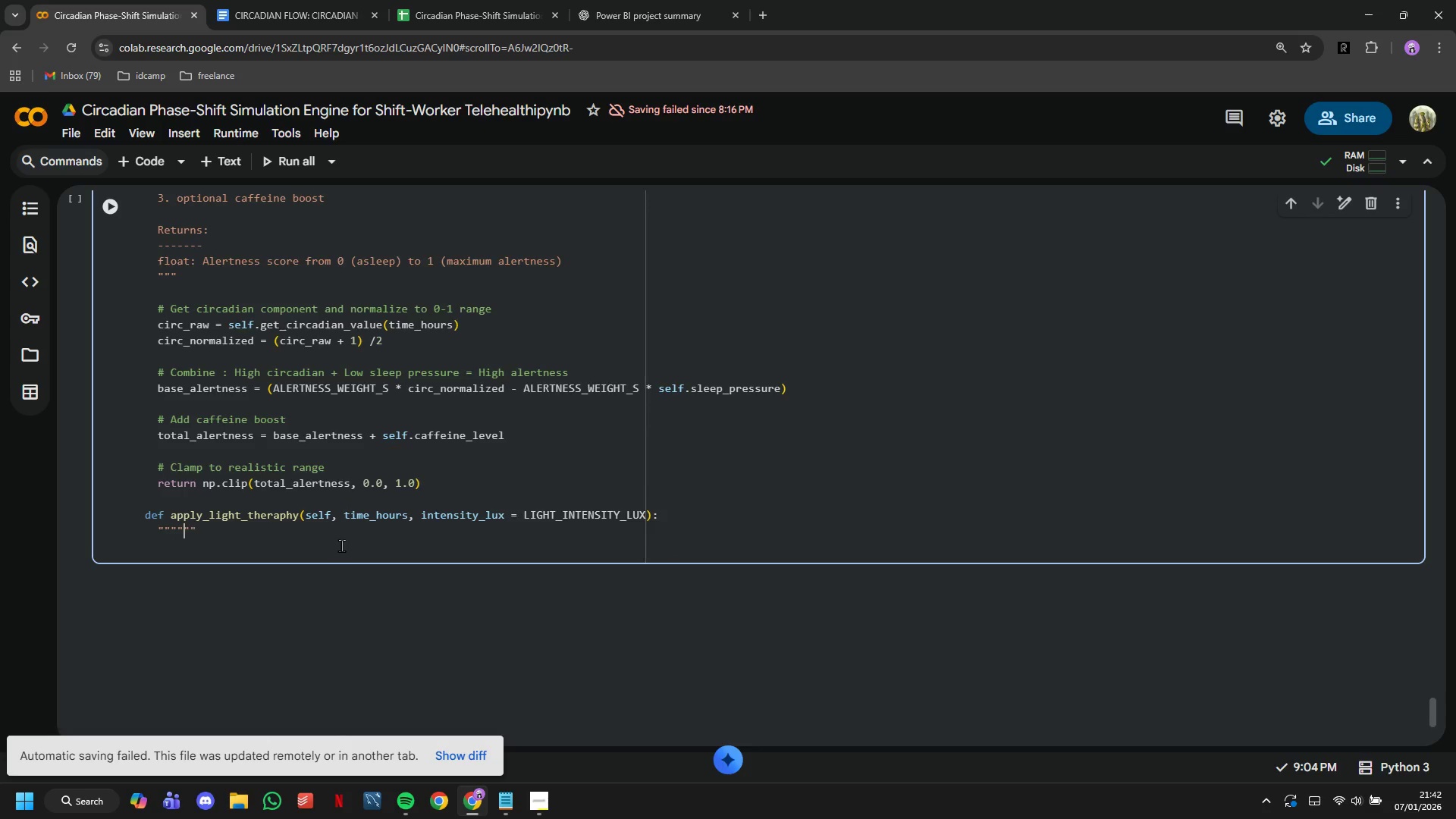 
key(ArrowLeft)
 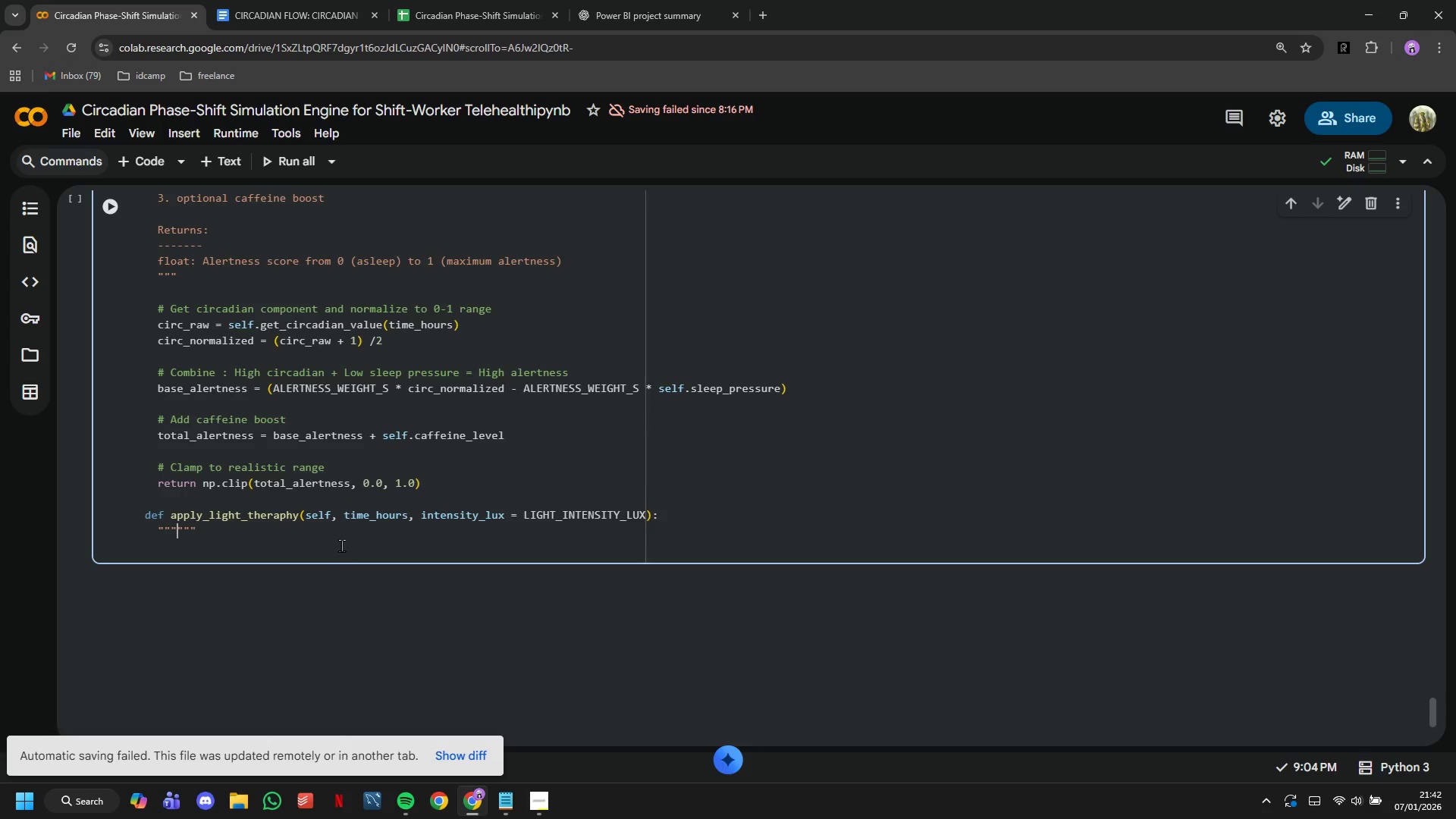 
key(Enter)
 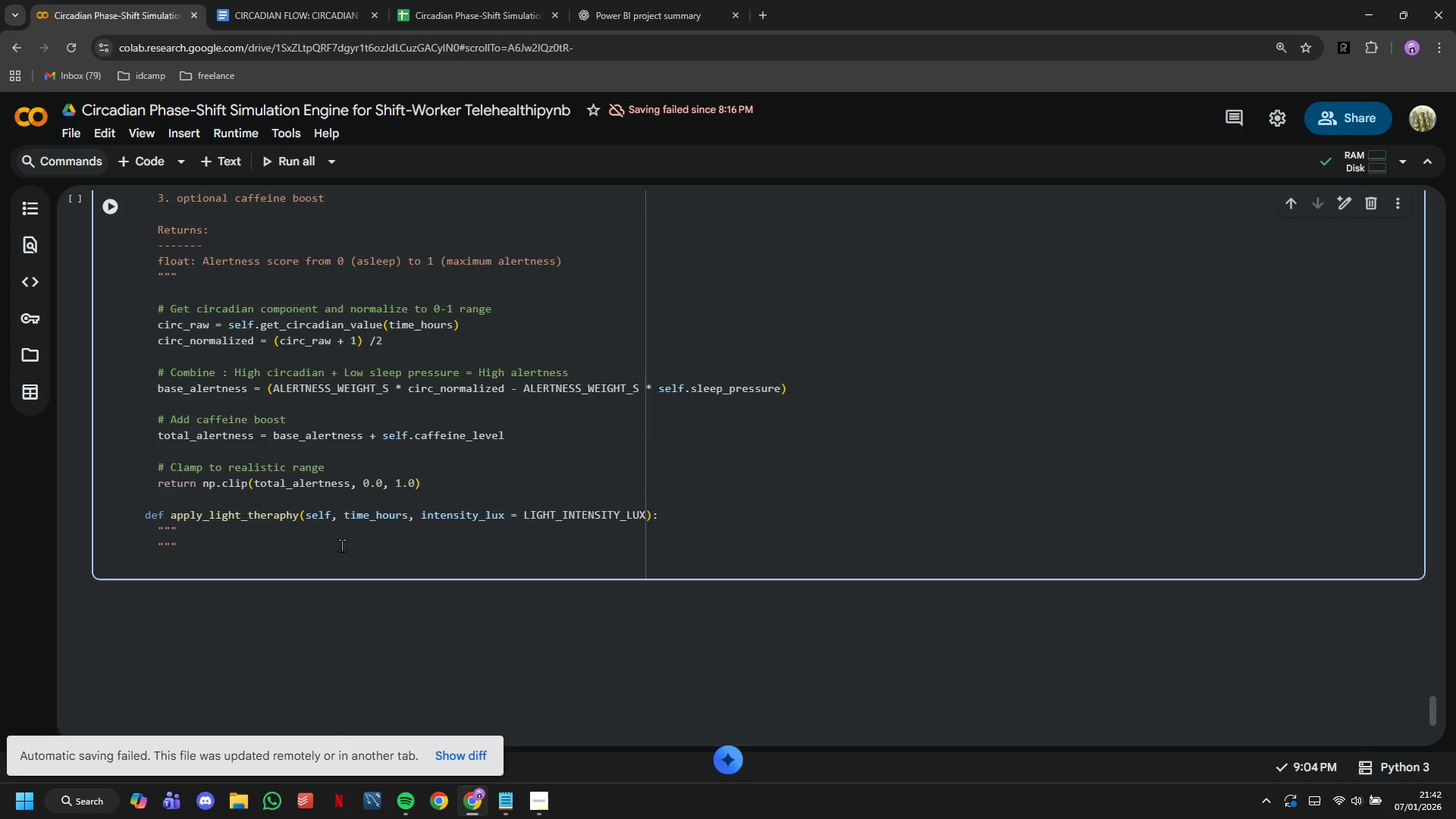 
key(ArrowUp)
 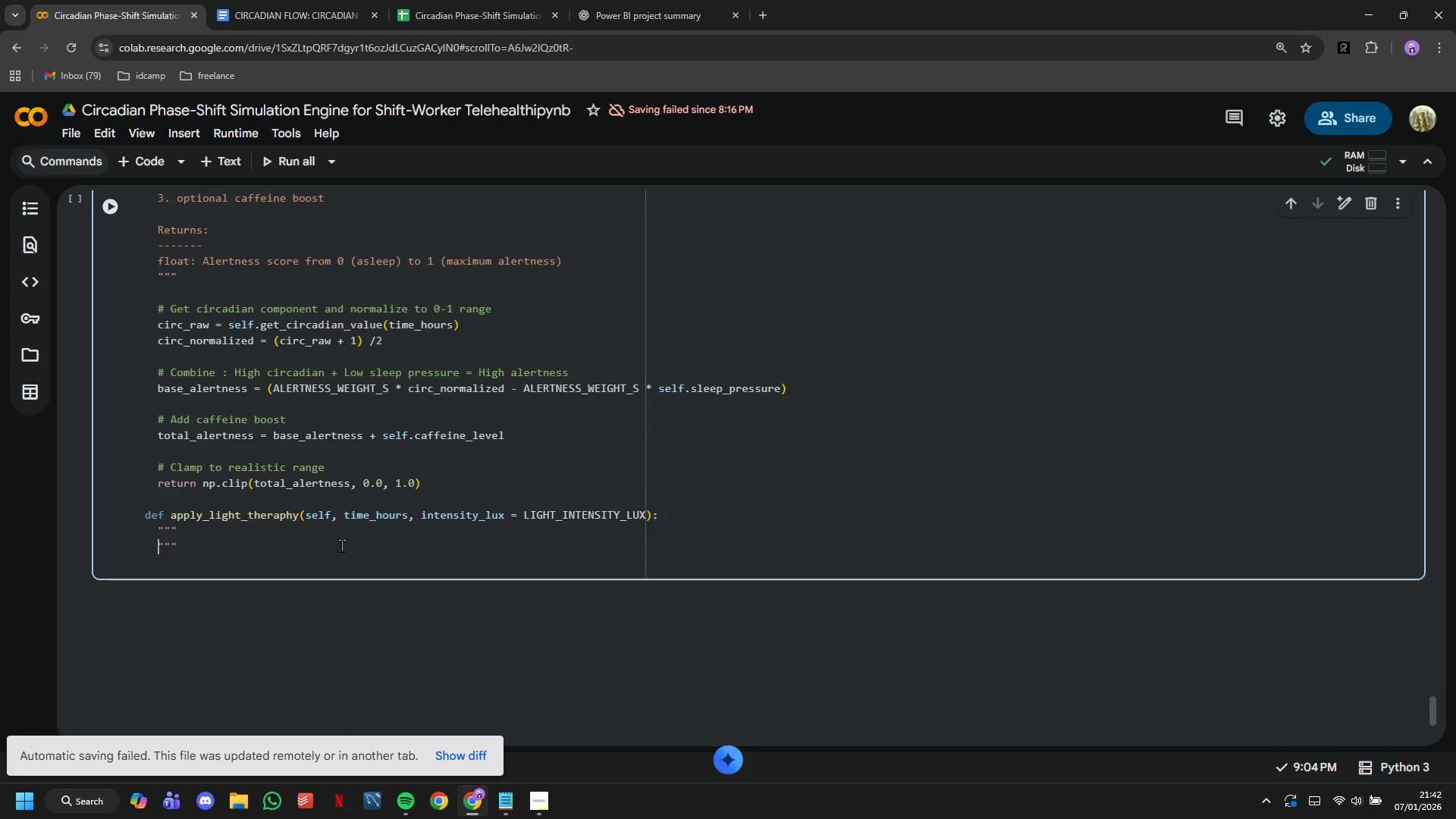 
key(ArrowDown)
 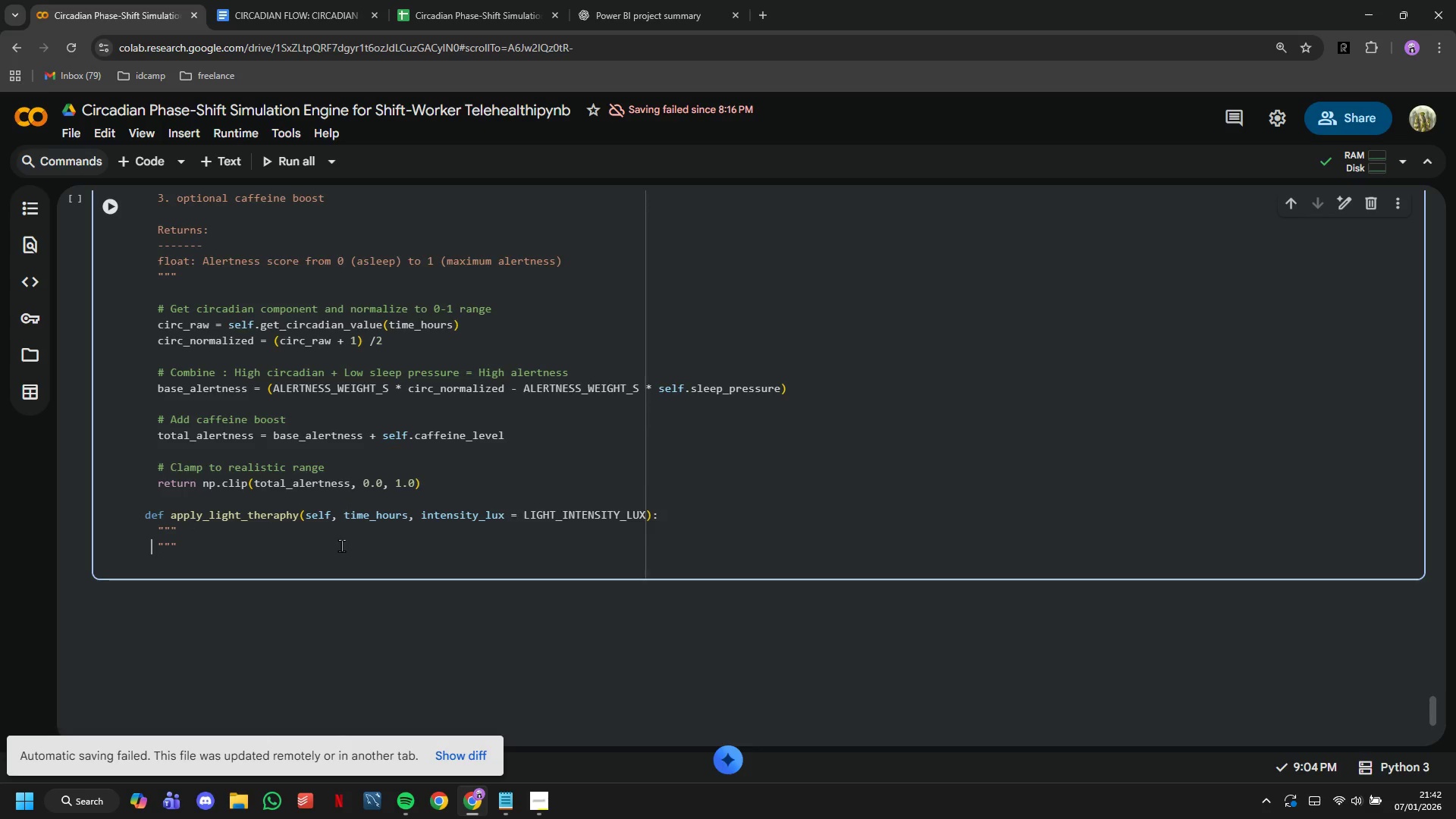 
key(ArrowLeft)
 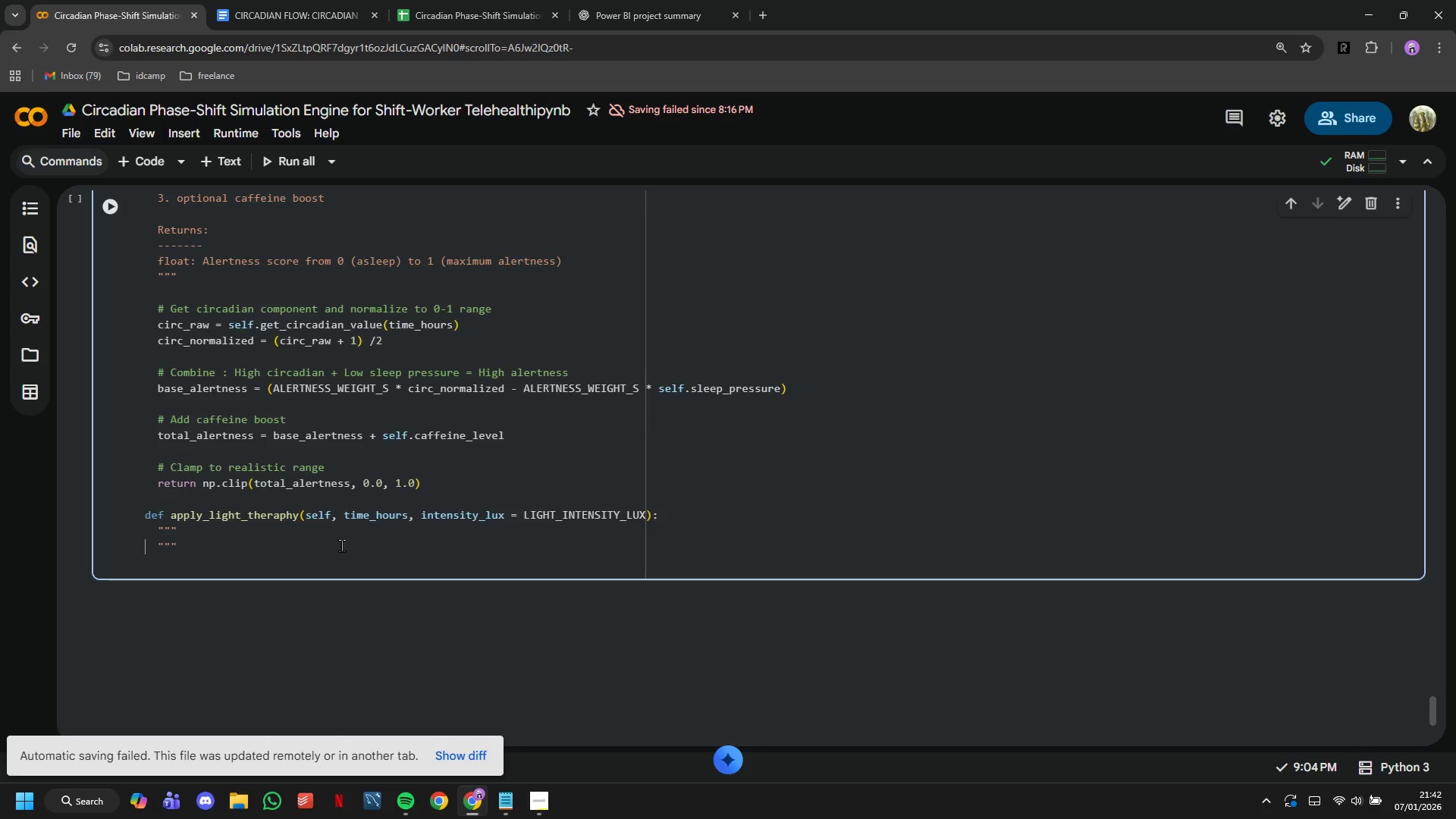 
key(ArrowLeft)
 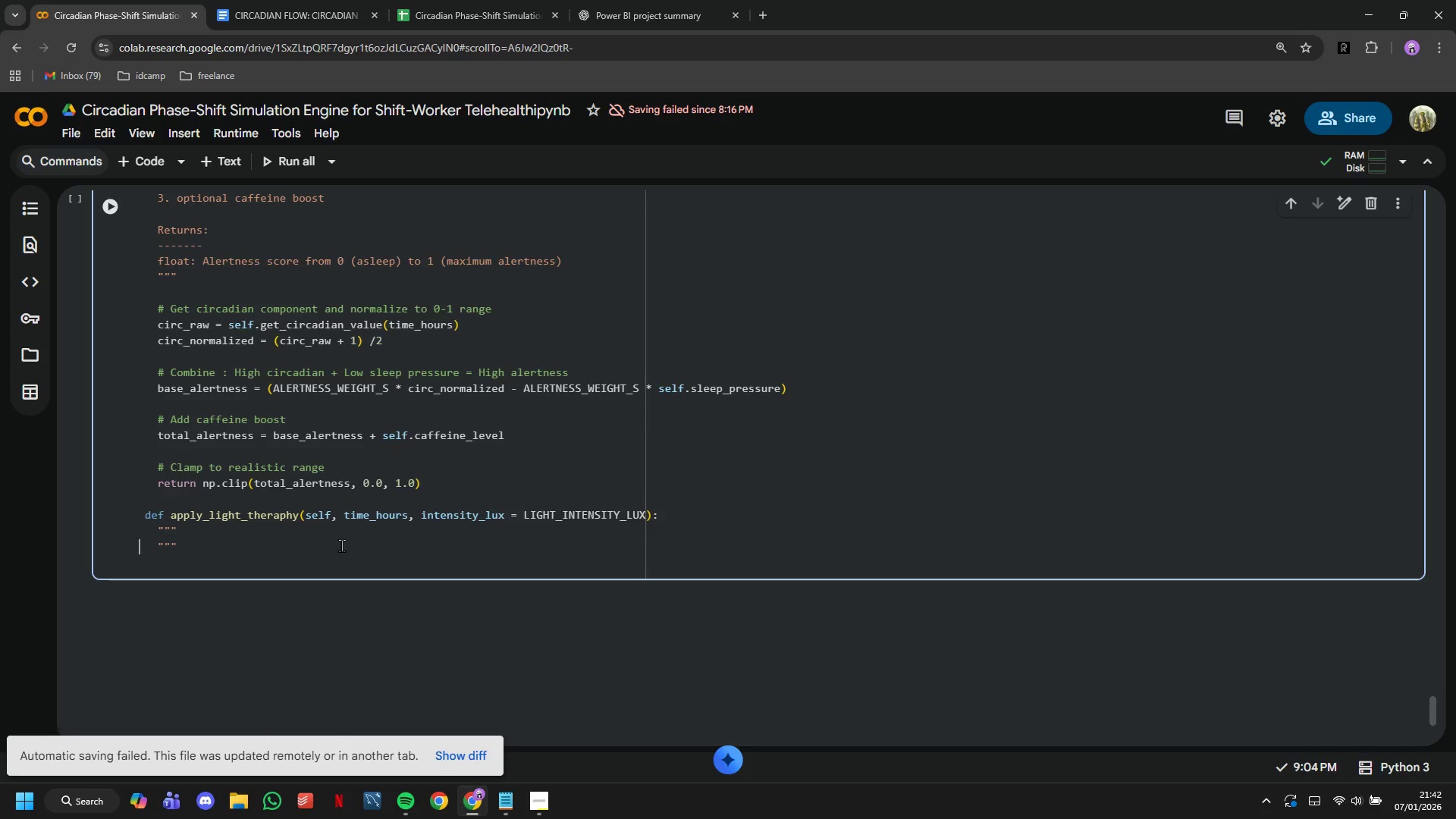 
key(ArrowLeft)
 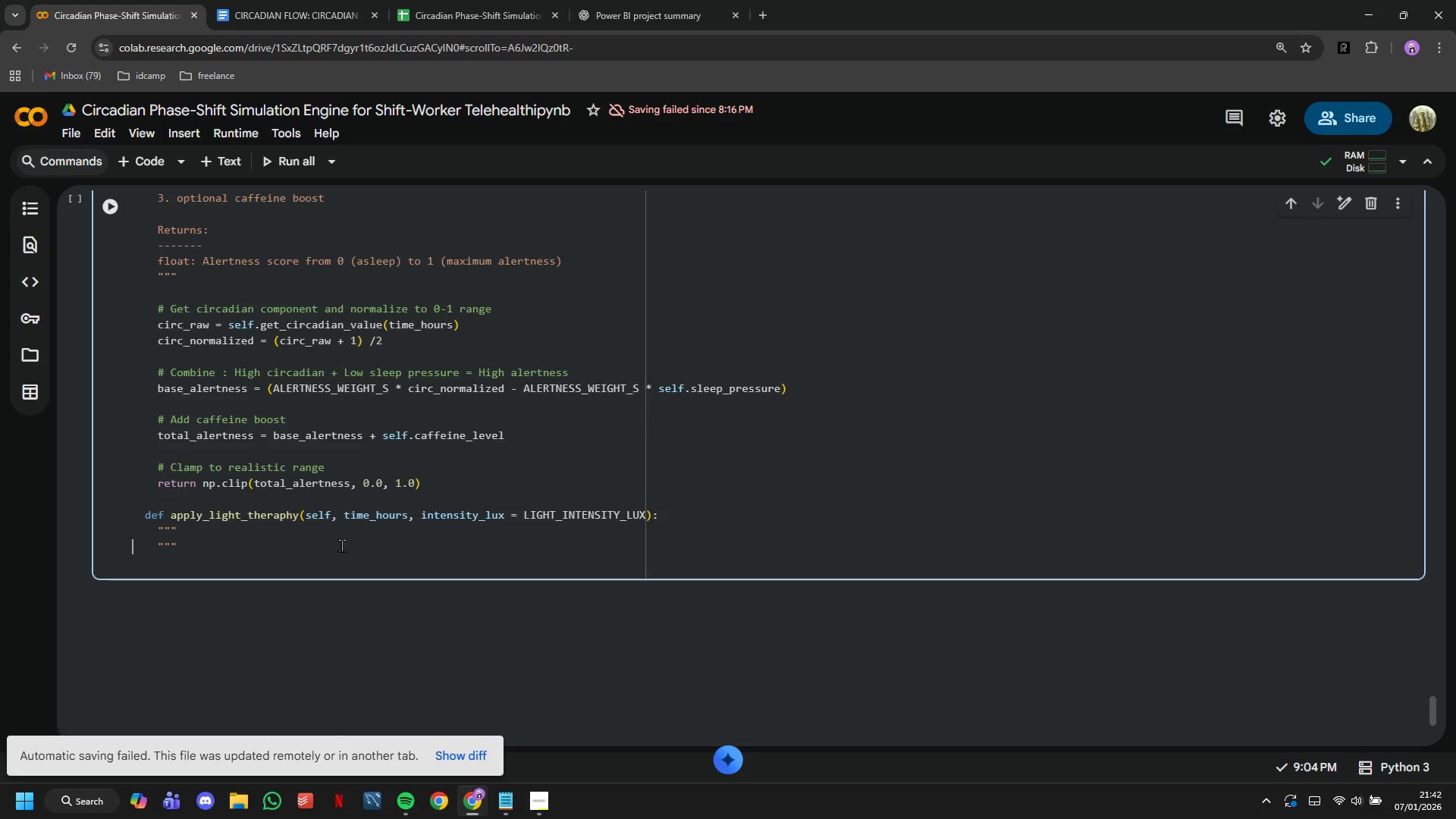 
key(ArrowLeft)
 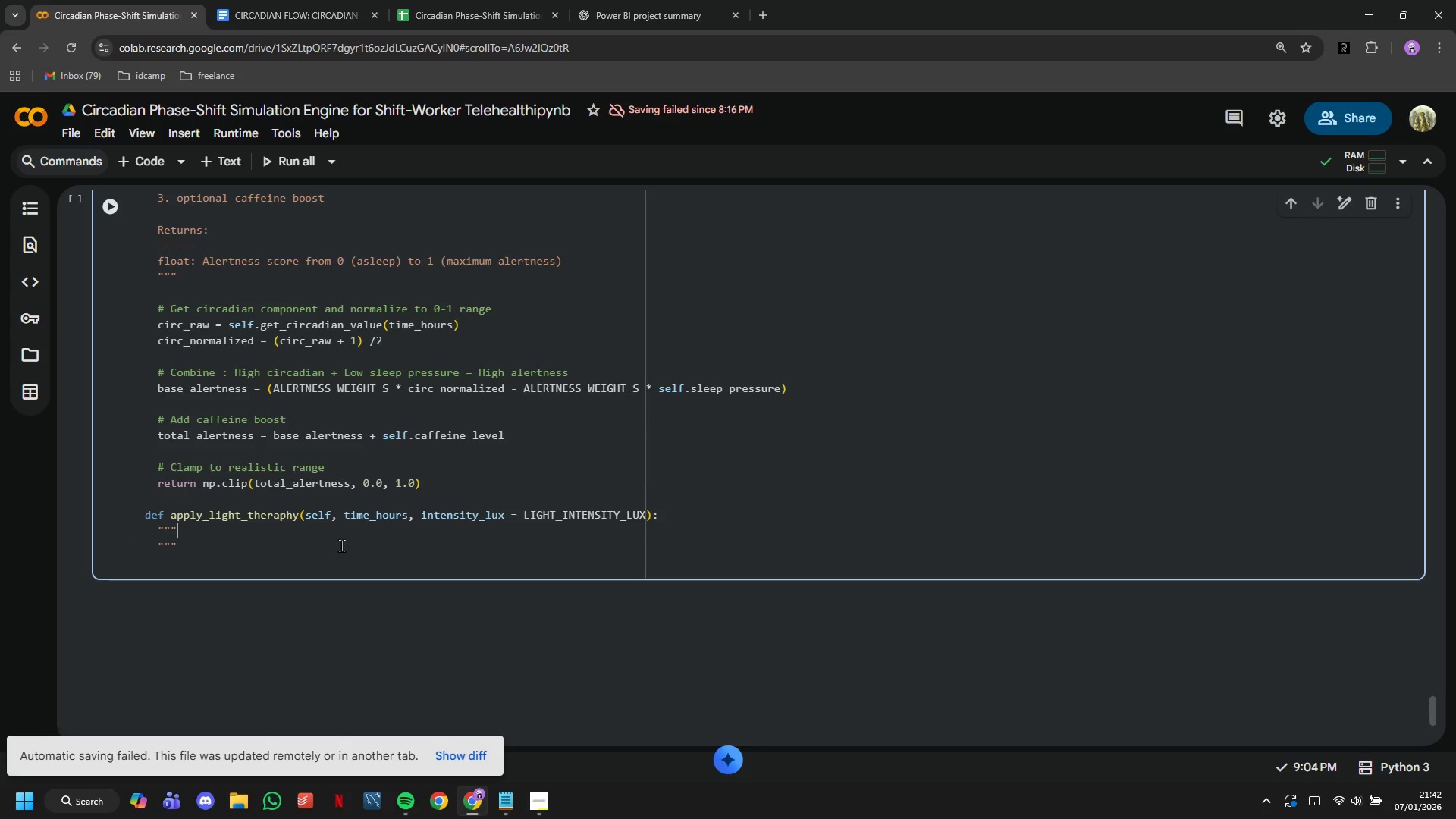 
key(ArrowLeft)
 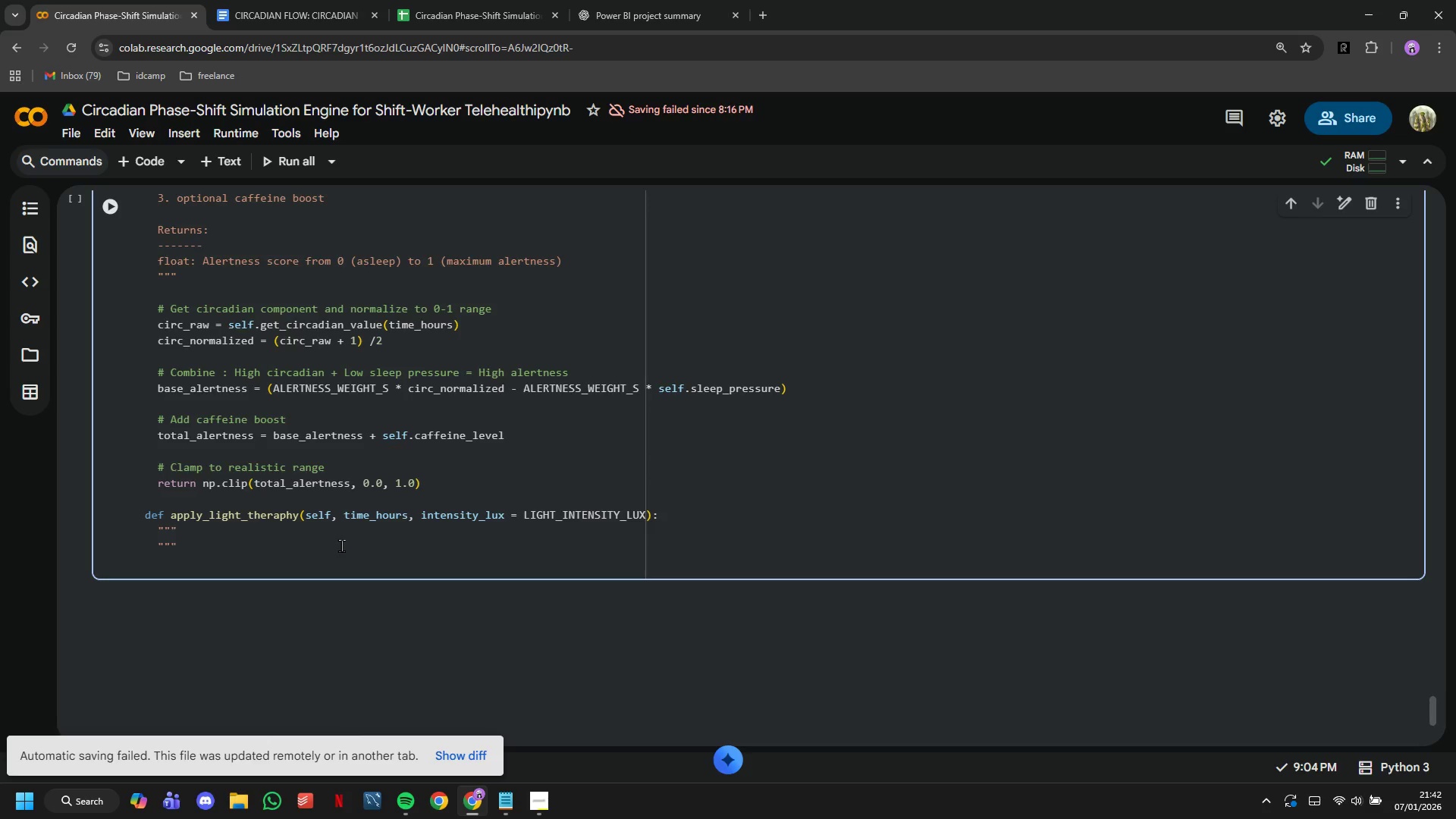 
key(Enter)
 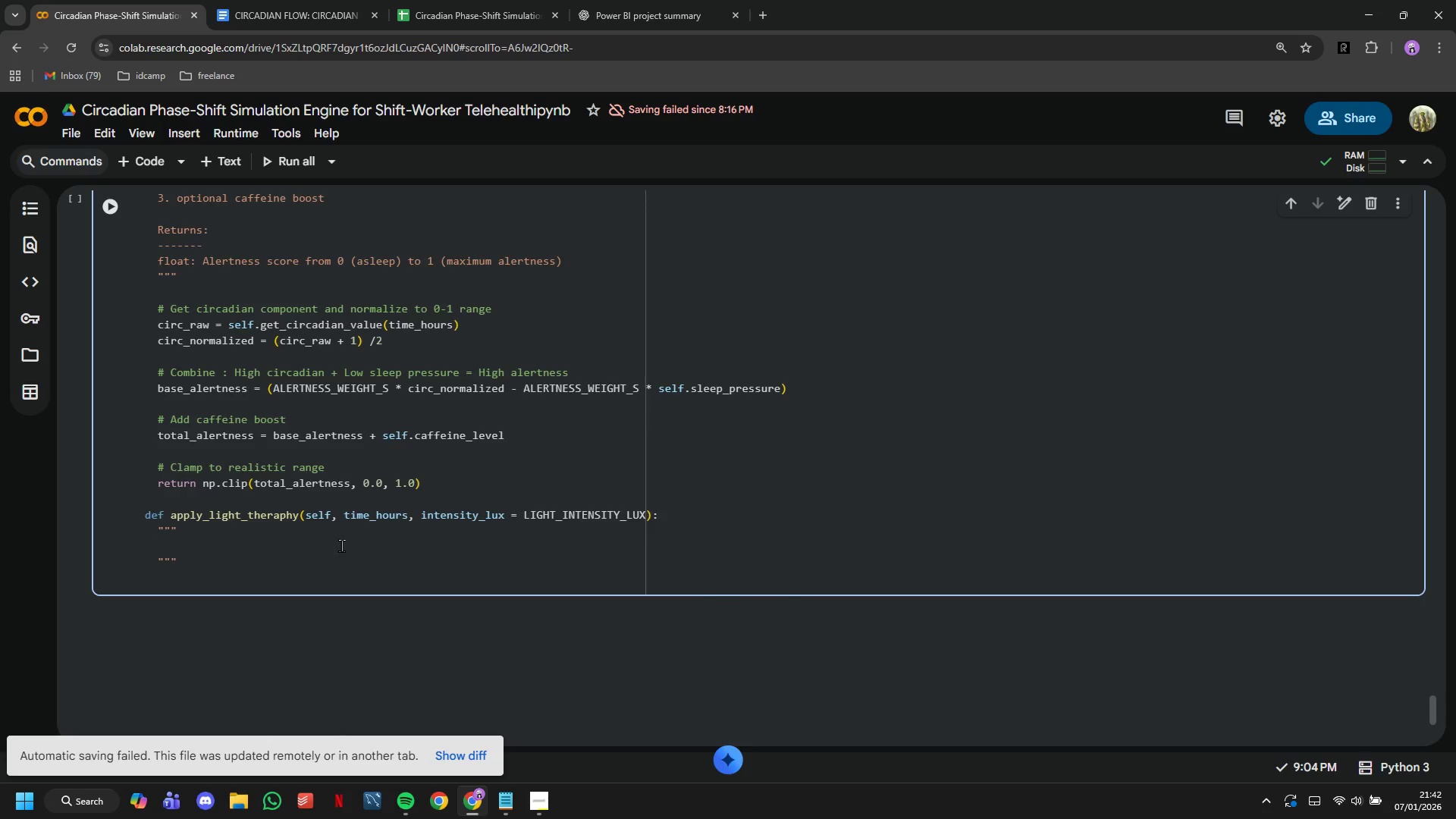 
type(Appl circadian phase shift based on Phase Response Curve (PRC)
 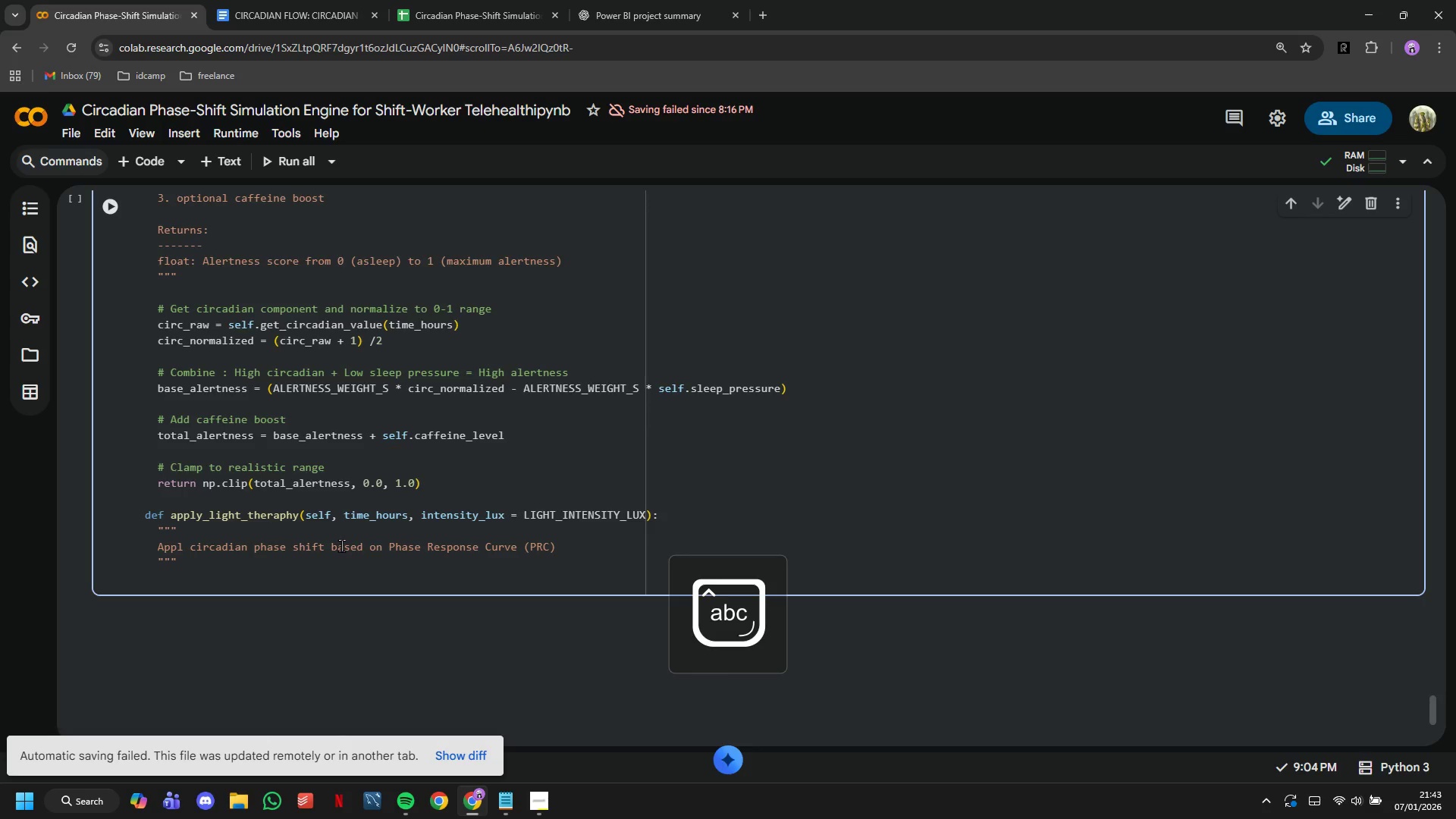 
key(ArrowRight)
 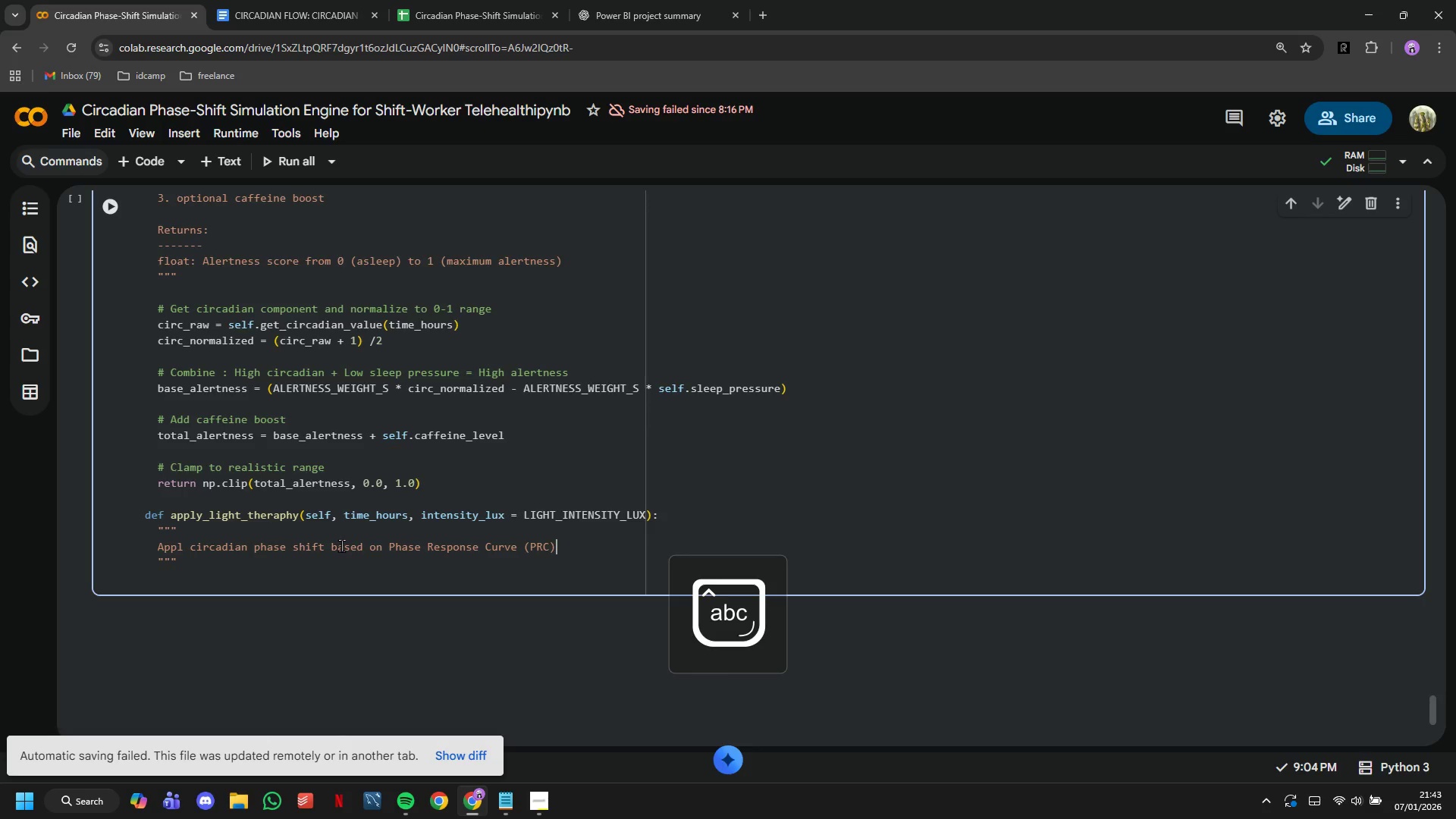 
key(Period)
 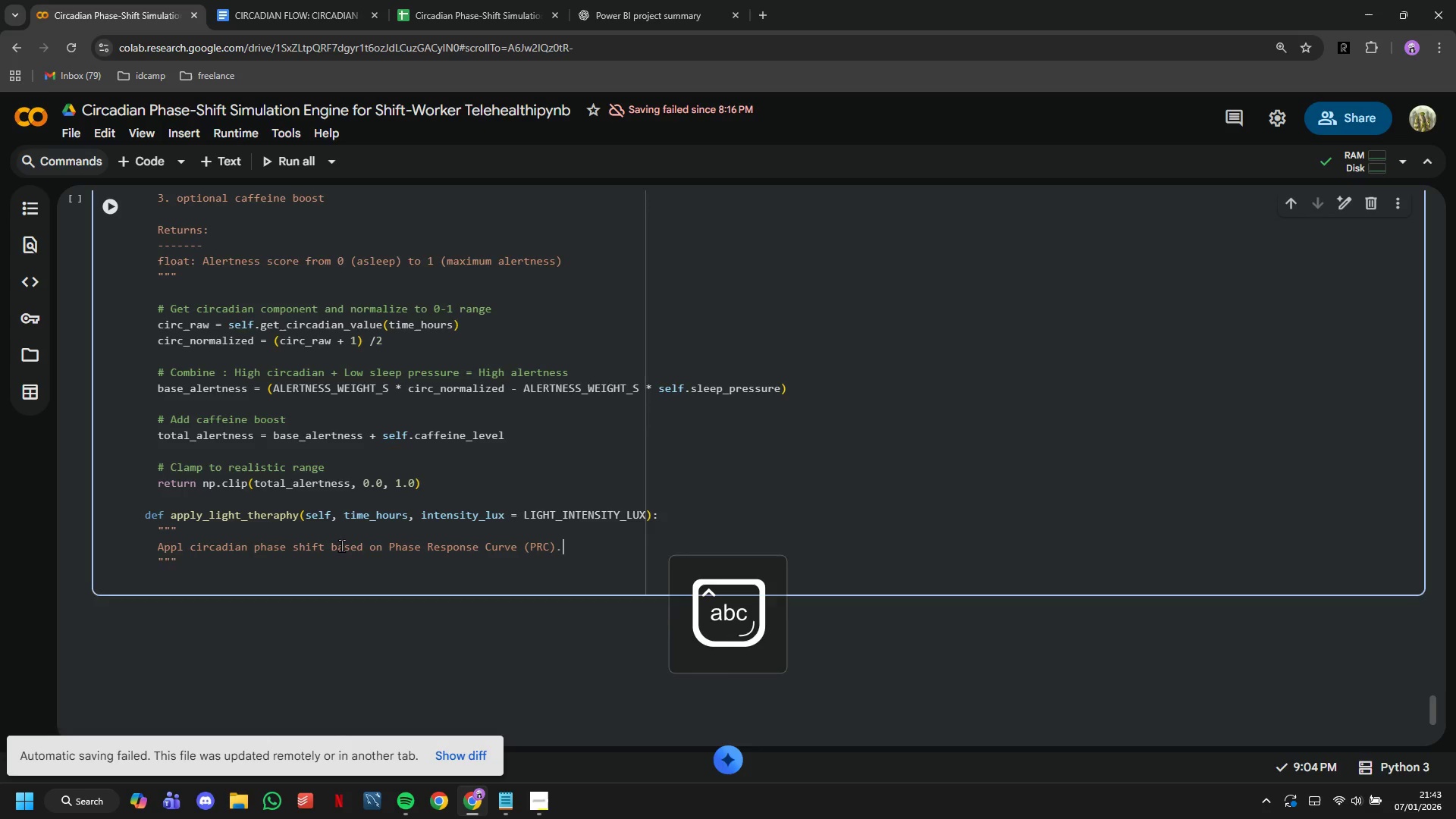 
key(Enter)
 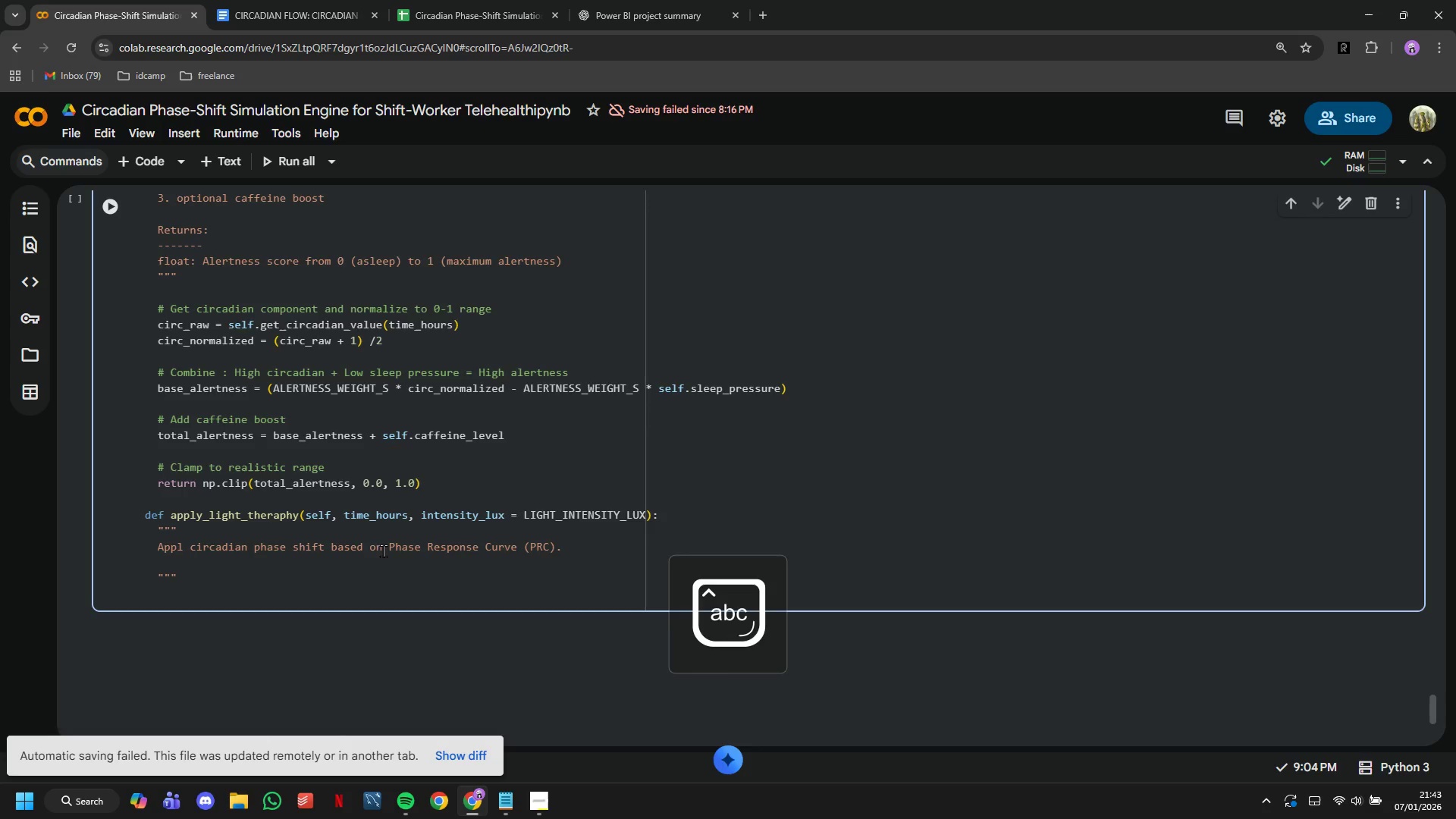 
key(ArrowUp)
 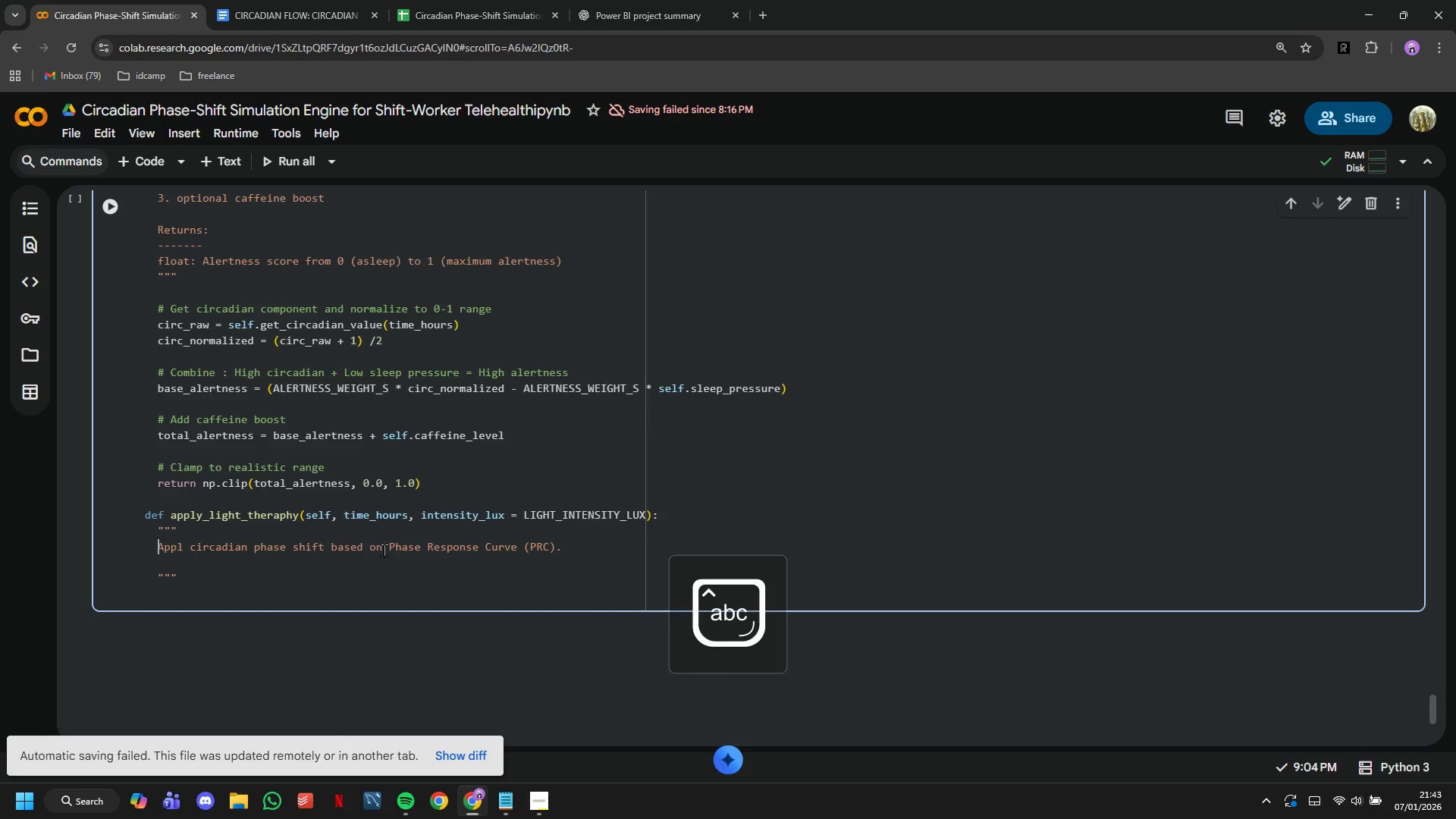 
key(ArrowRight)
 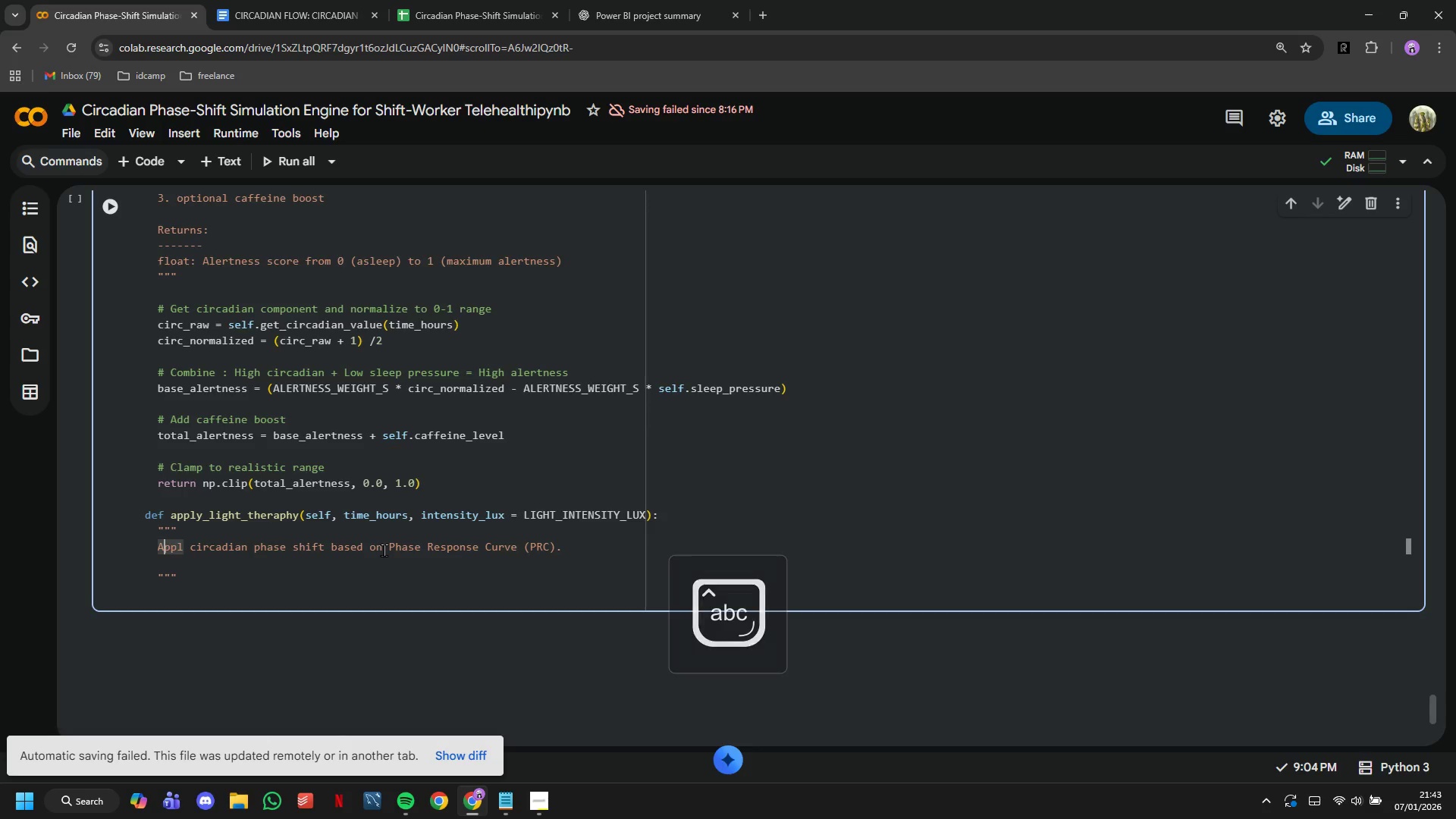 
key(ArrowRight)
 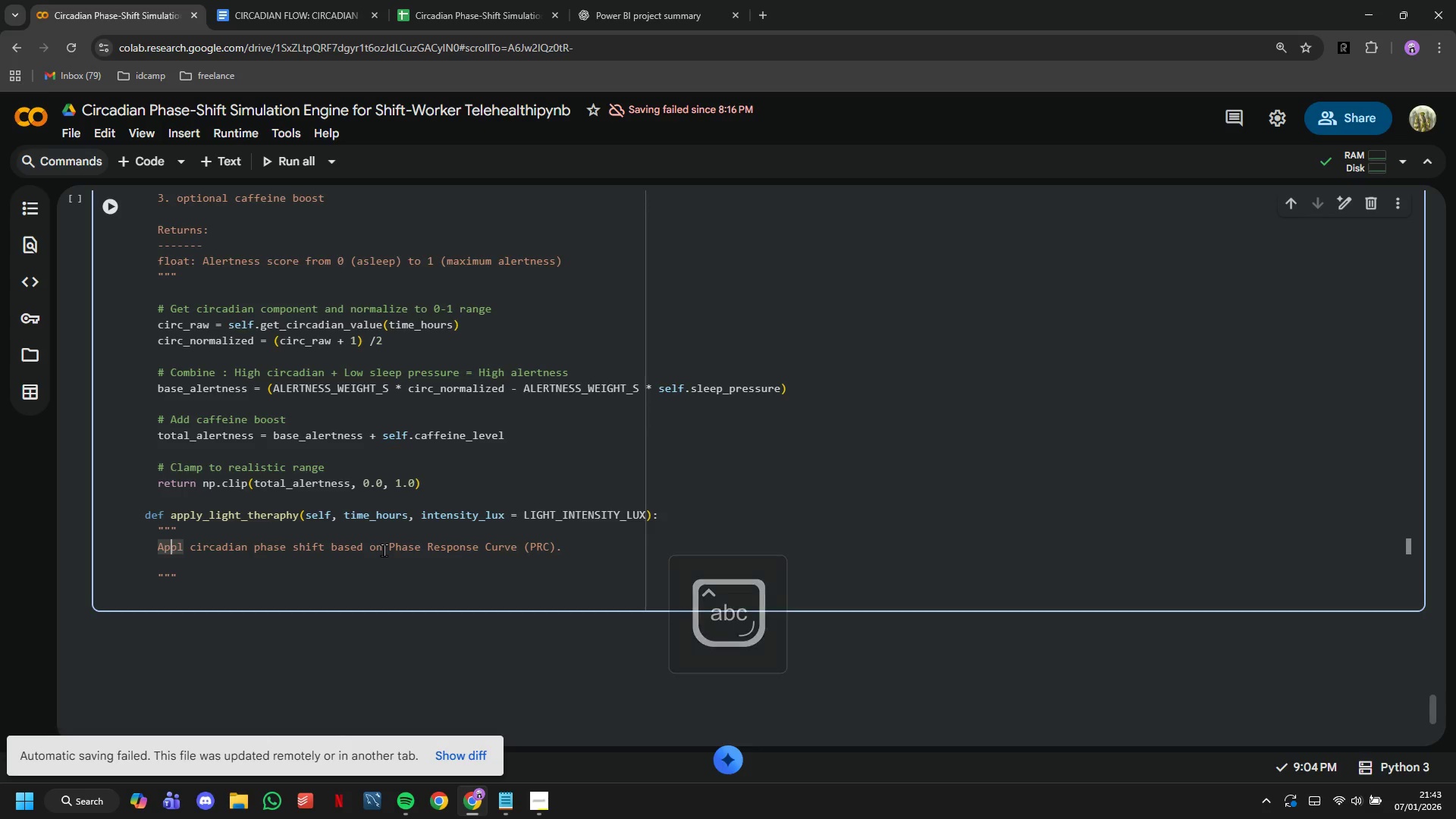 
key(ArrowRight)
 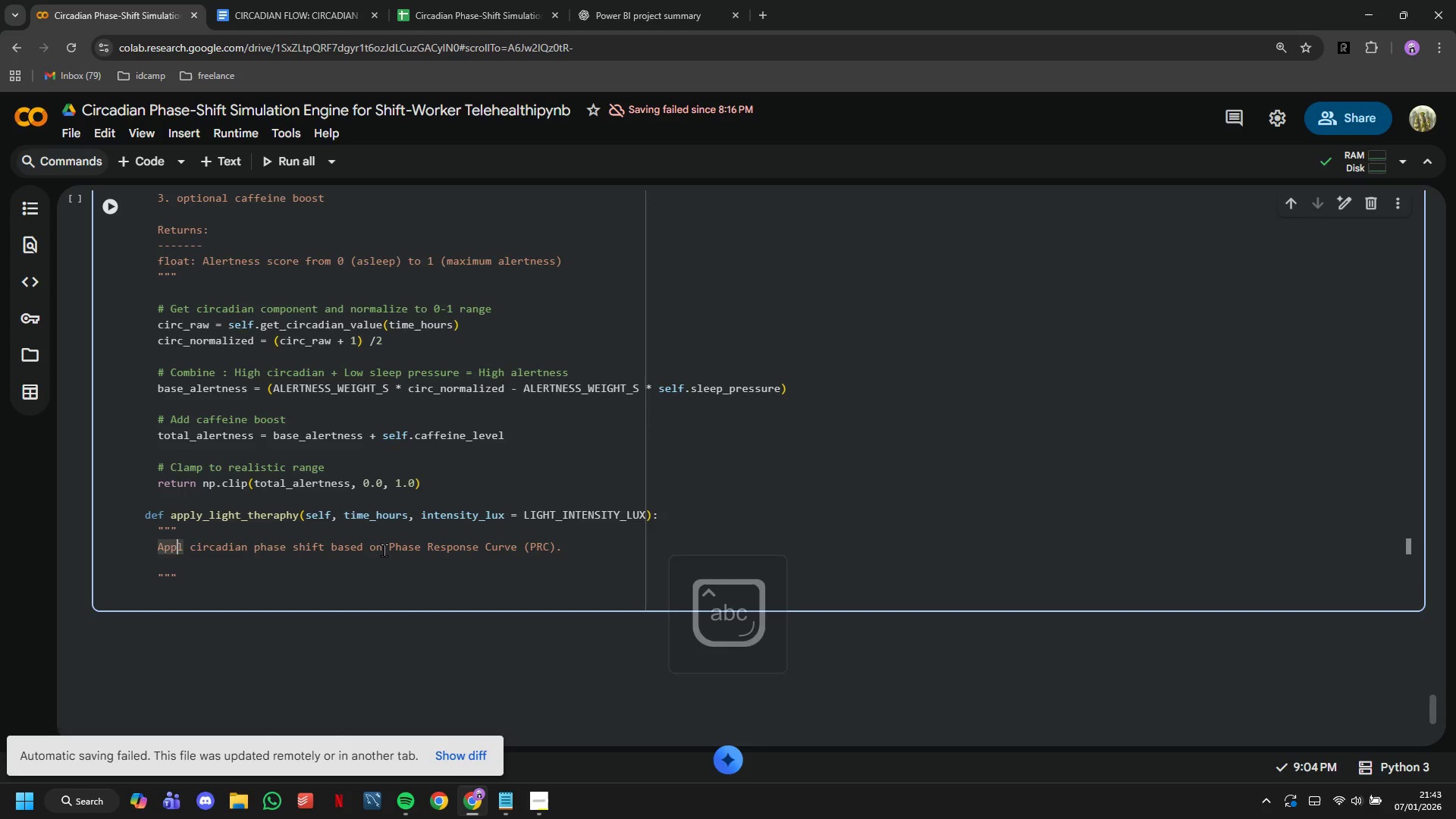 
key(ArrowRight)
 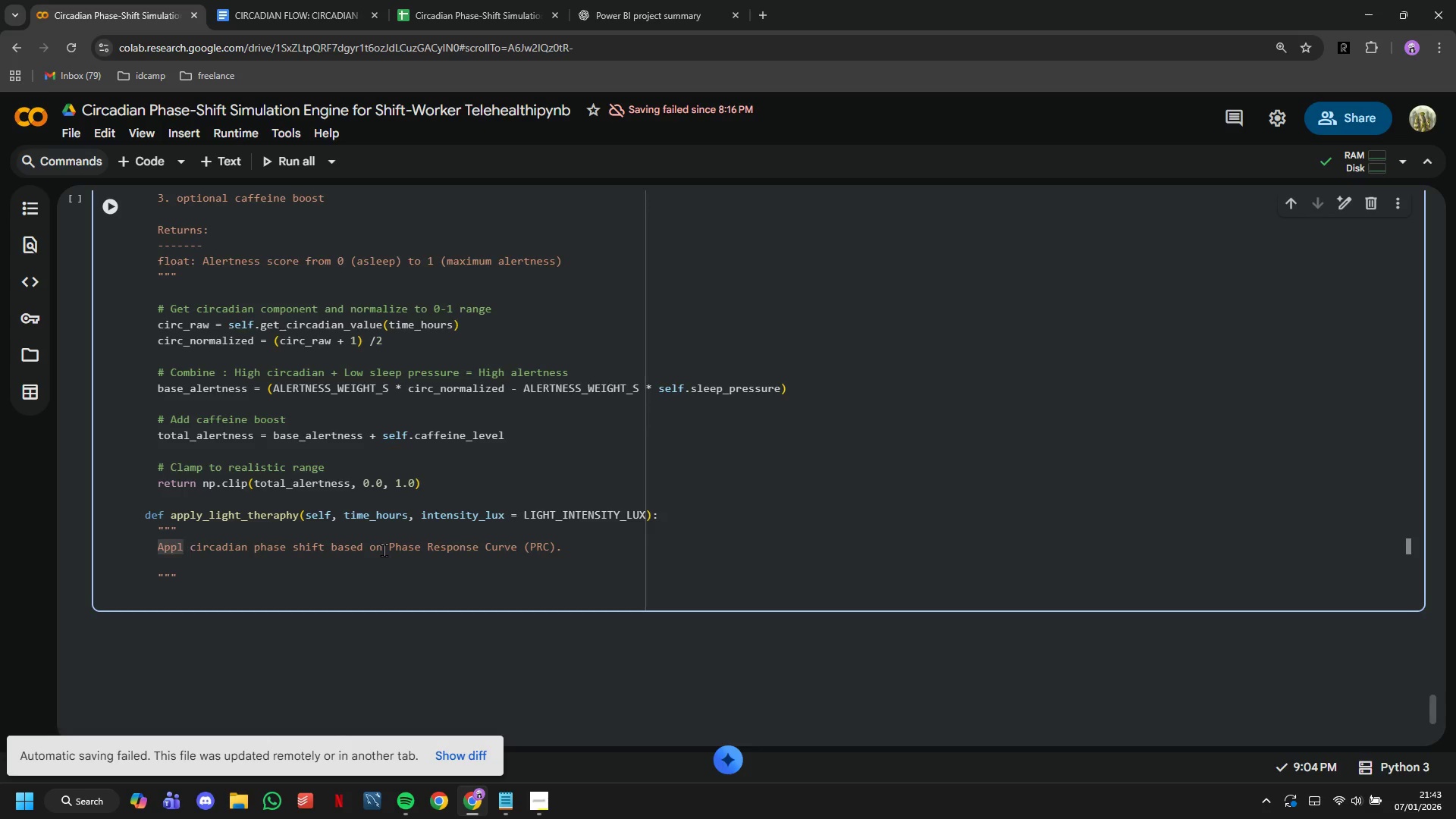 
key(Y)
 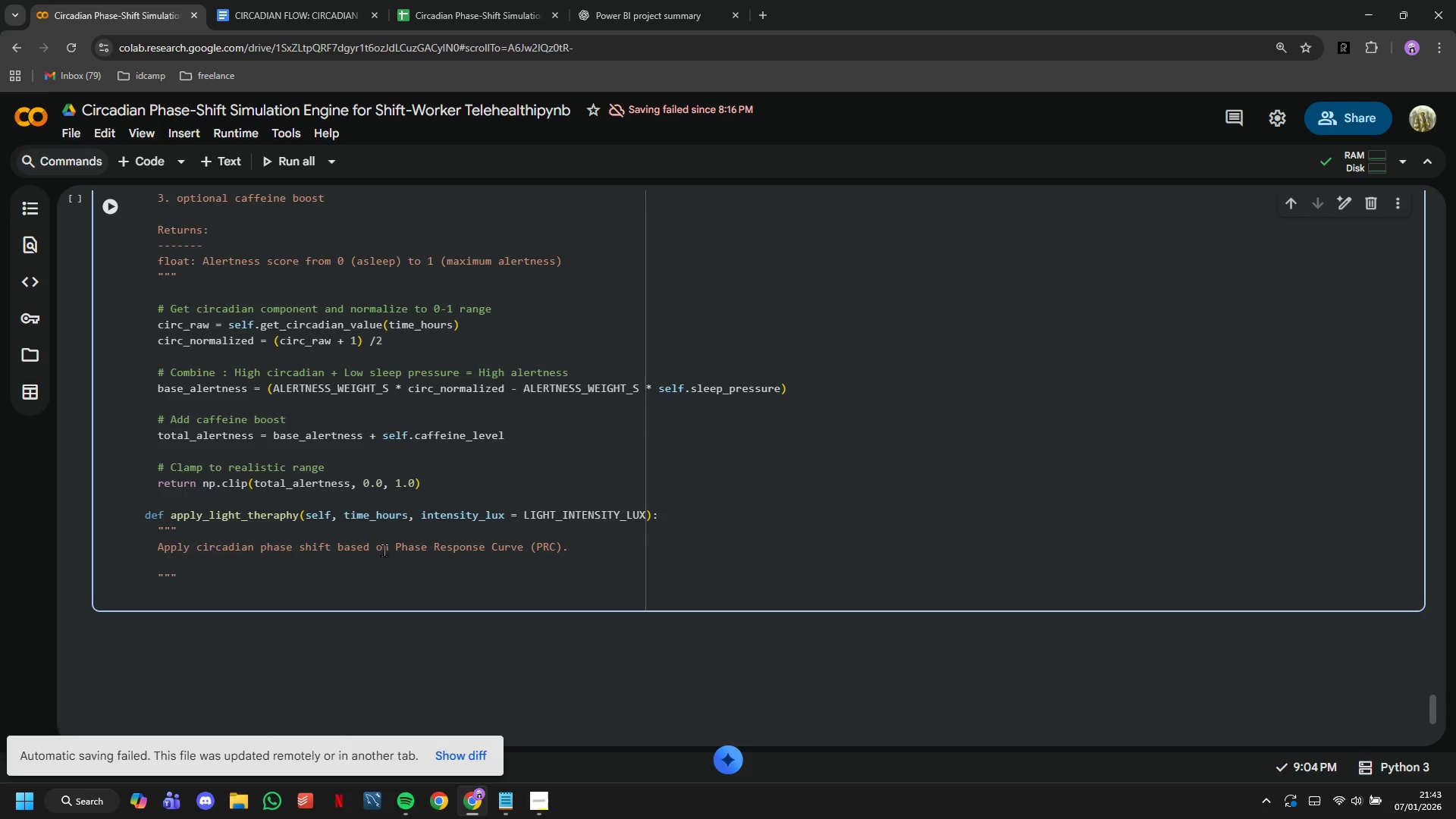 
key(ArrowDown)
 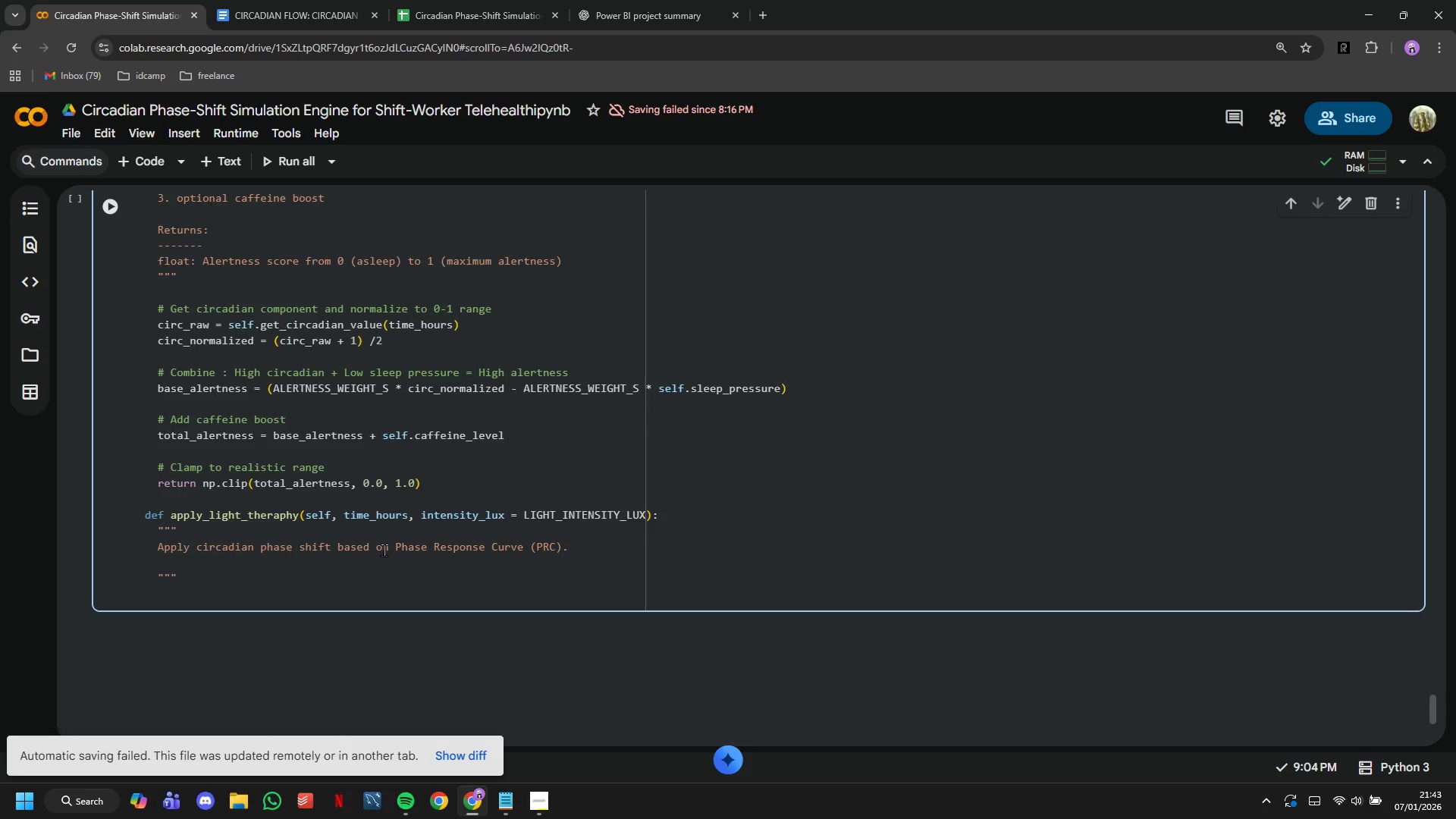 
key(Enter)
 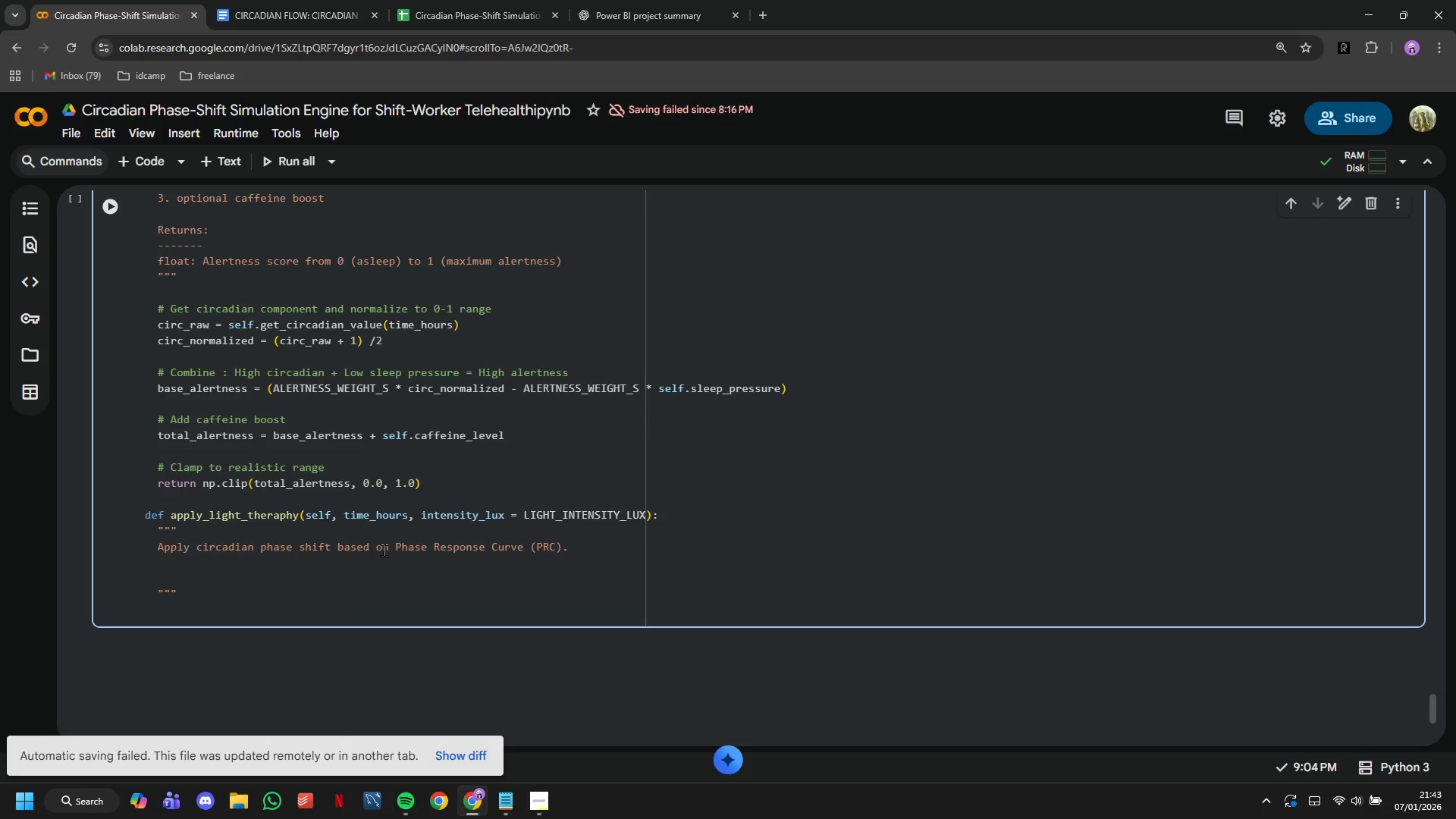 
key(Backspace)
 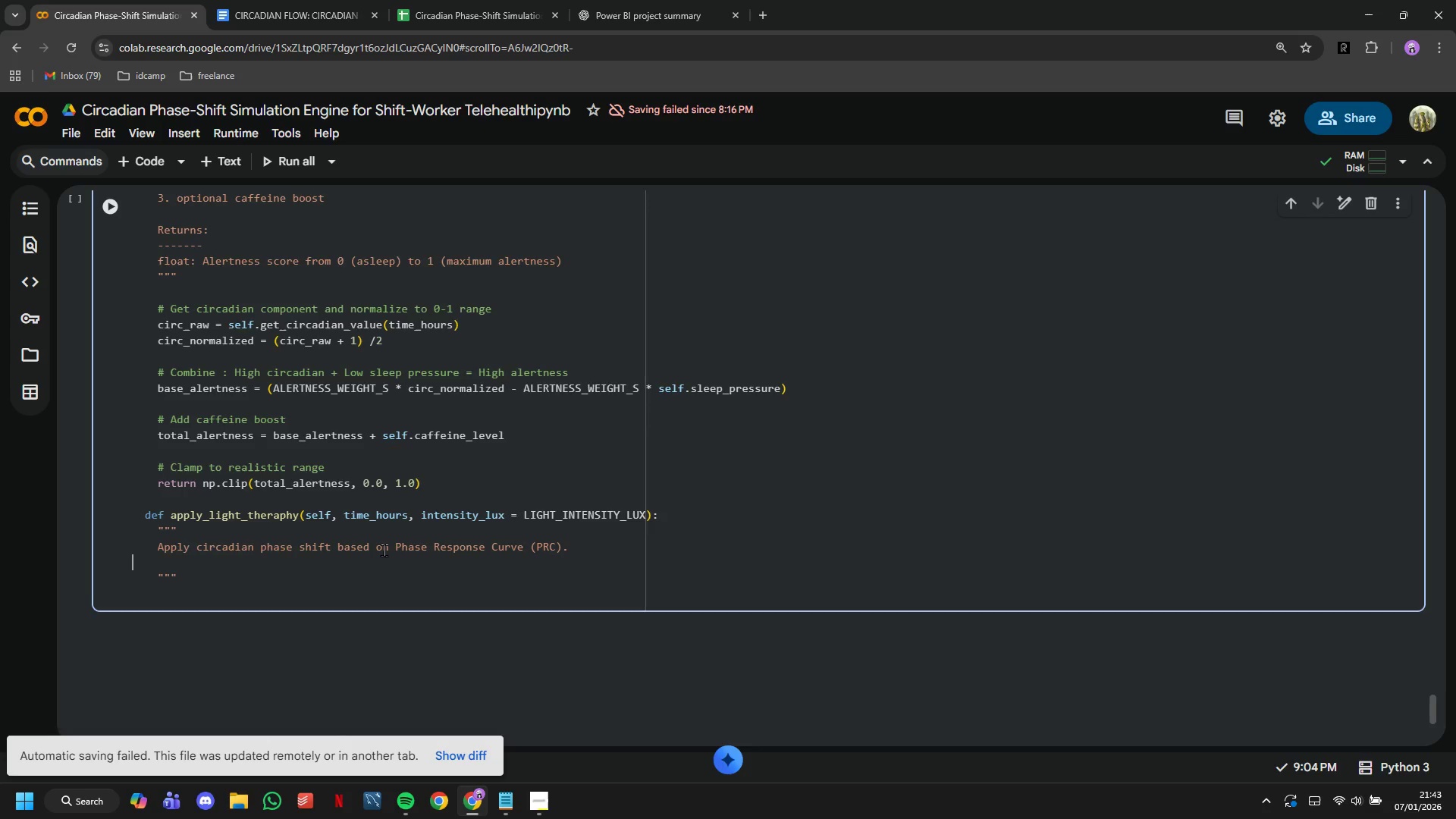 
key(Backspace)
 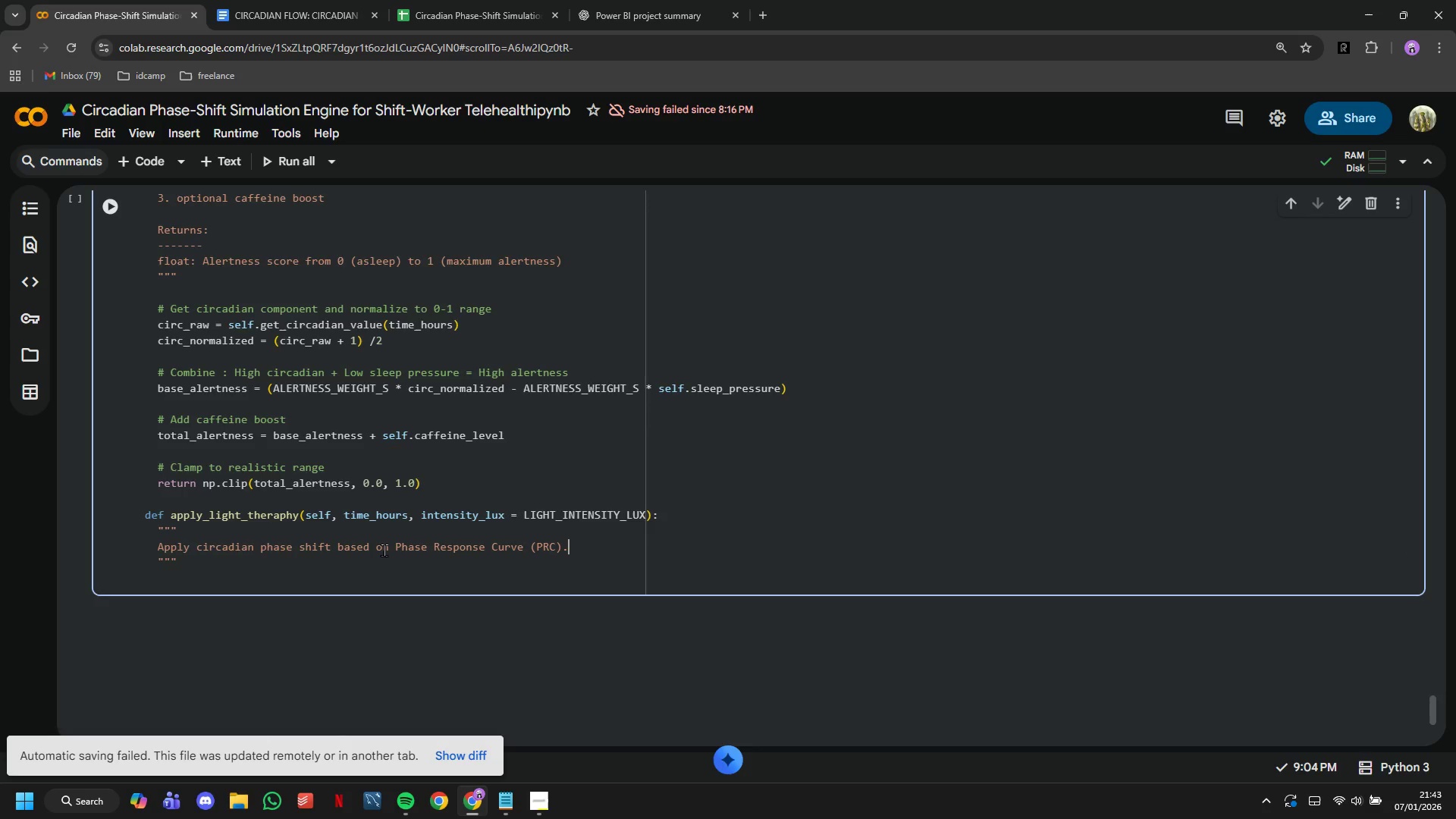 
key(Enter)
 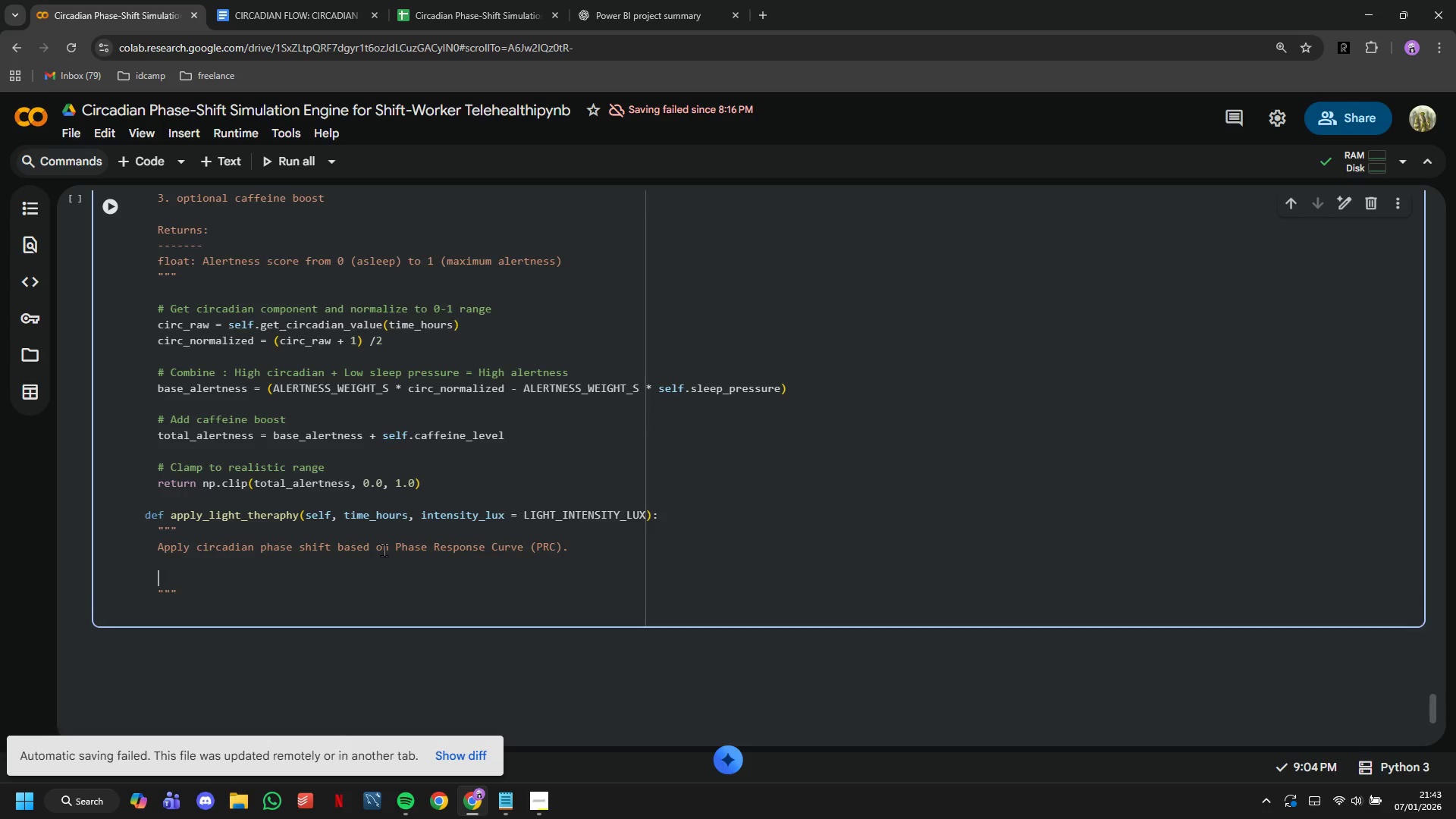 
key(Enter)
 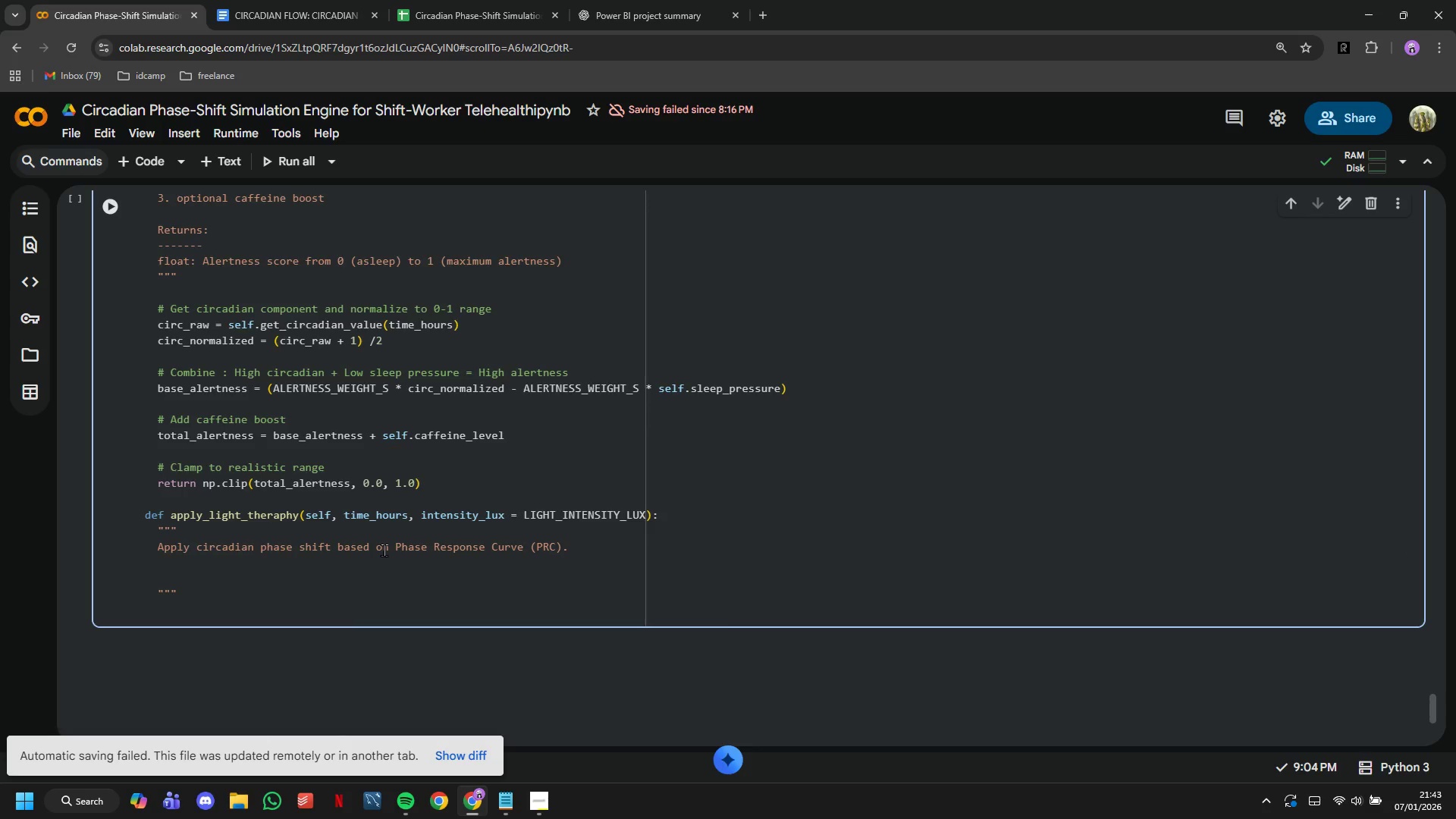 
type(The PRC describes a fundama)
key(Backspace)
type(ental property of circadian systems:)
 